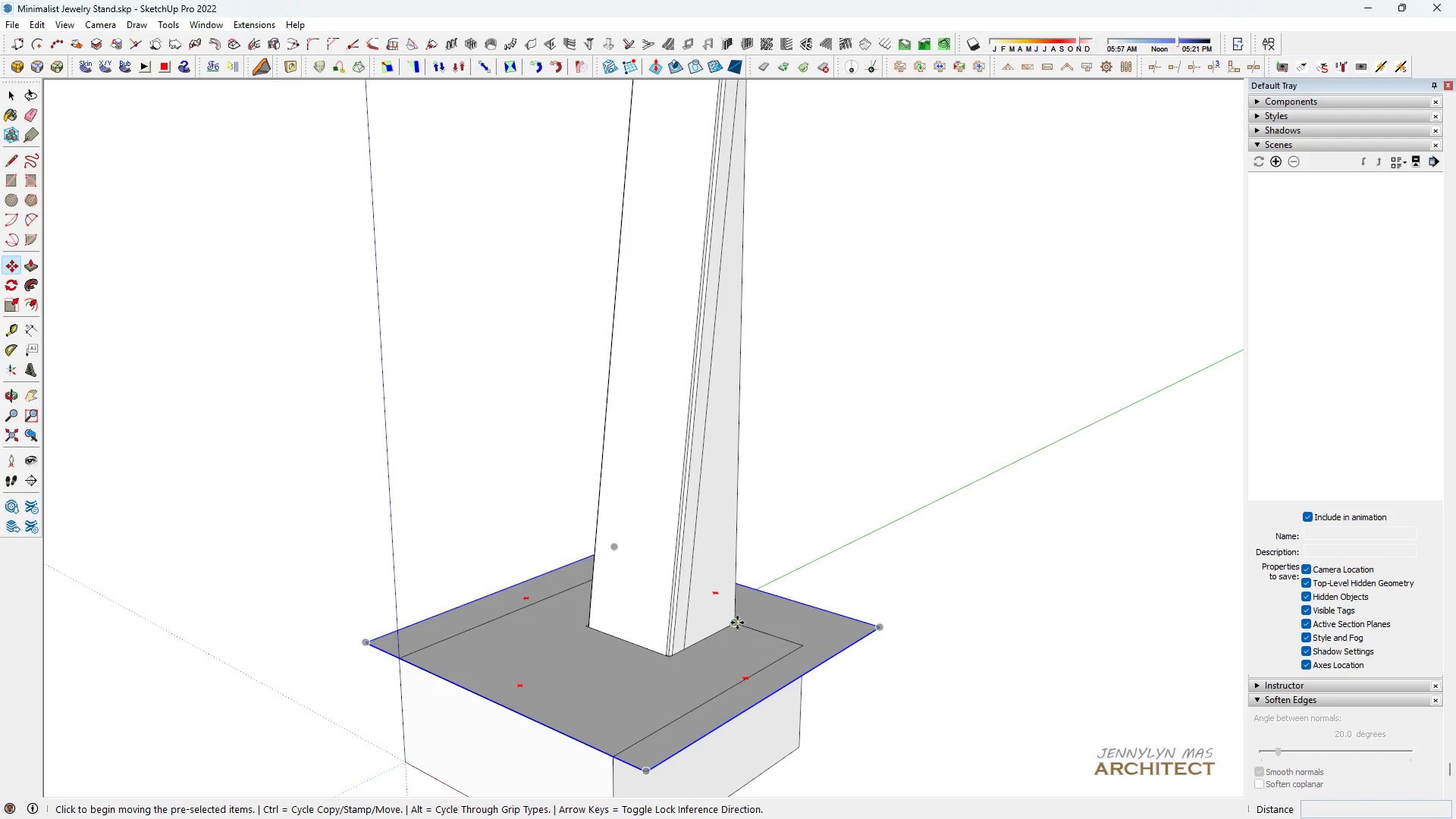 
scroll: coordinate [722, 610], scroll_direction: up, amount: 2.0
 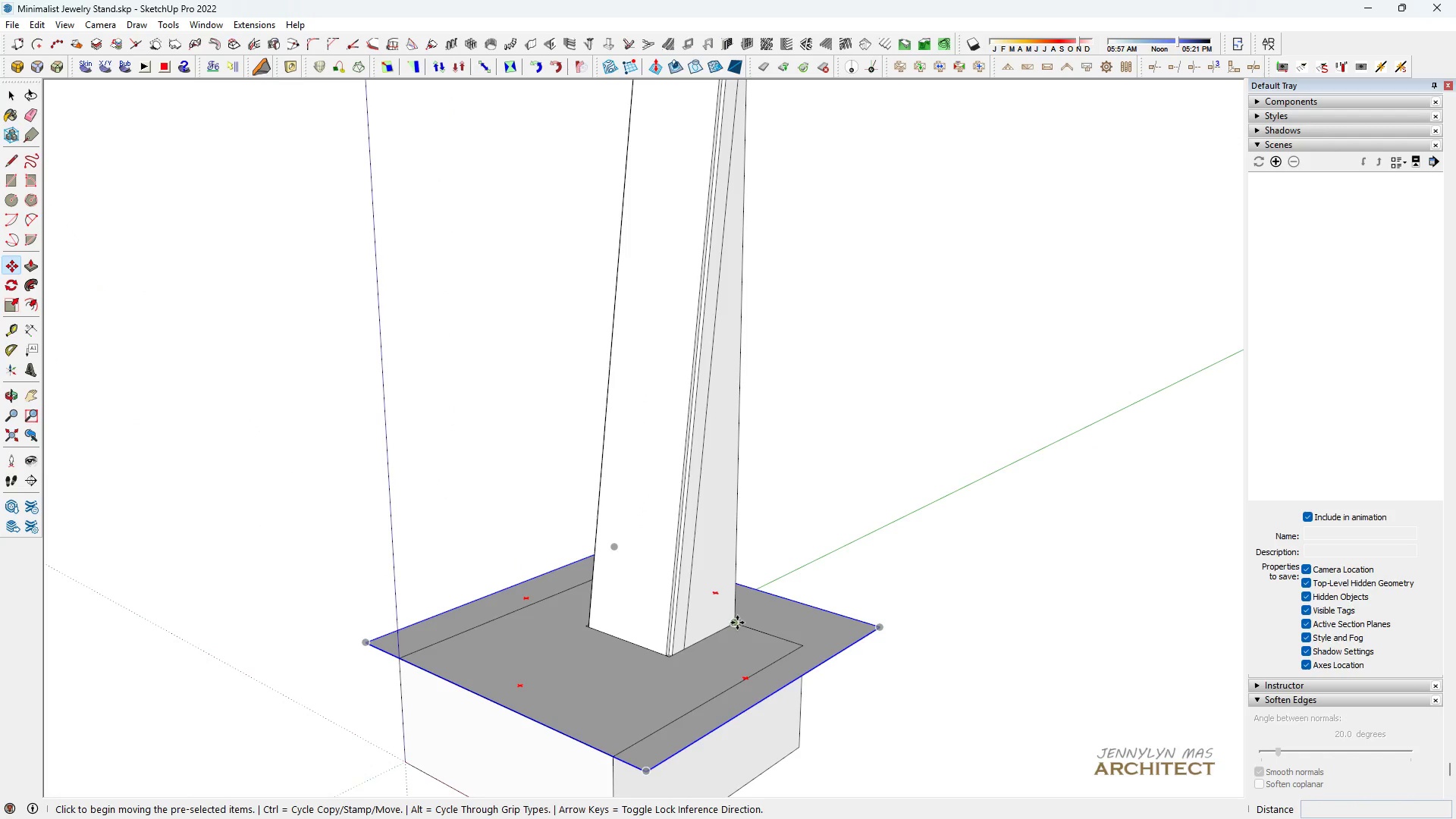 
left_click([737, 623])
 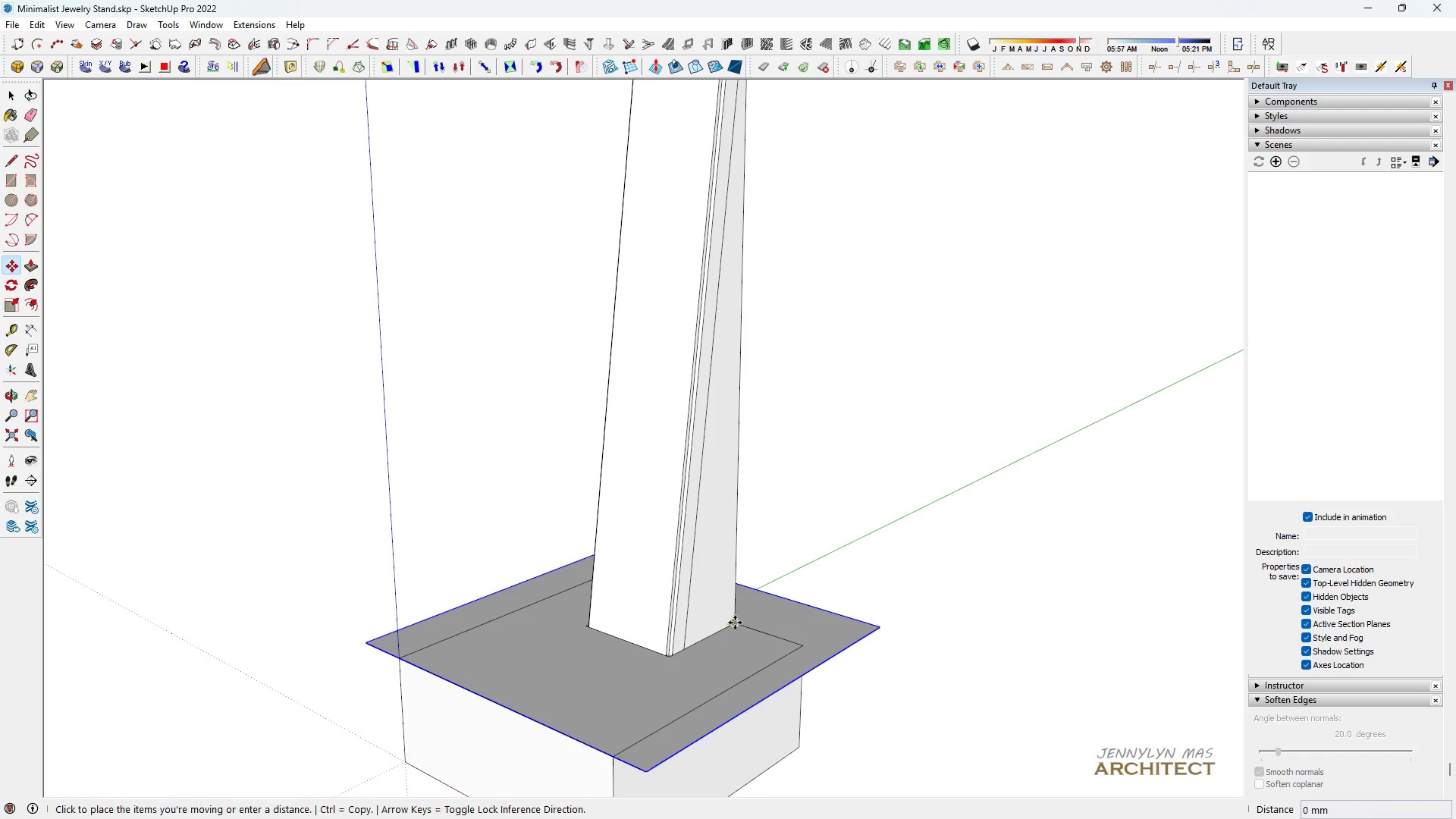 
scroll: coordinate [733, 623], scroll_direction: down, amount: 4.0
 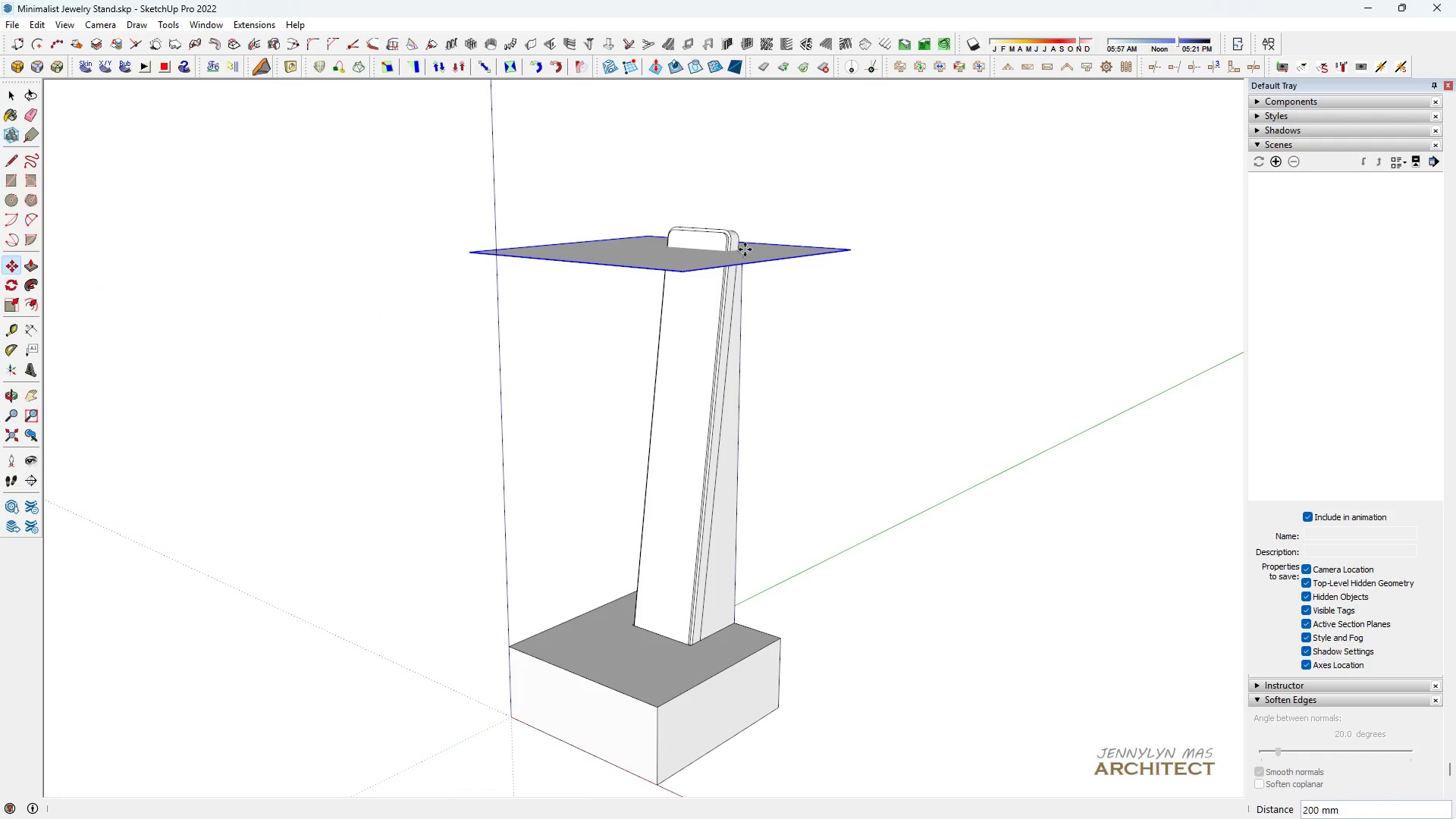 
double_click([837, 285])
 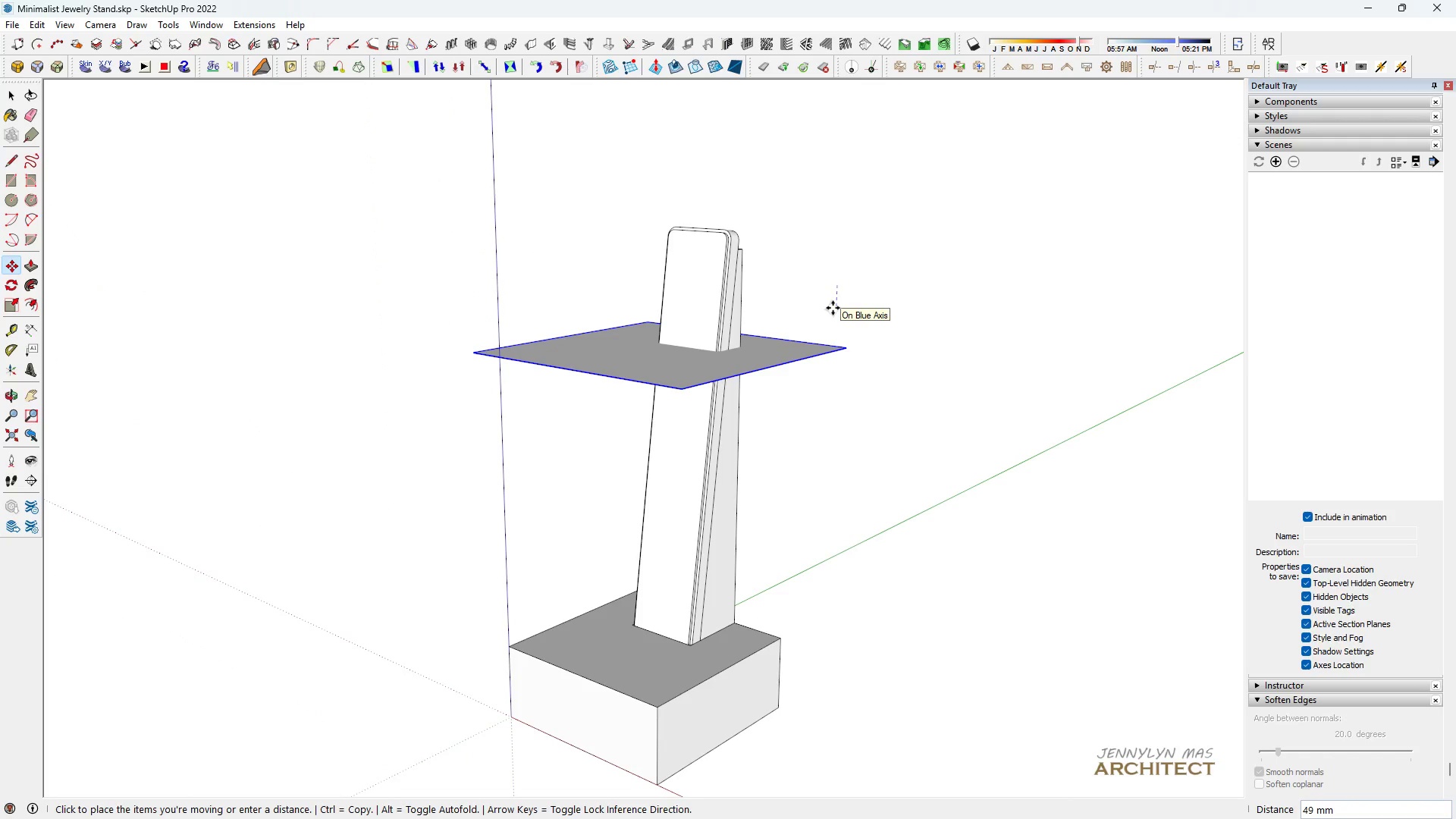 
type(20)
 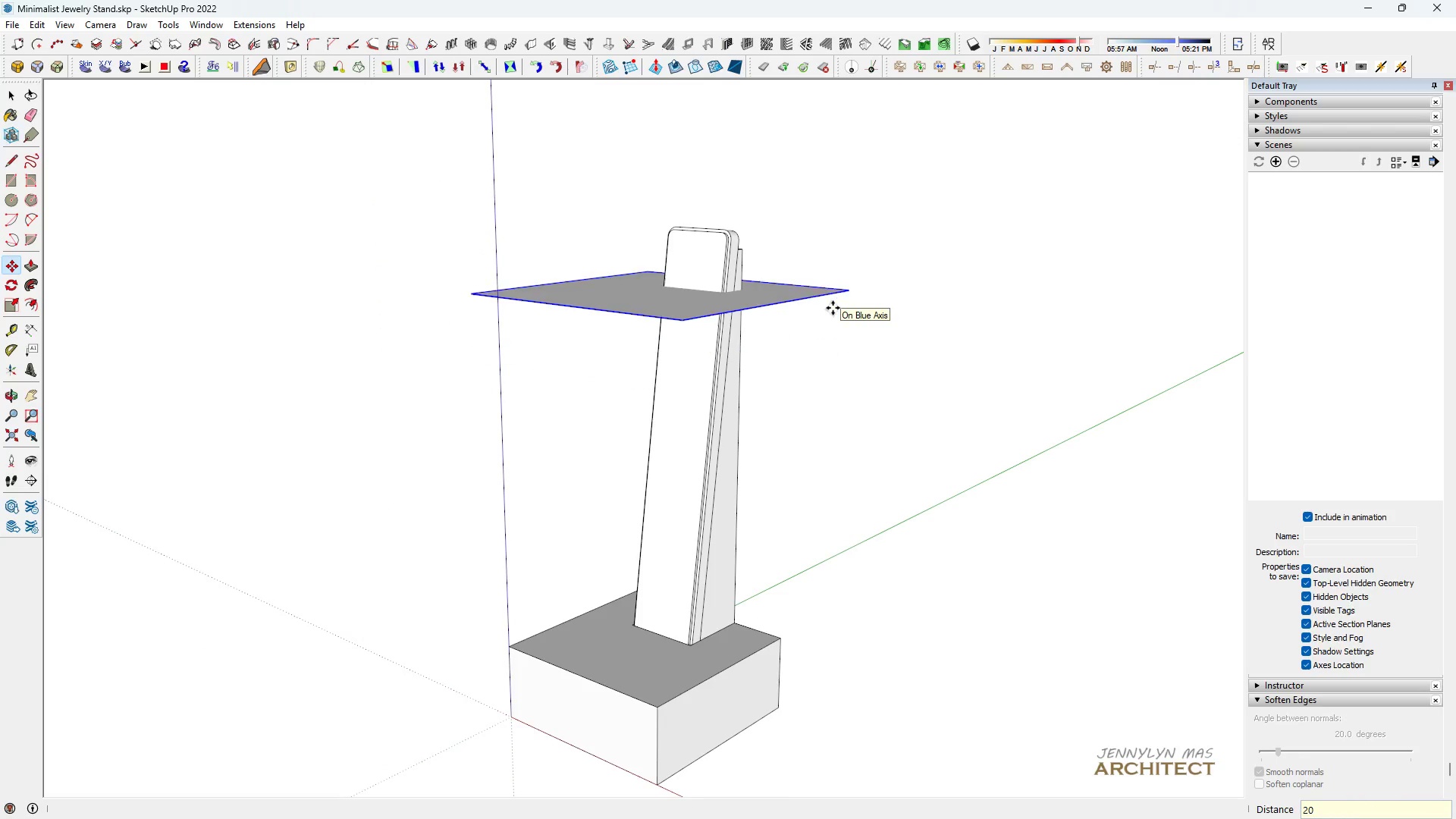 
key(Enter)
 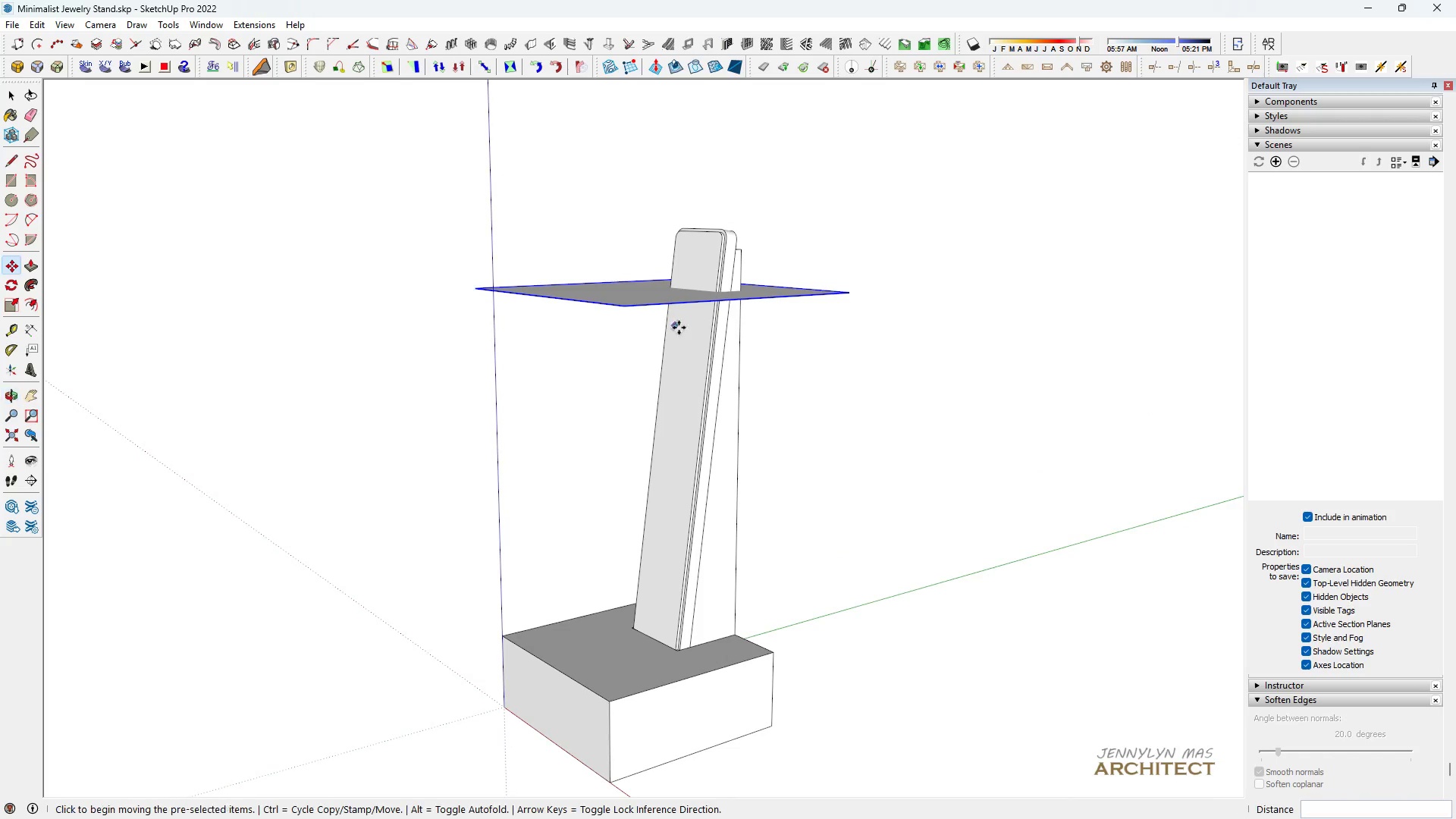 
scroll: coordinate [772, 314], scroll_direction: up, amount: 3.0
 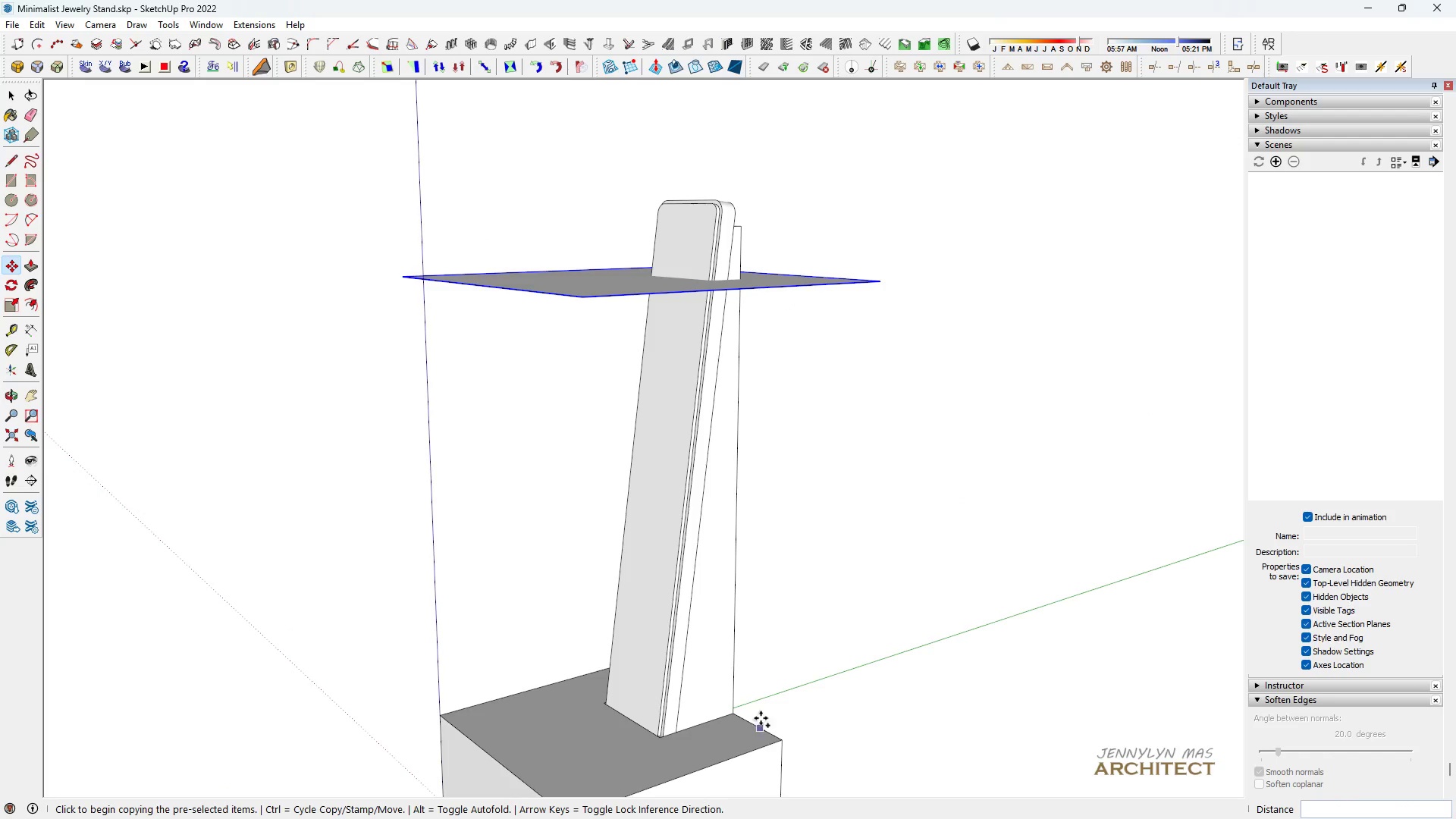 
key(Control+ControlLeft)
 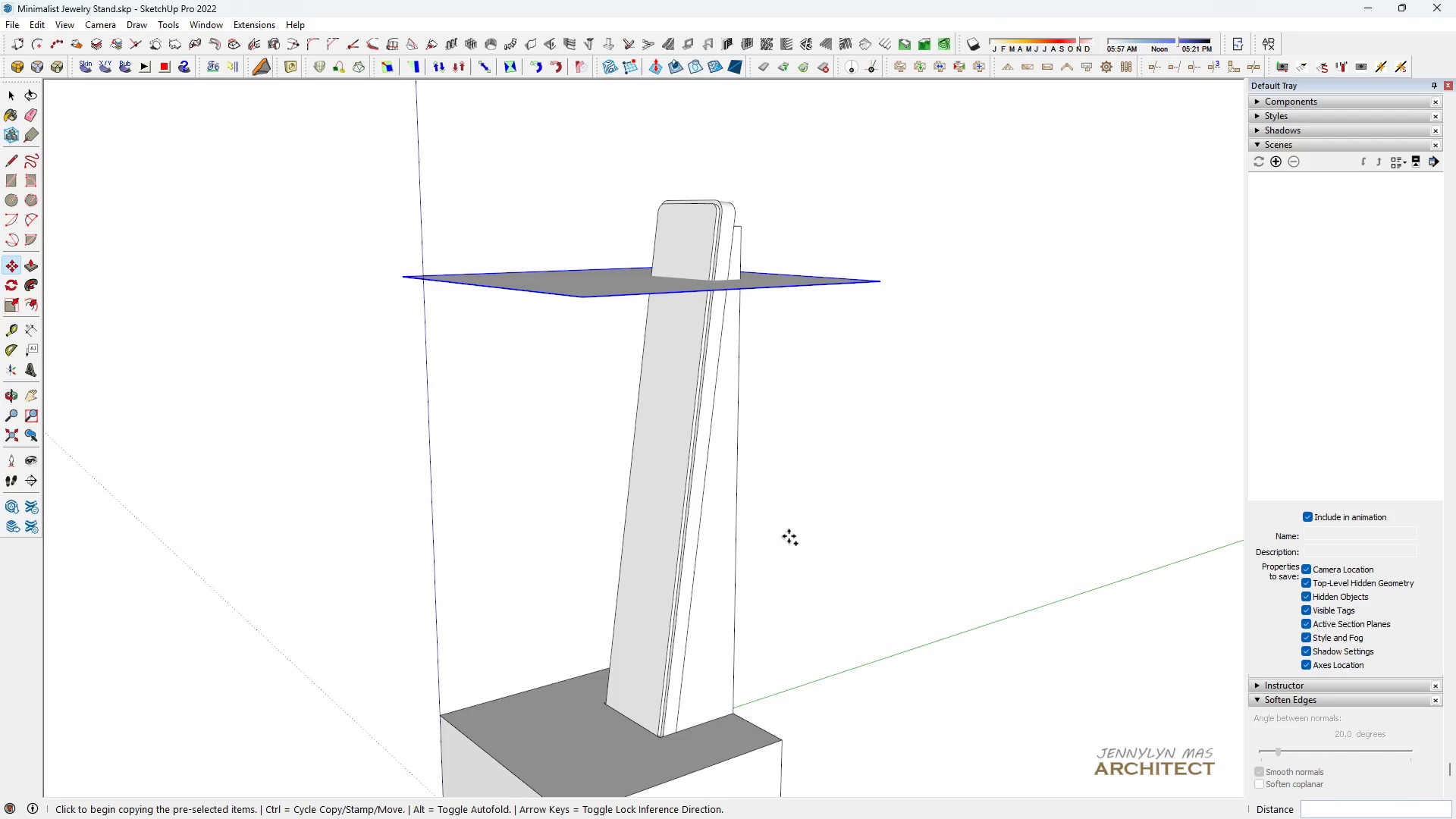 
left_click([805, 498])
 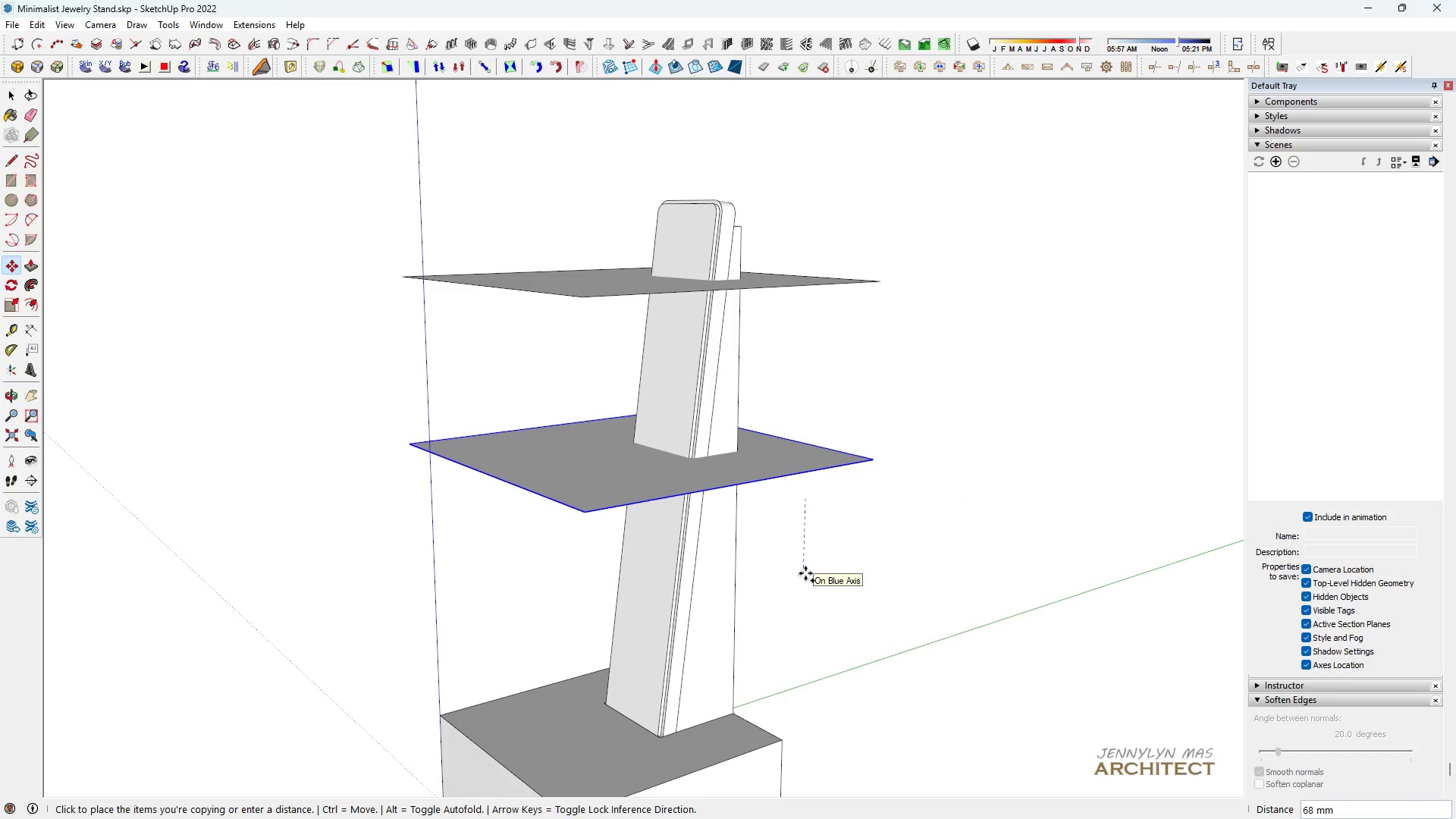 
type(20)
 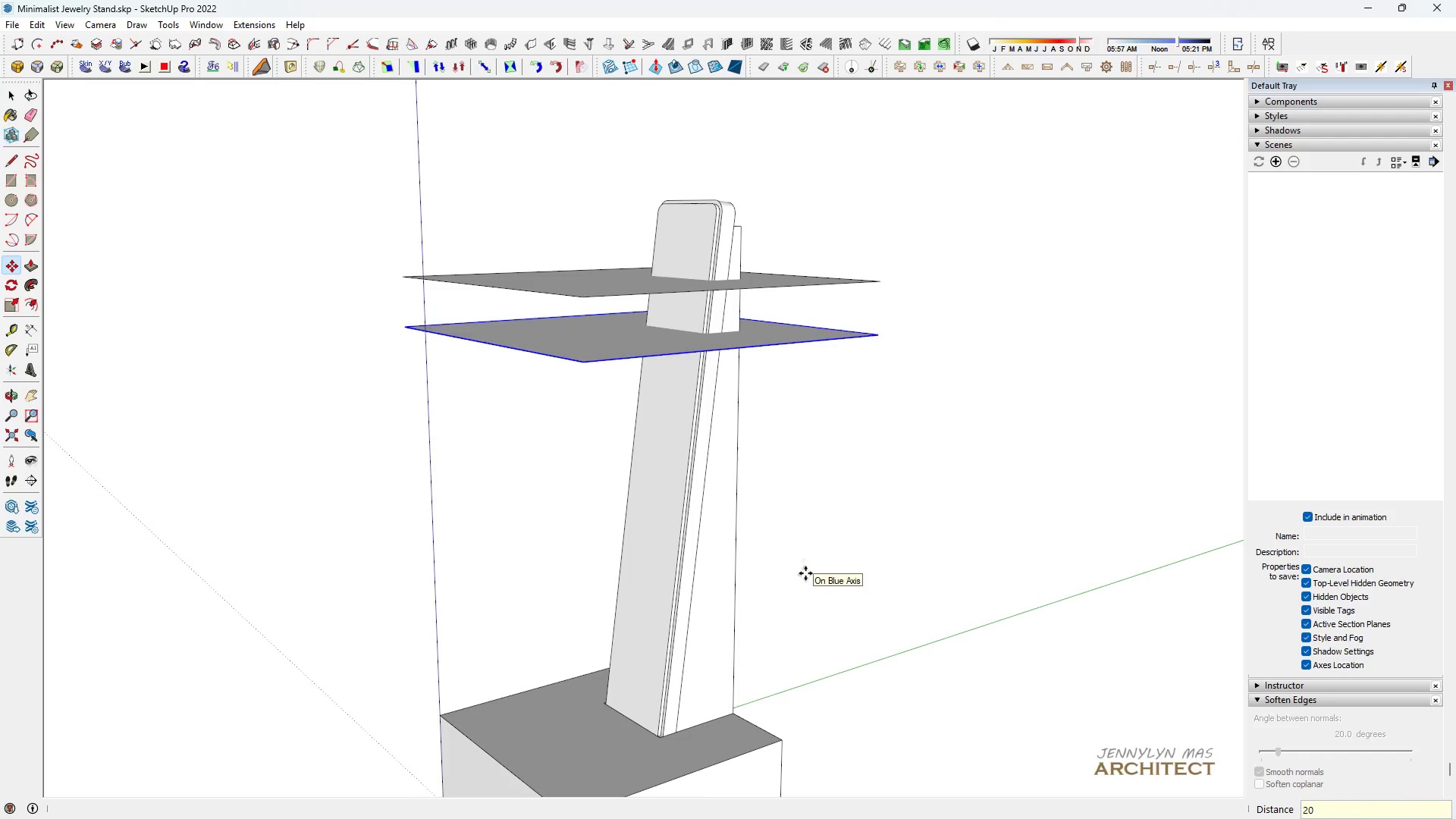 
key(Enter)
 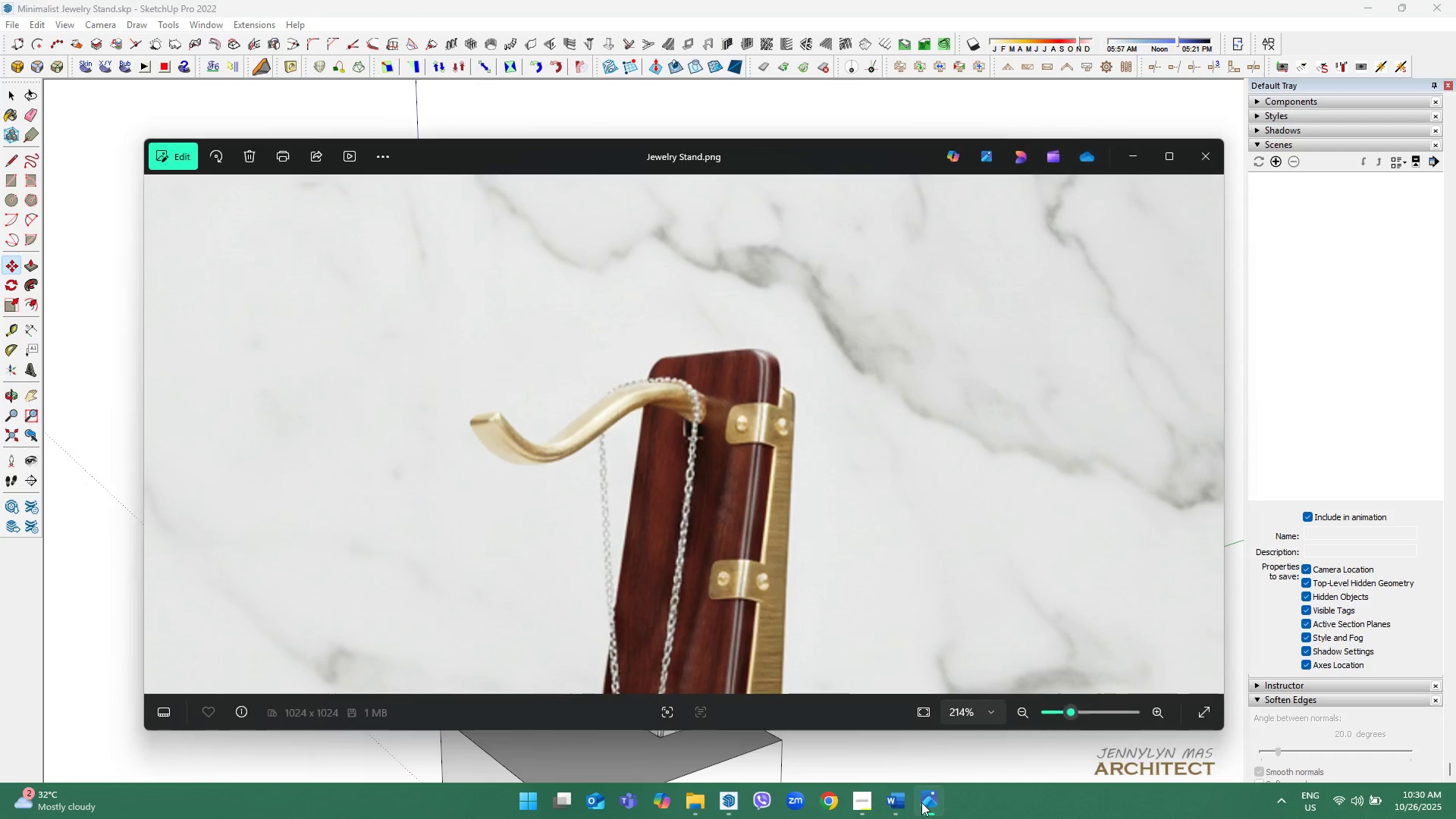 
left_click([921, 802])
 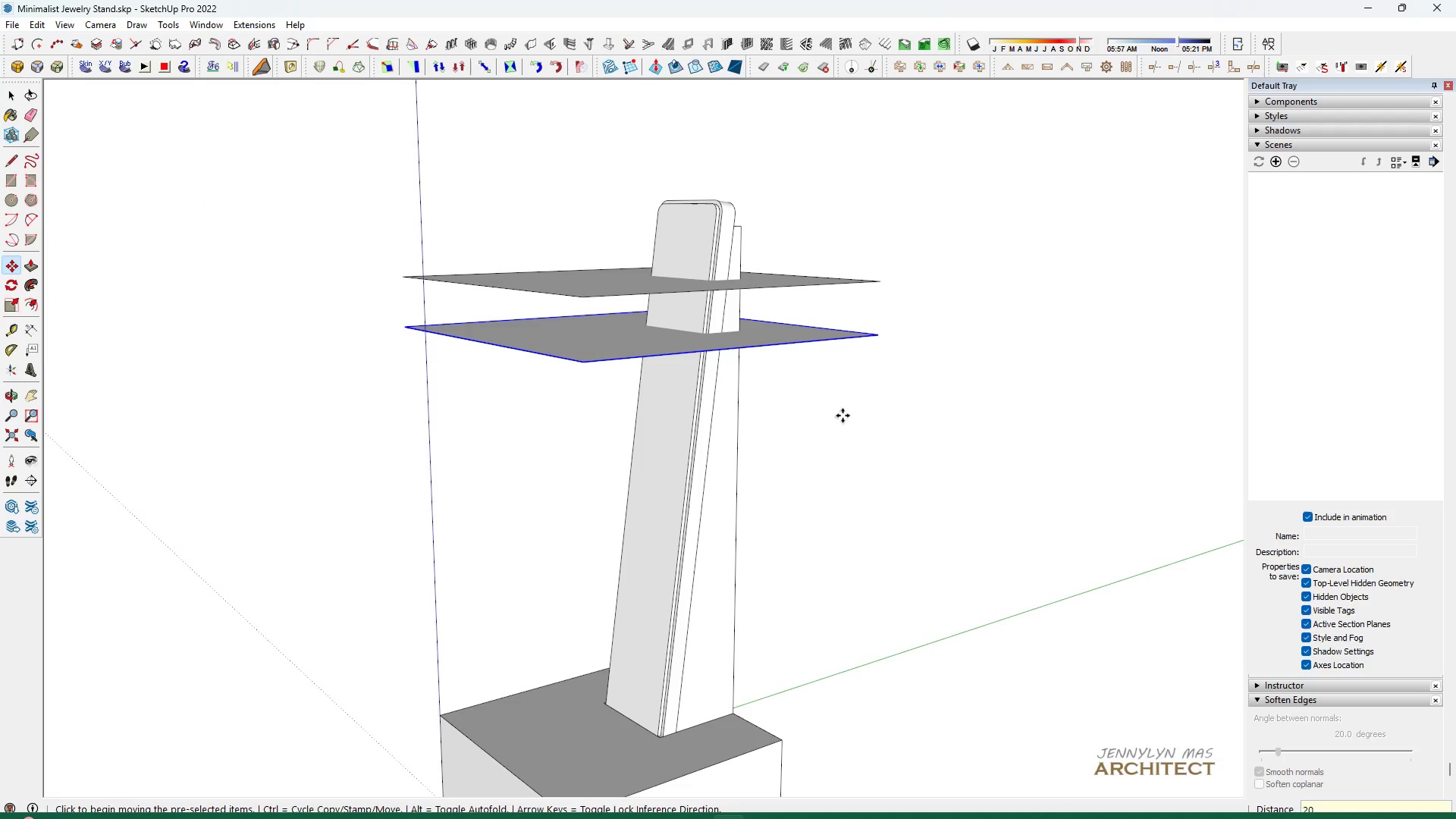 
left_click([841, 414])
 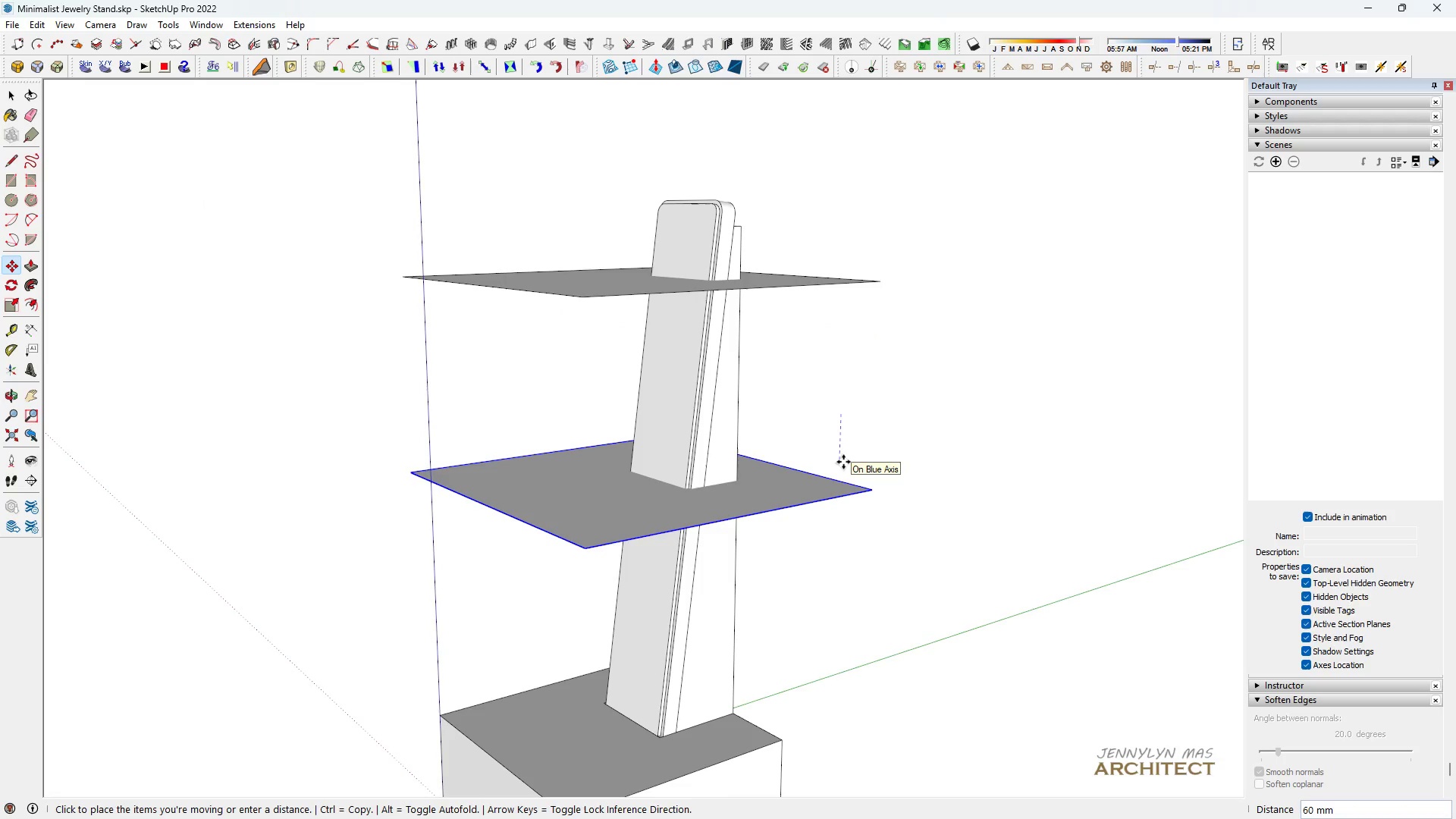 
type(10)
 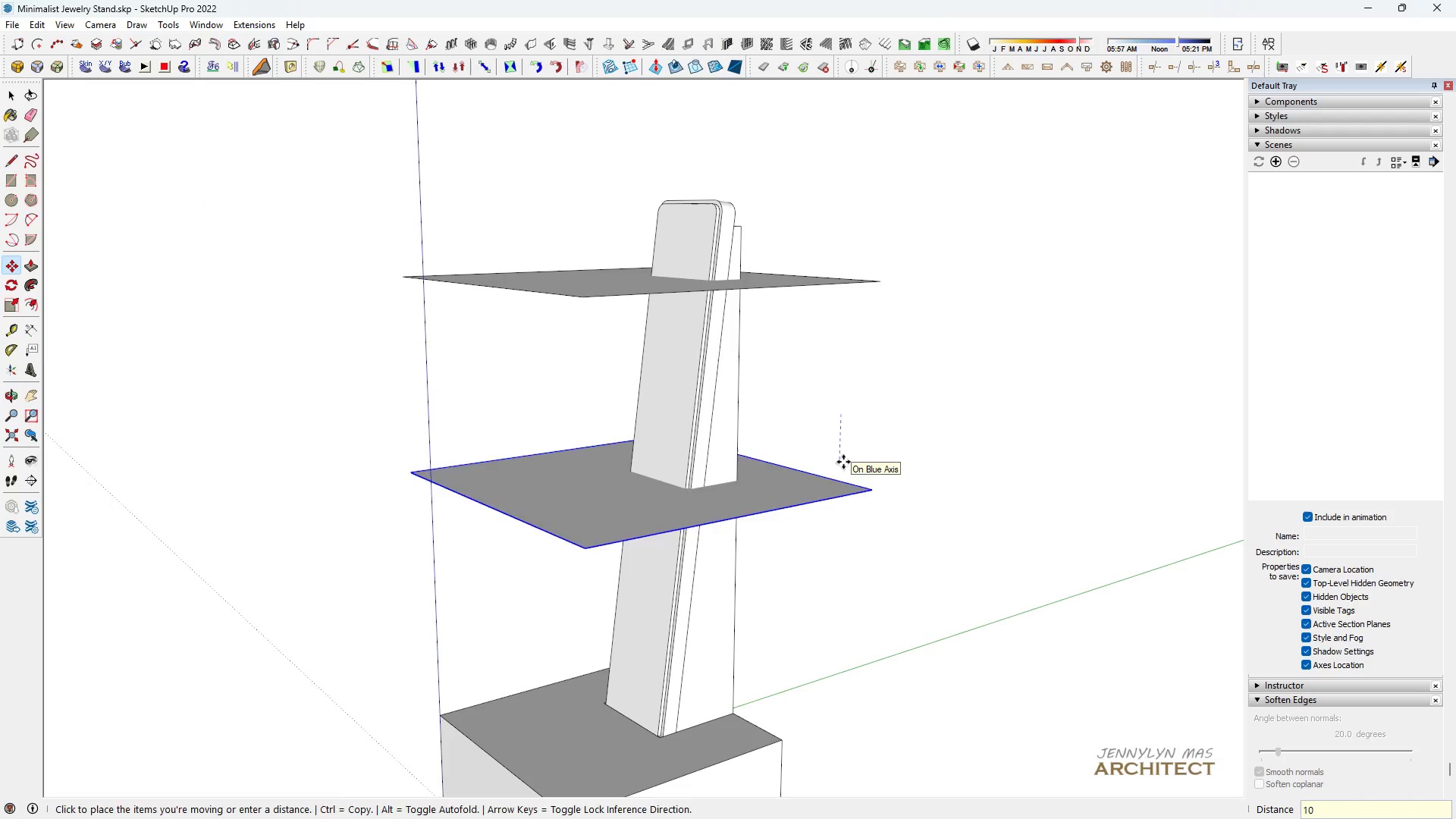 
key(Enter)
 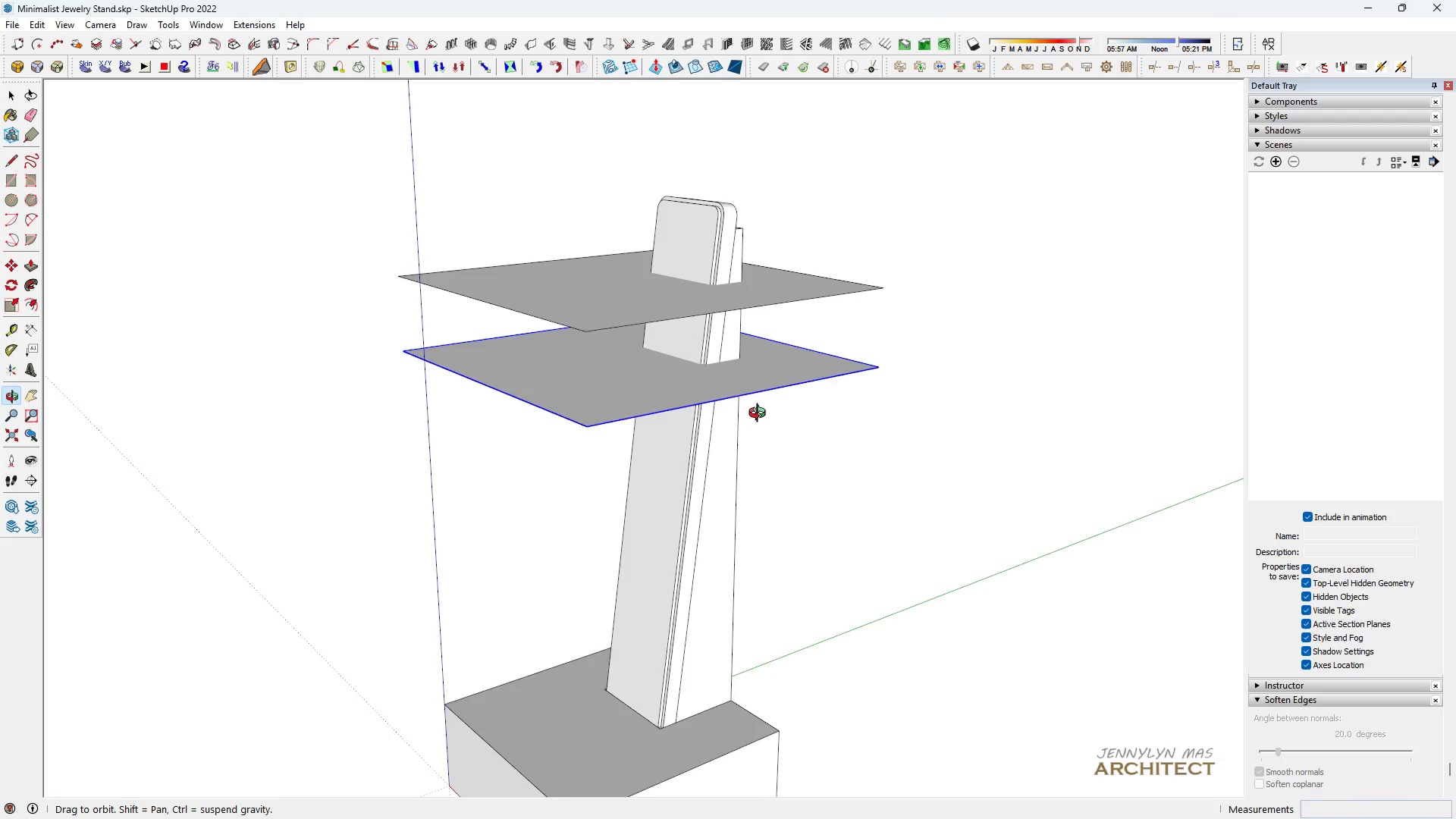 
scroll: coordinate [717, 388], scroll_direction: down, amount: 4.0
 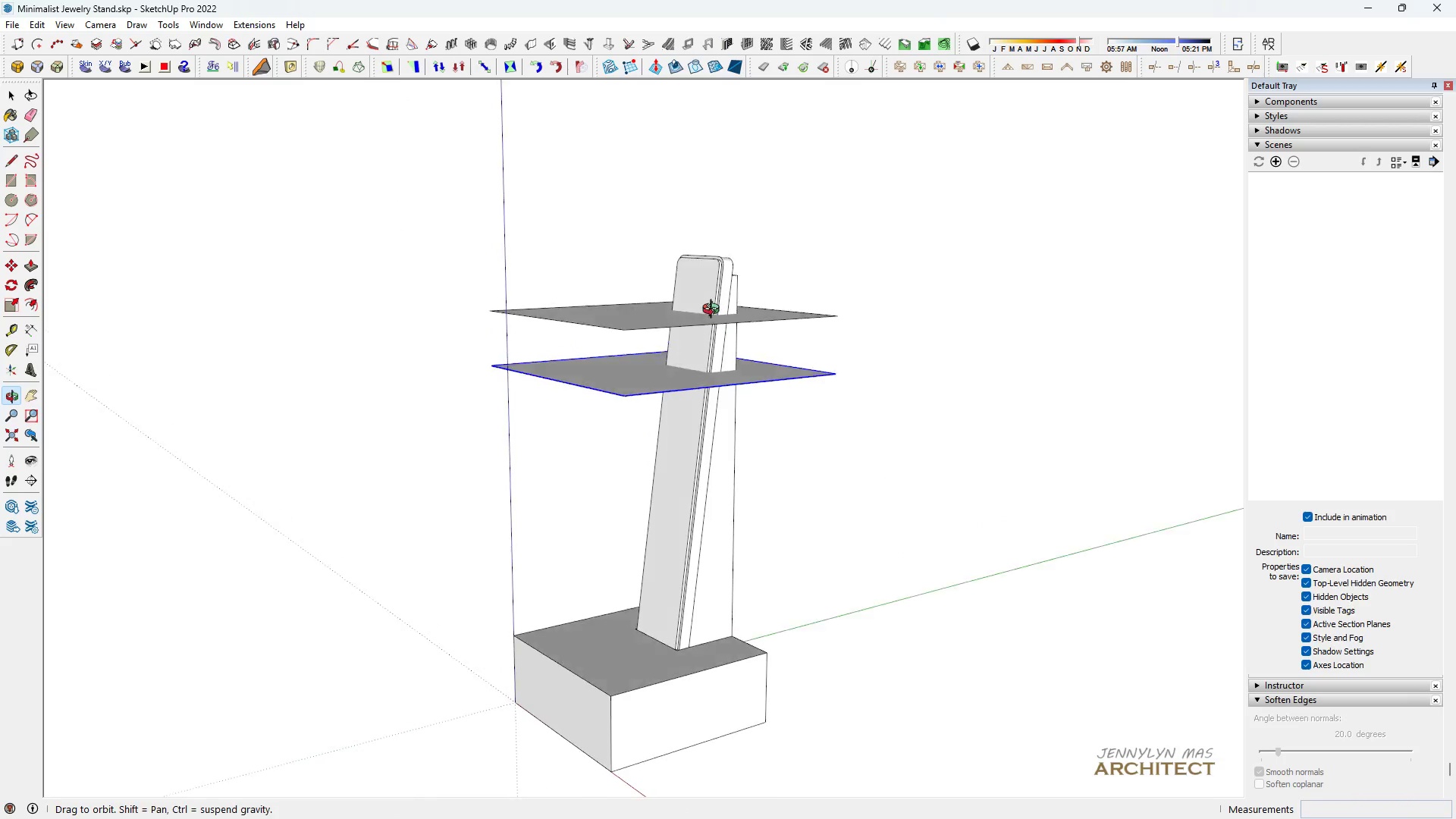 
type( hh )
 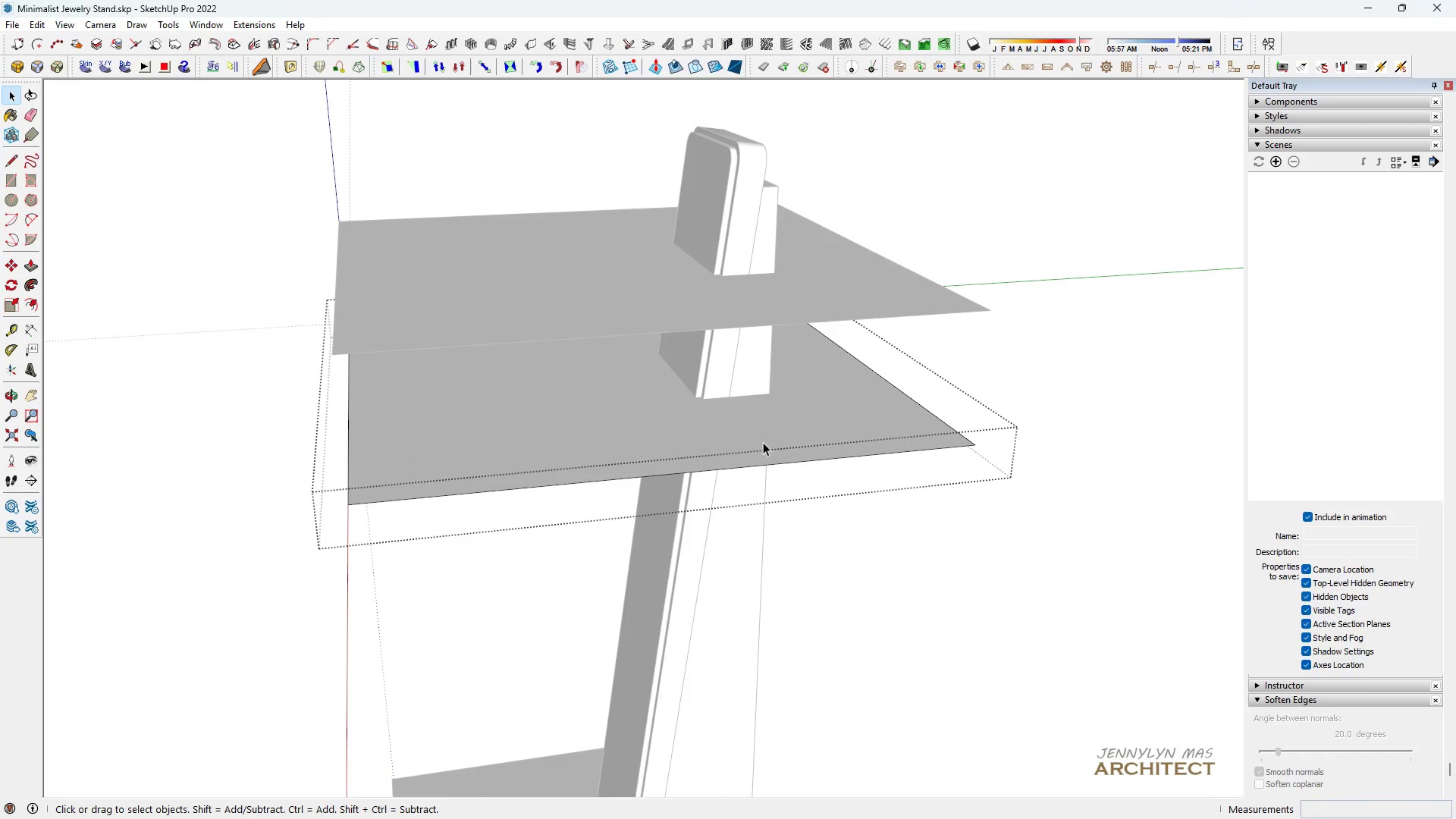 
scroll: coordinate [723, 384], scroll_direction: up, amount: 7.0
 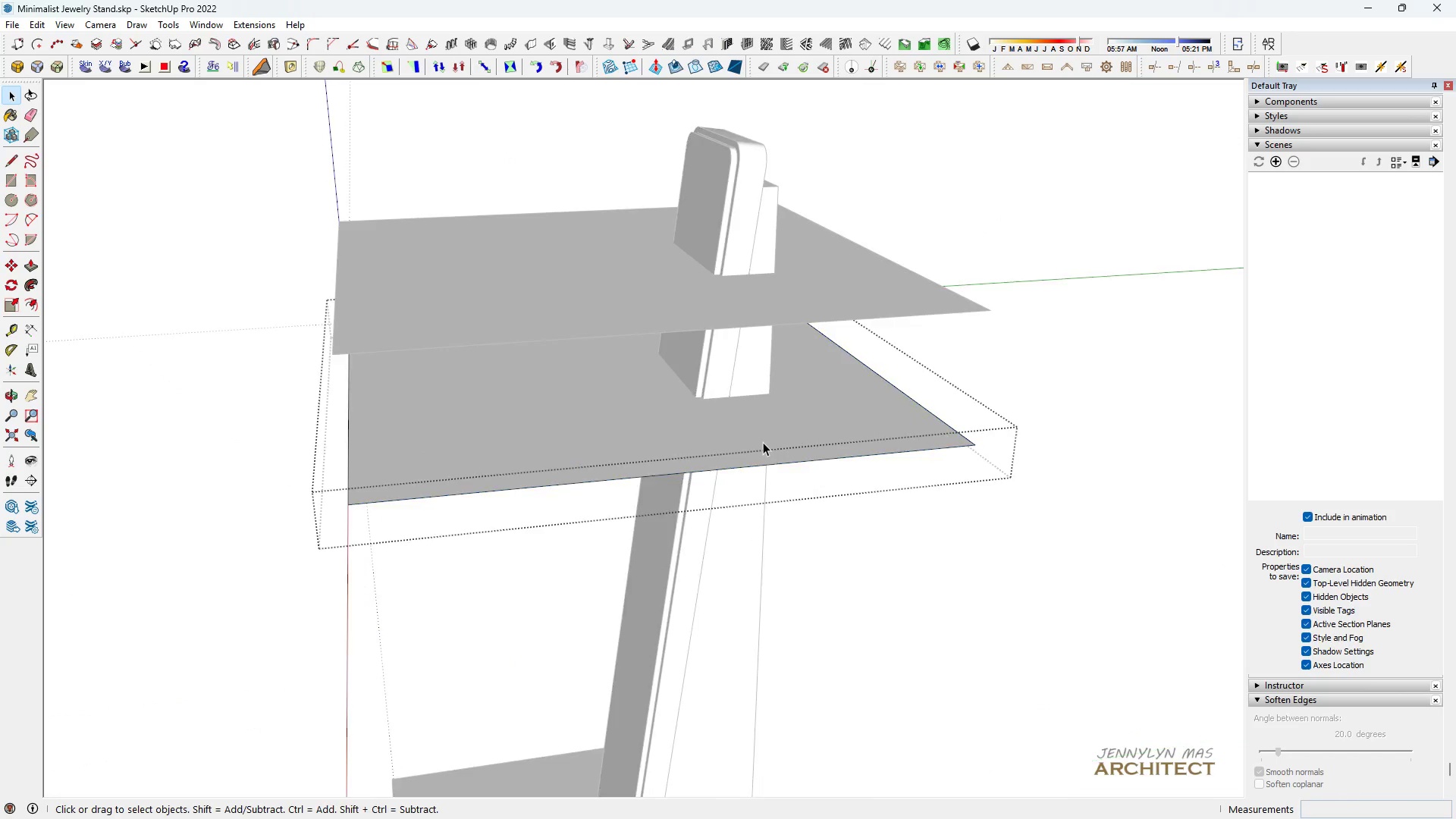 
double_click([763, 442])
 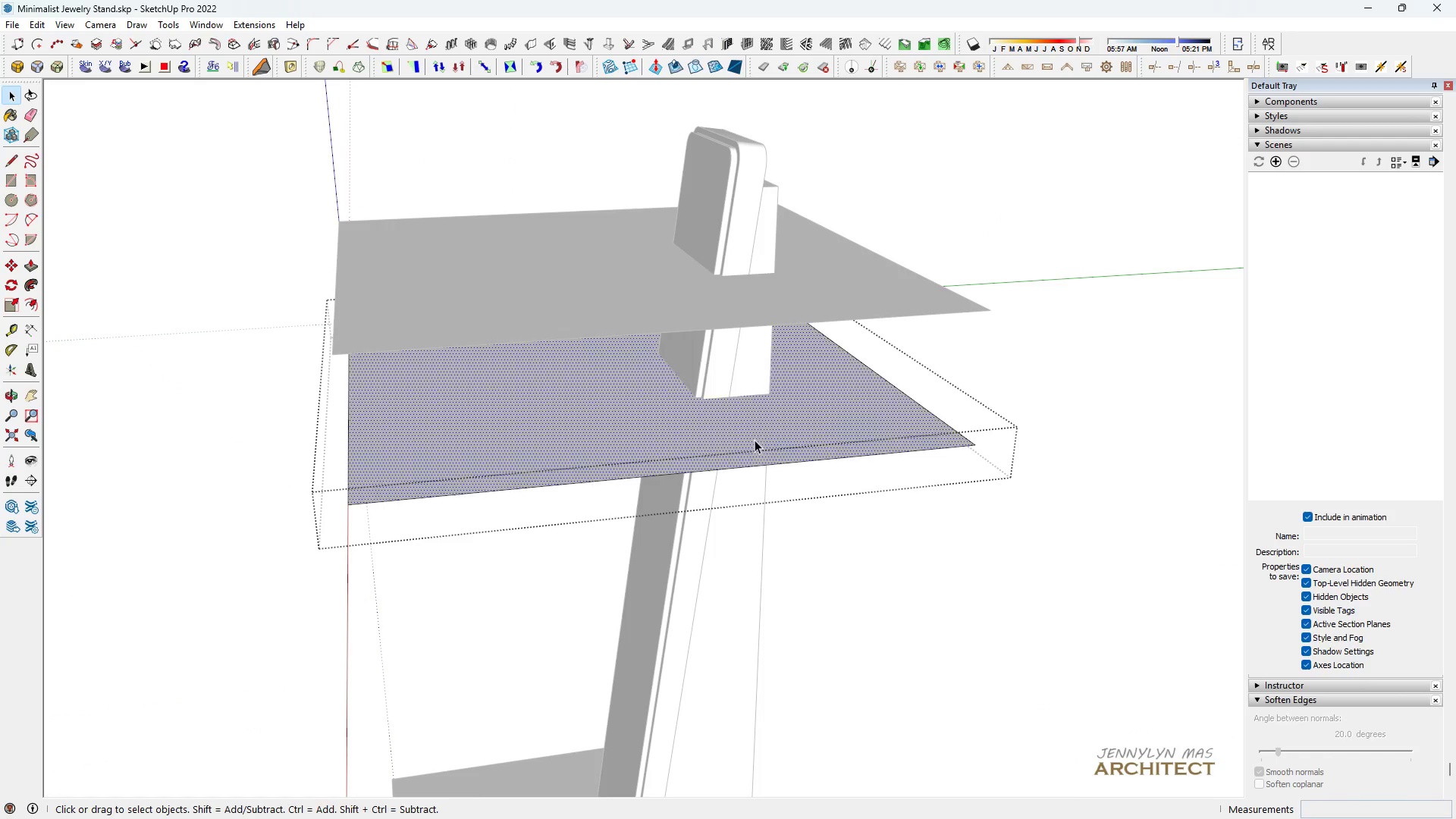 
triple_click([755, 440])
 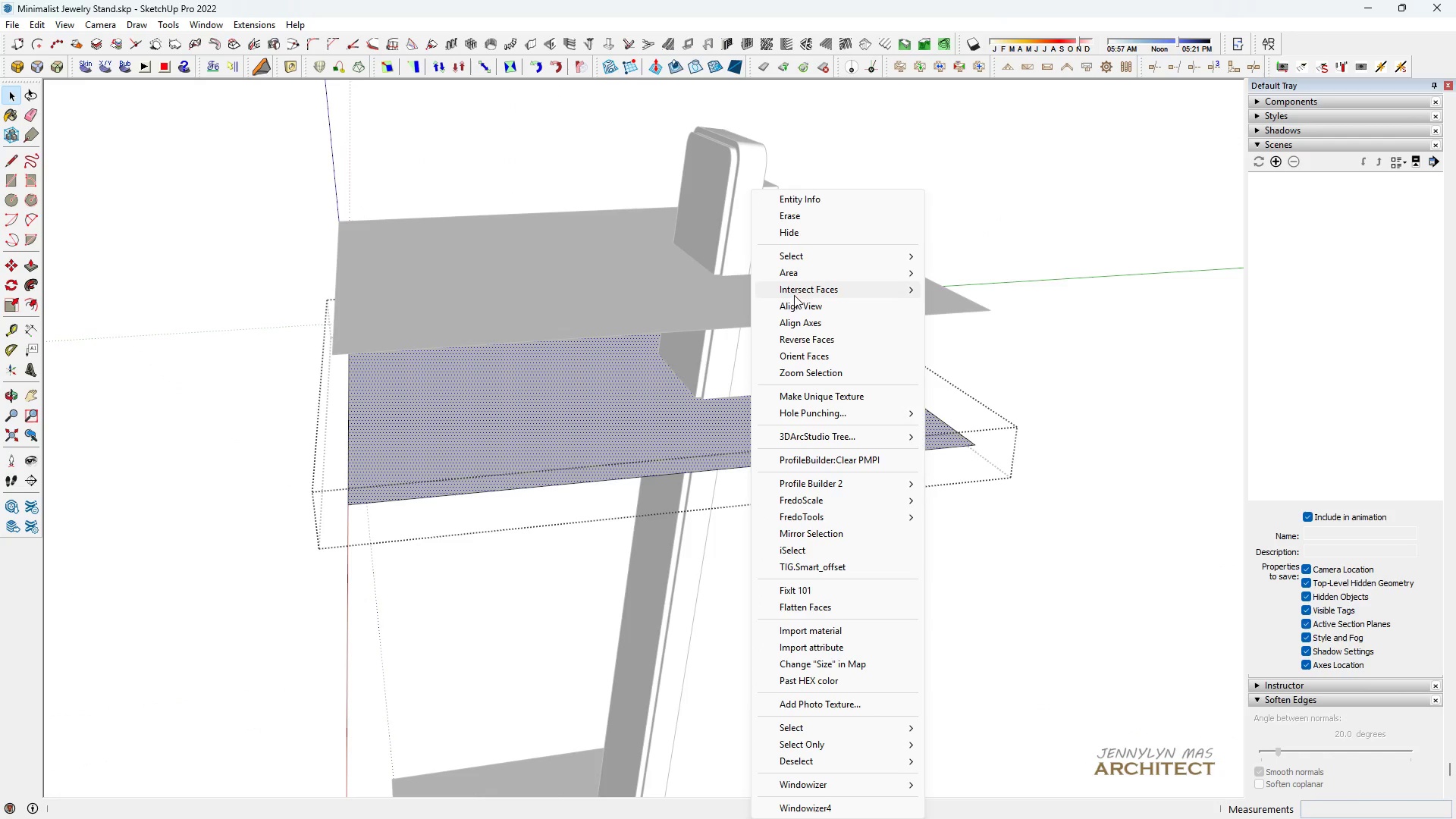 
left_click([805, 286])
 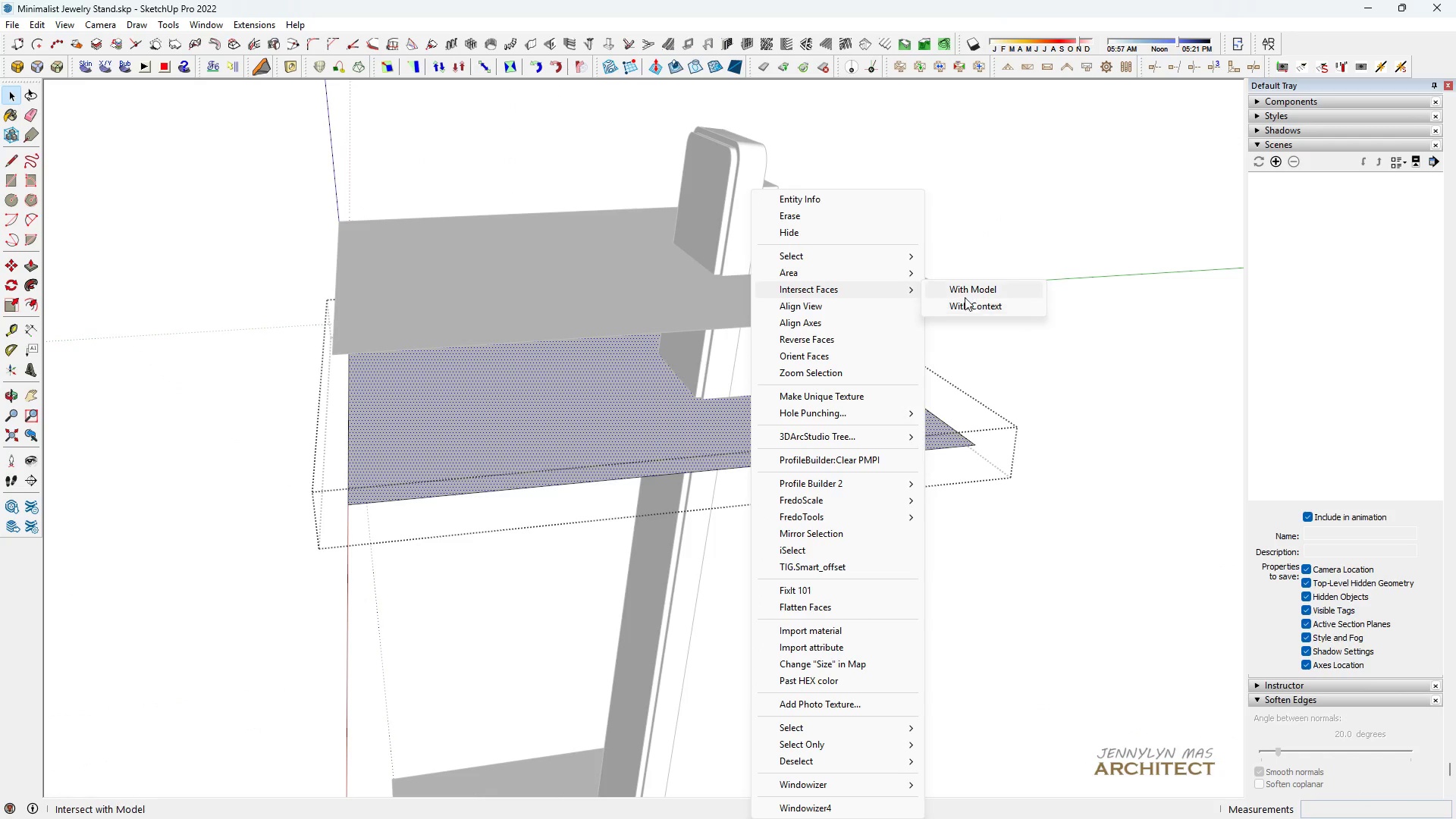 
left_click([967, 295])
 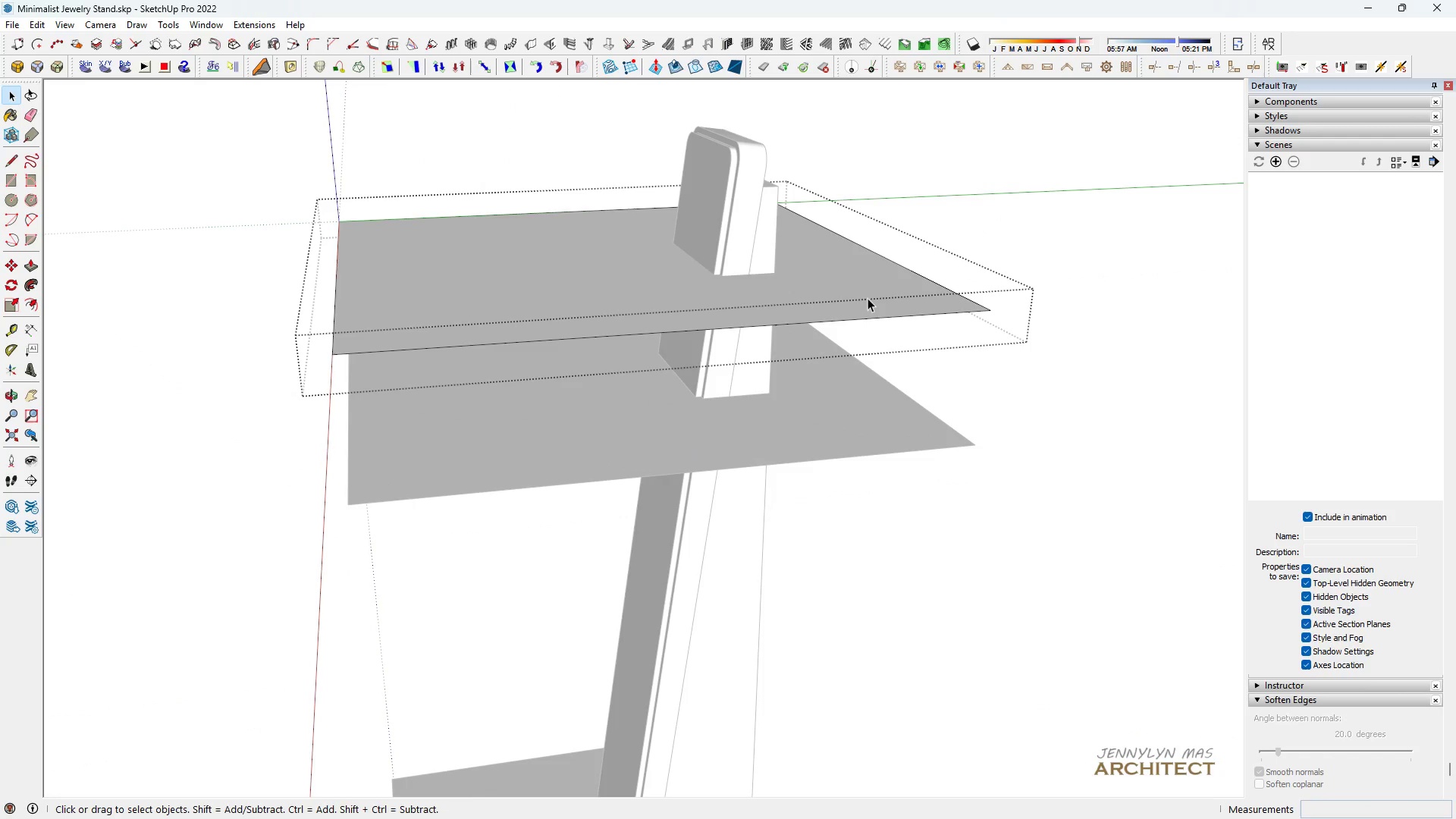 
double_click([868, 298])
 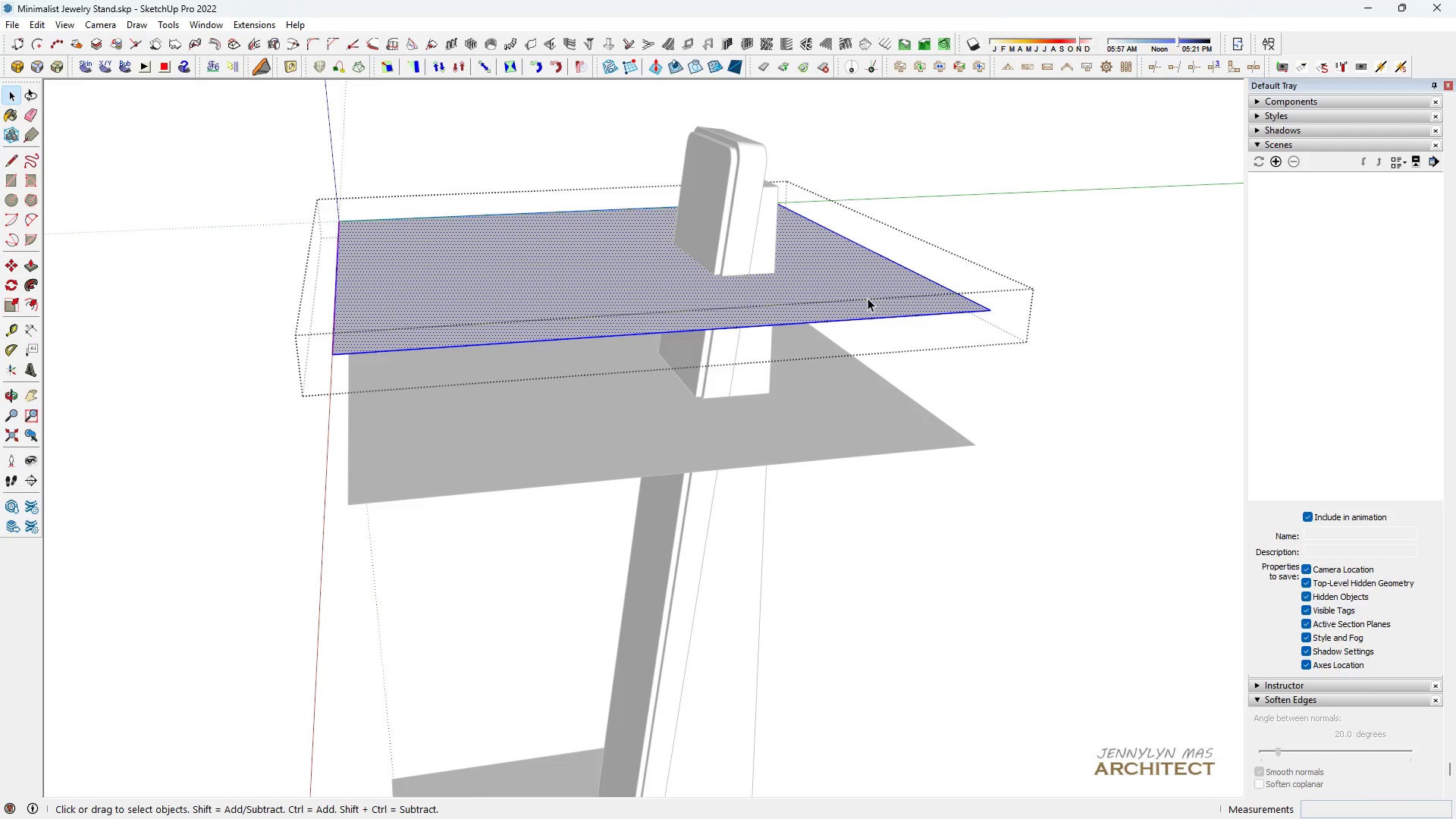 
triple_click([868, 298])
 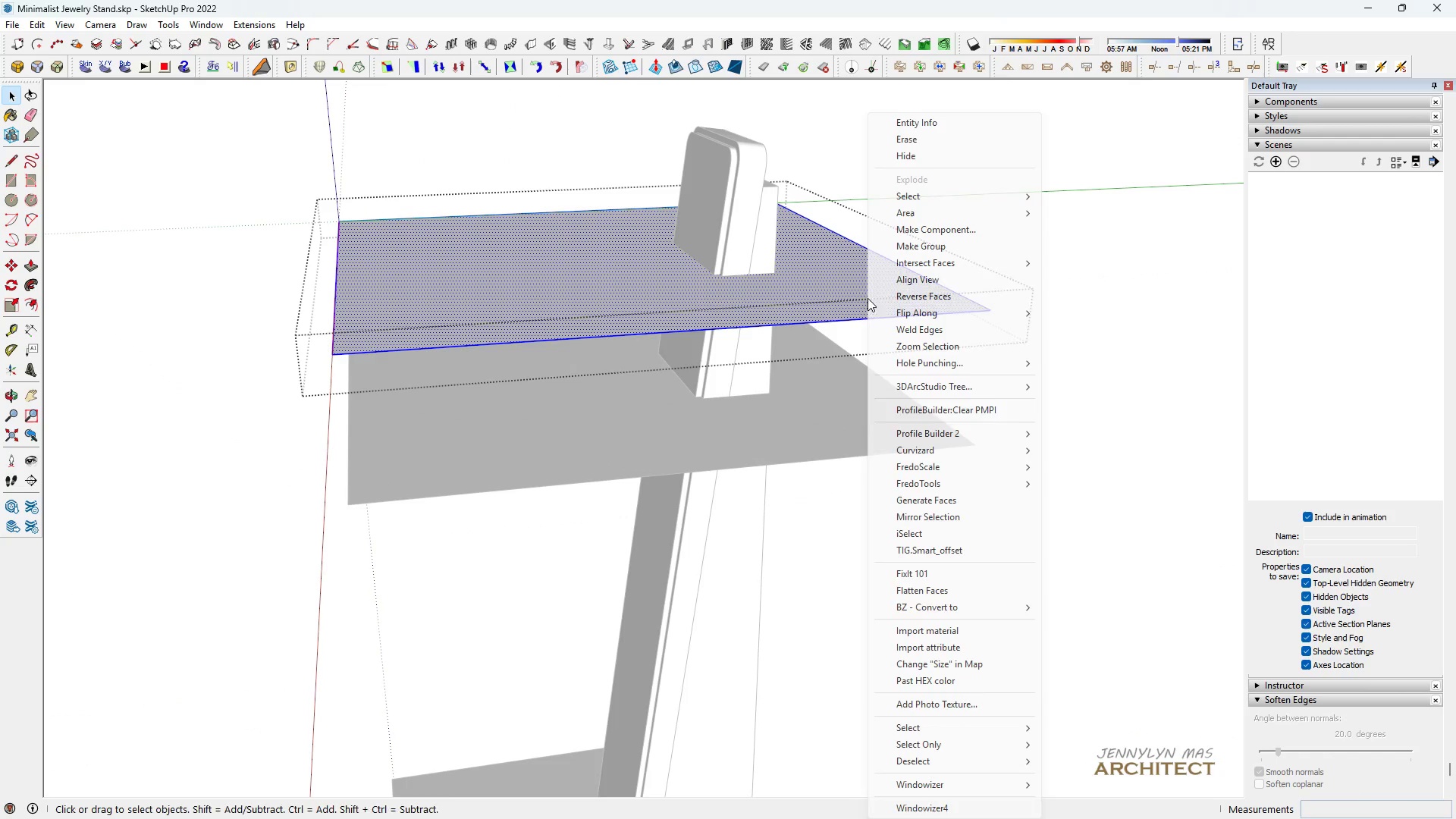 
right_click([868, 298])
 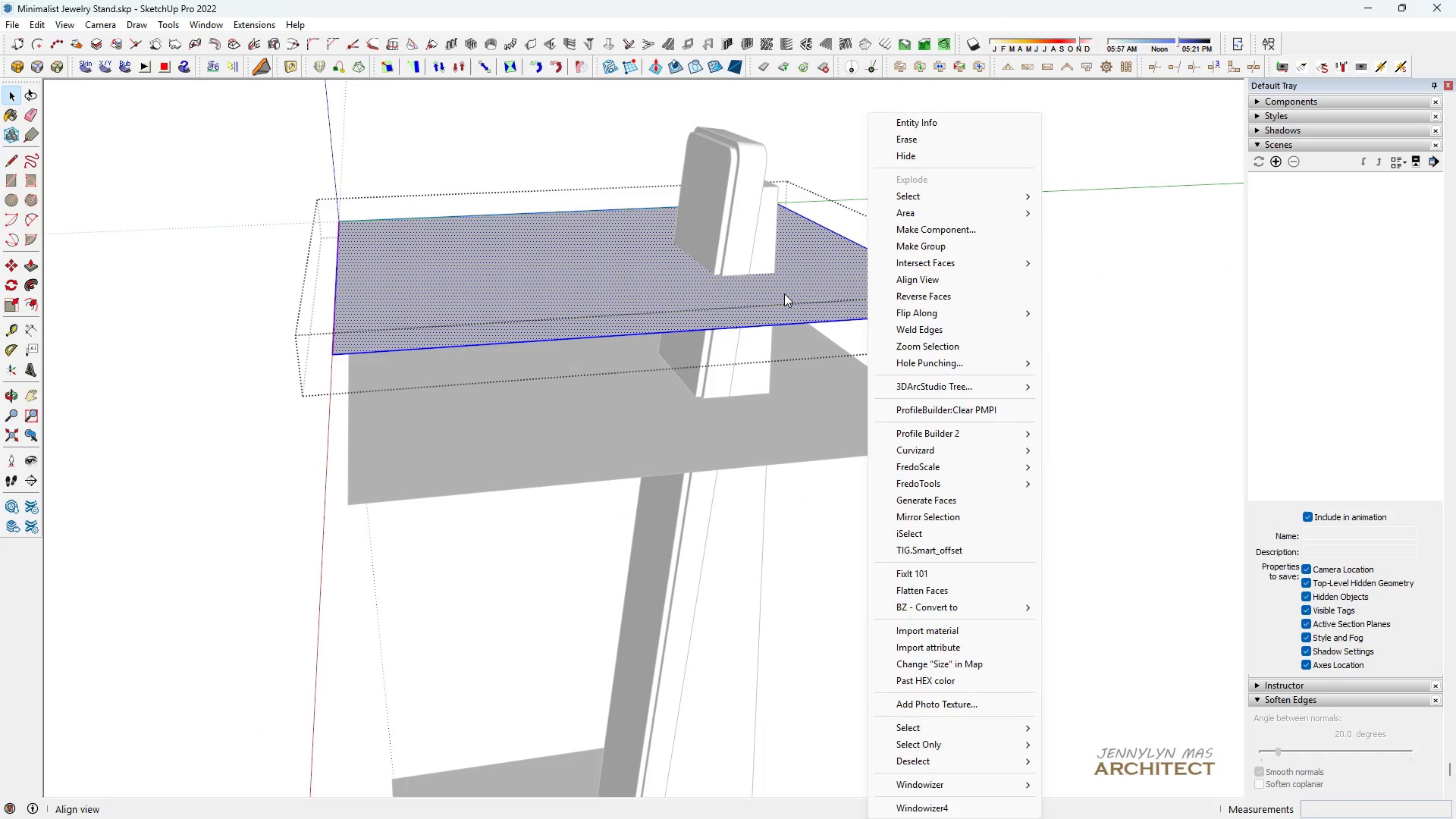 
double_click([783, 293])
 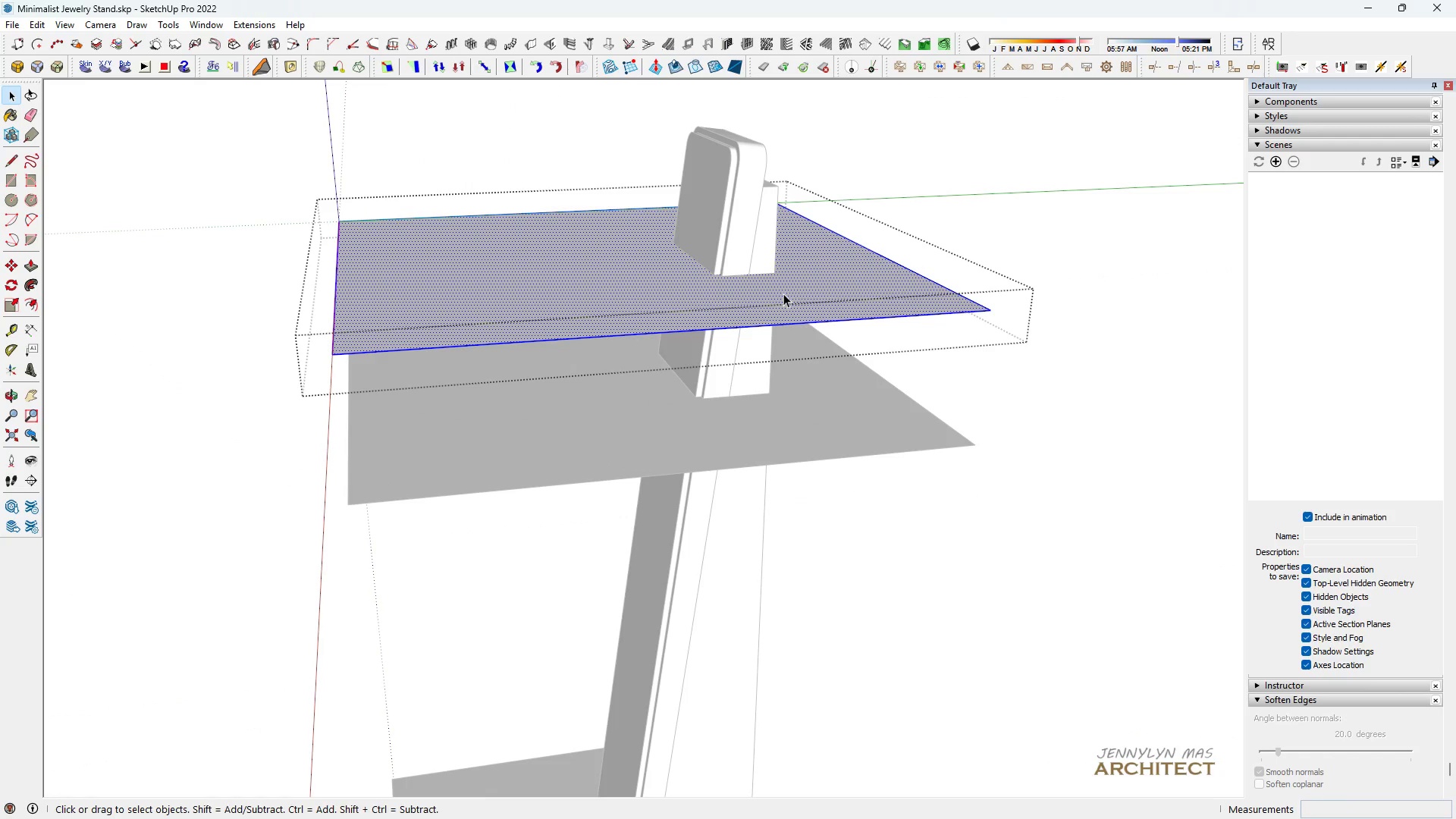 
triple_click([783, 293])
 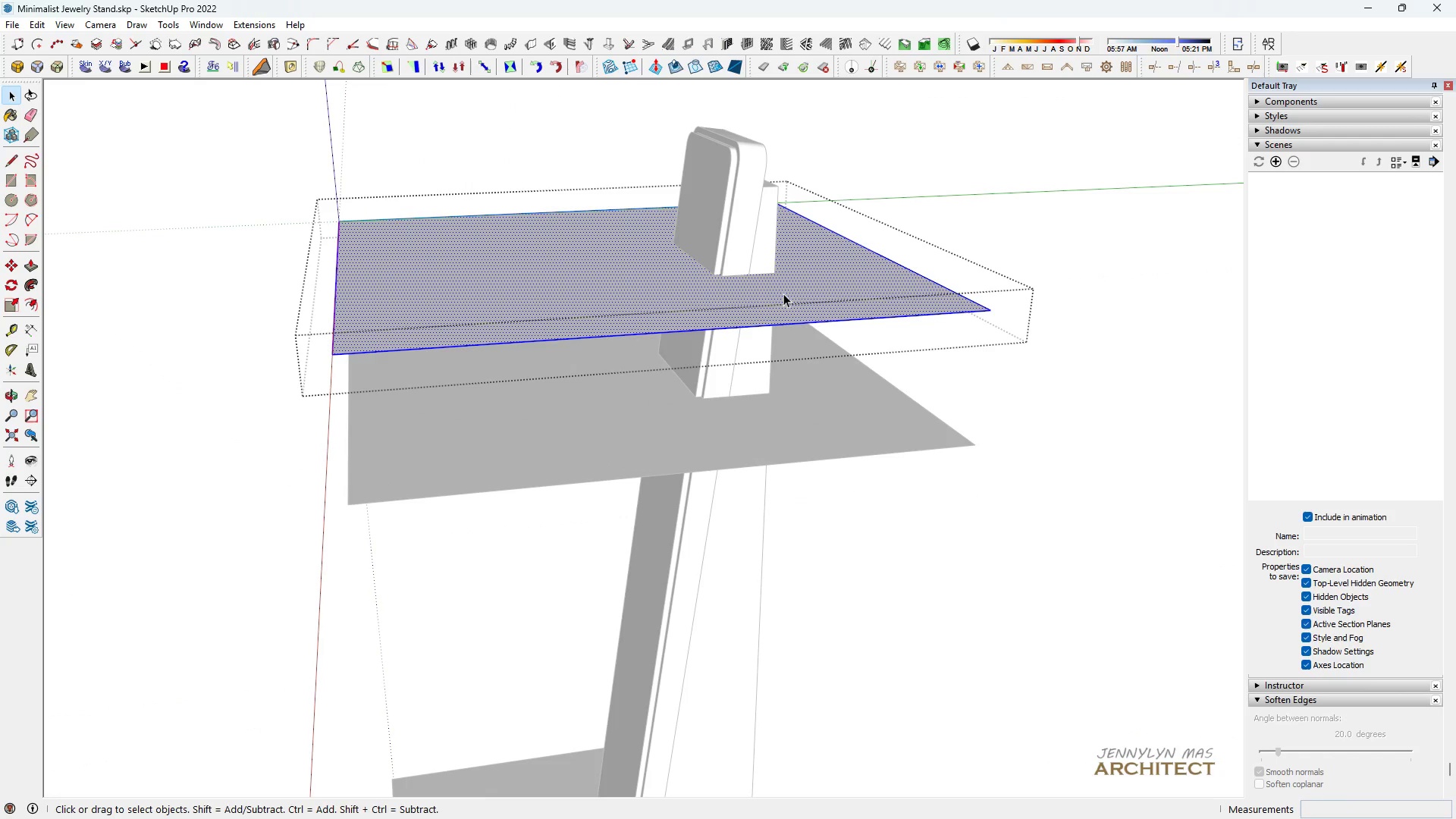 
triple_click([783, 293])
 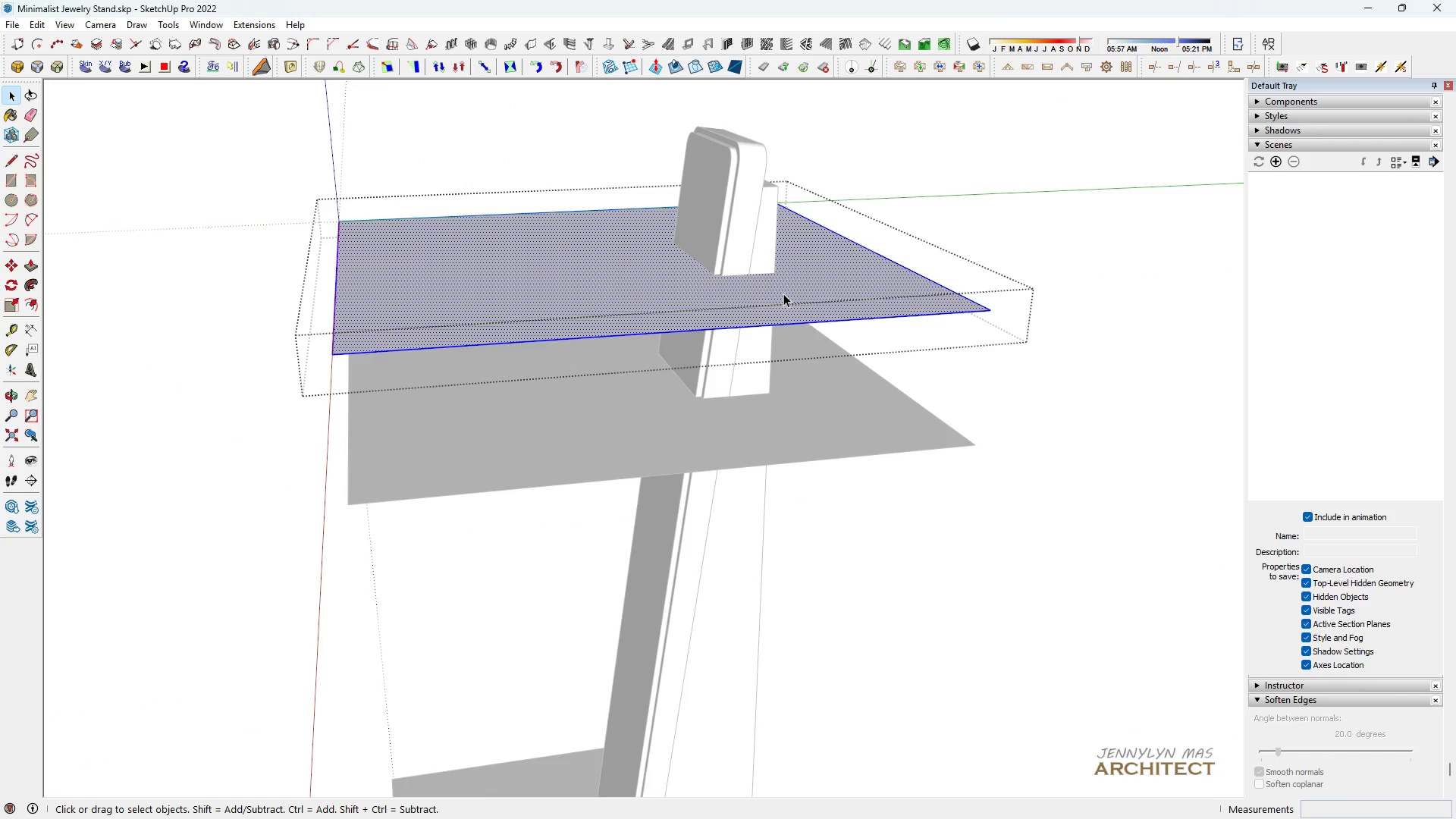 
key(Control+X)
 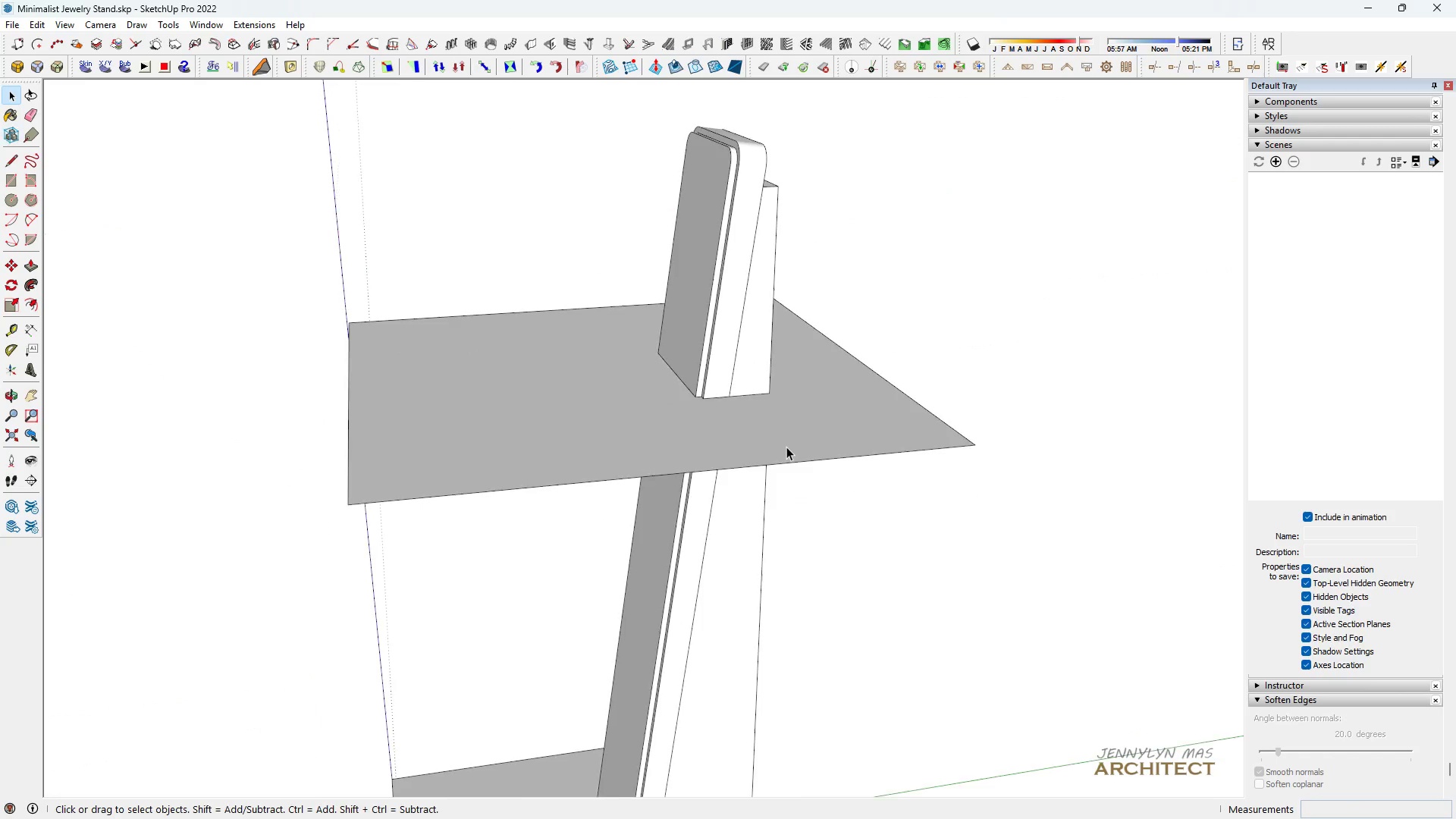 
key(Escape)
 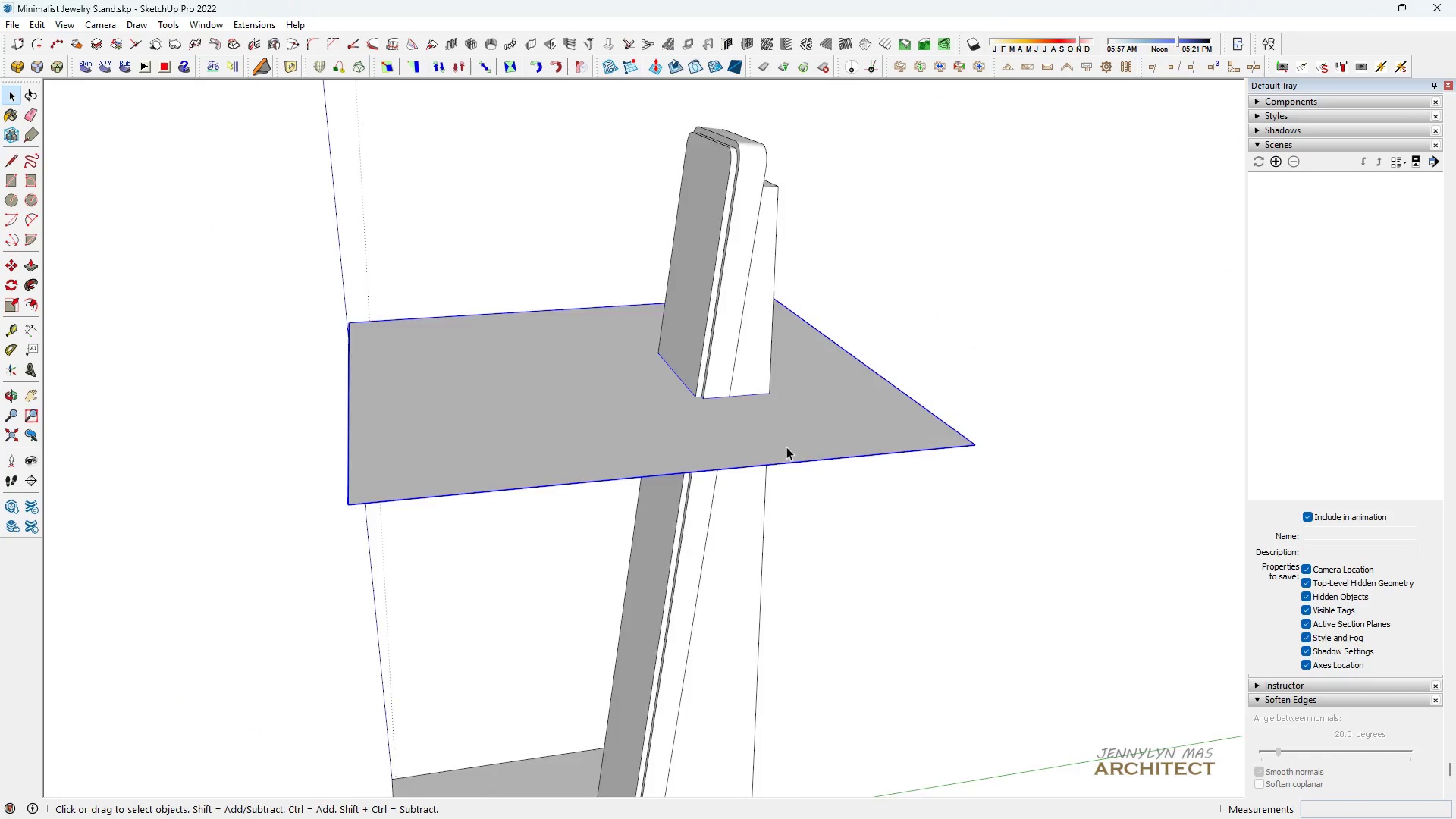 
double_click([786, 447])
 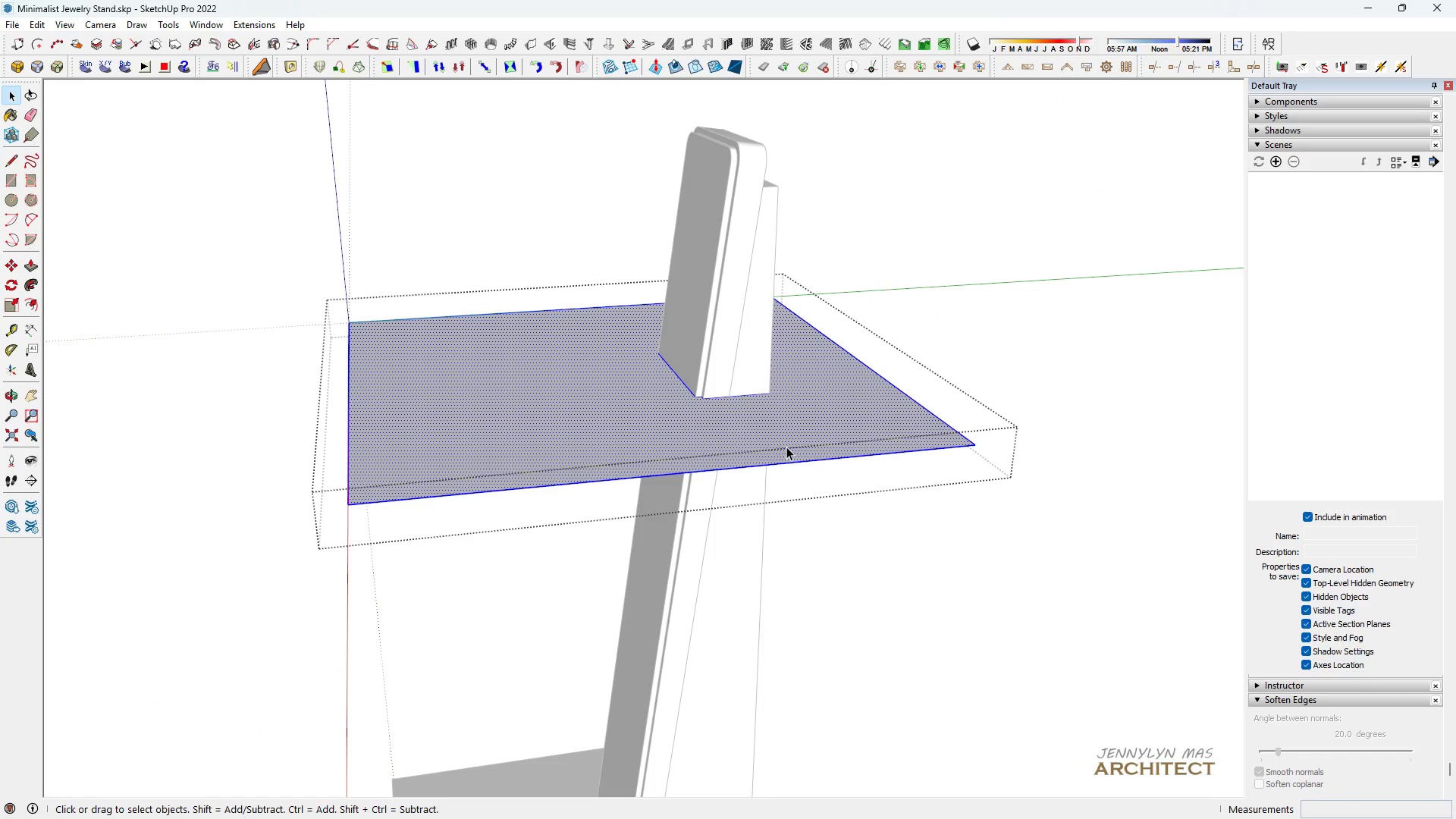 
triple_click([786, 447])
 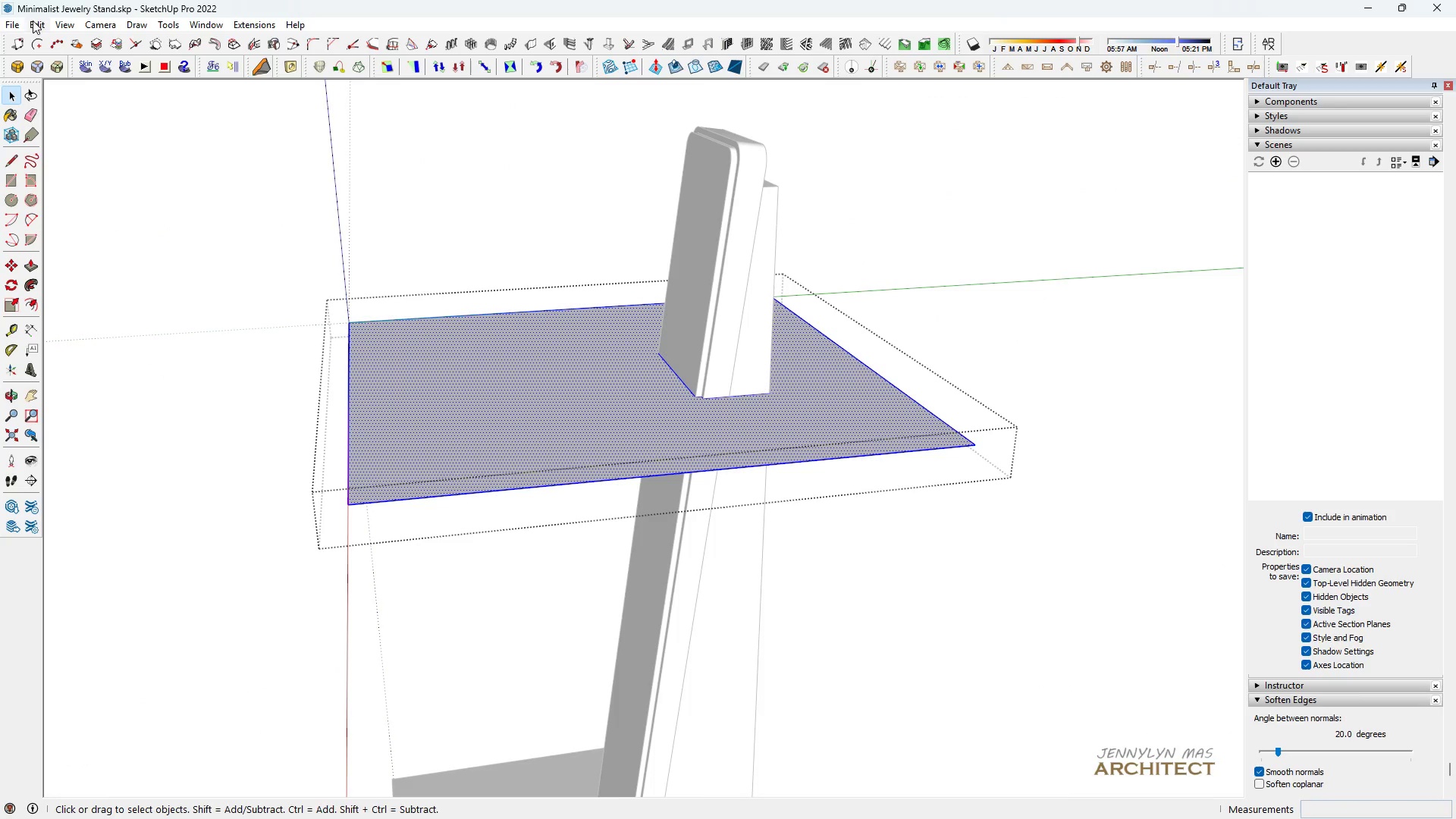 
left_click([38, 22])
 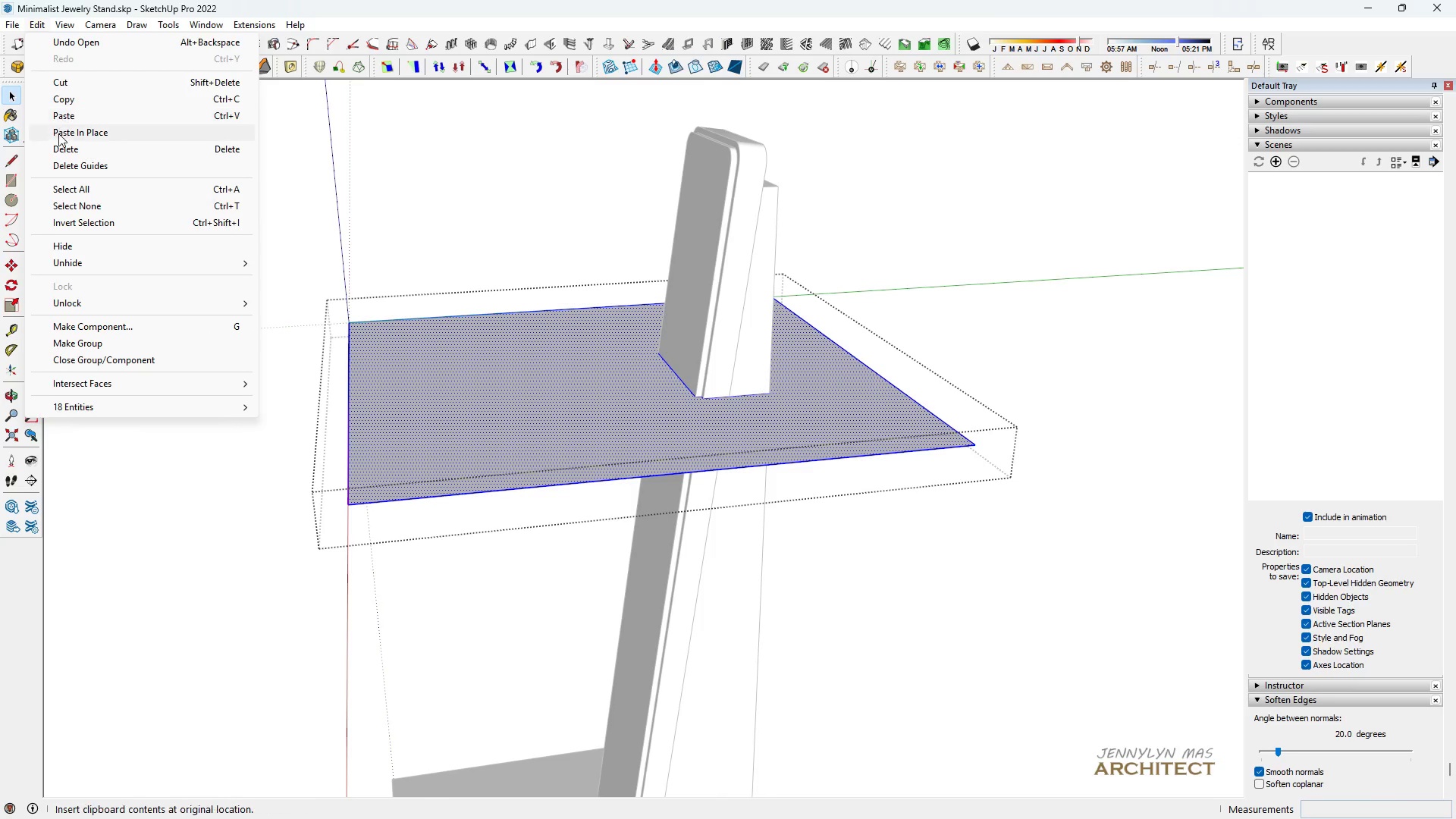 
left_click([58, 136])
 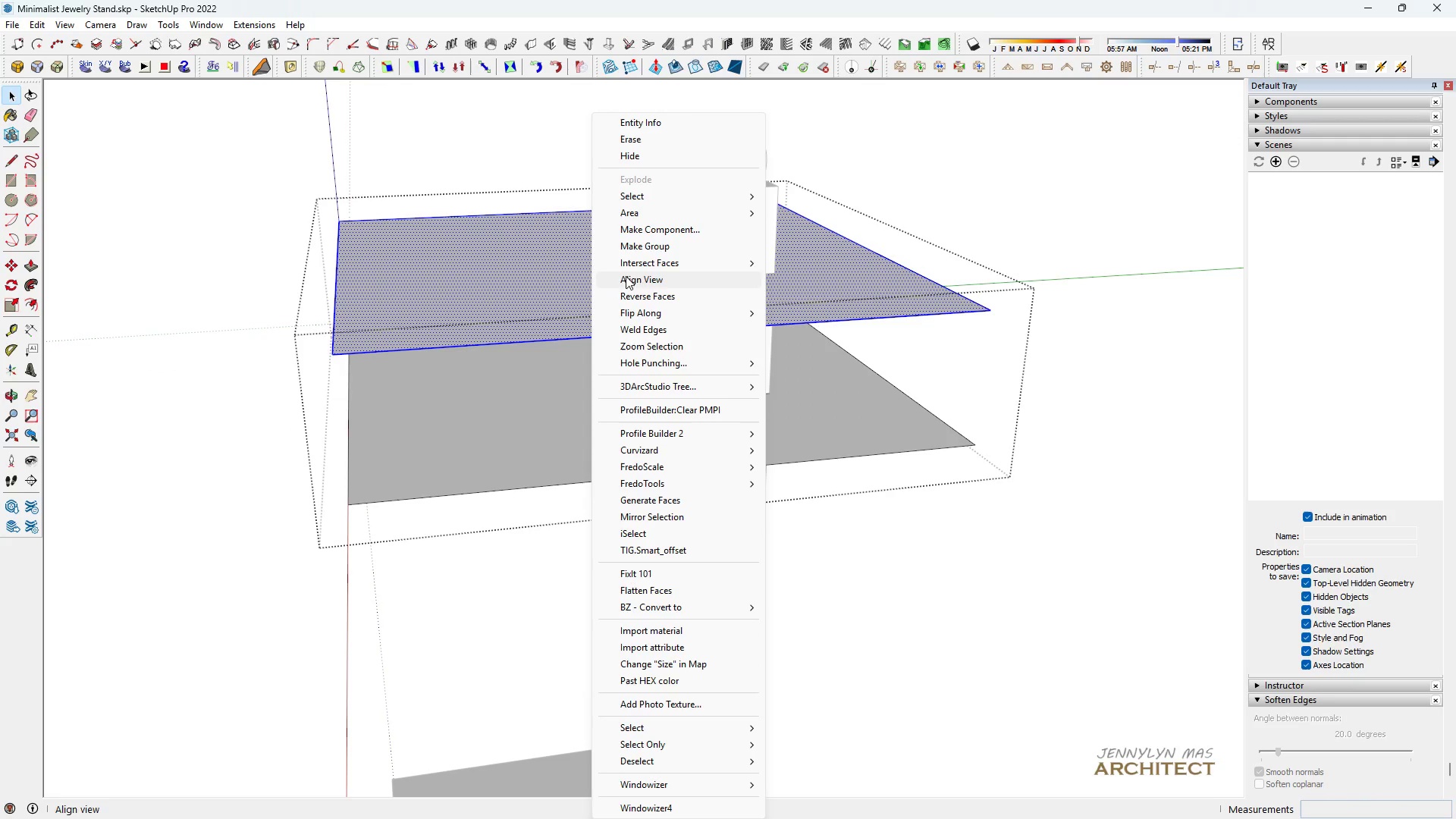 
left_click([646, 264])
 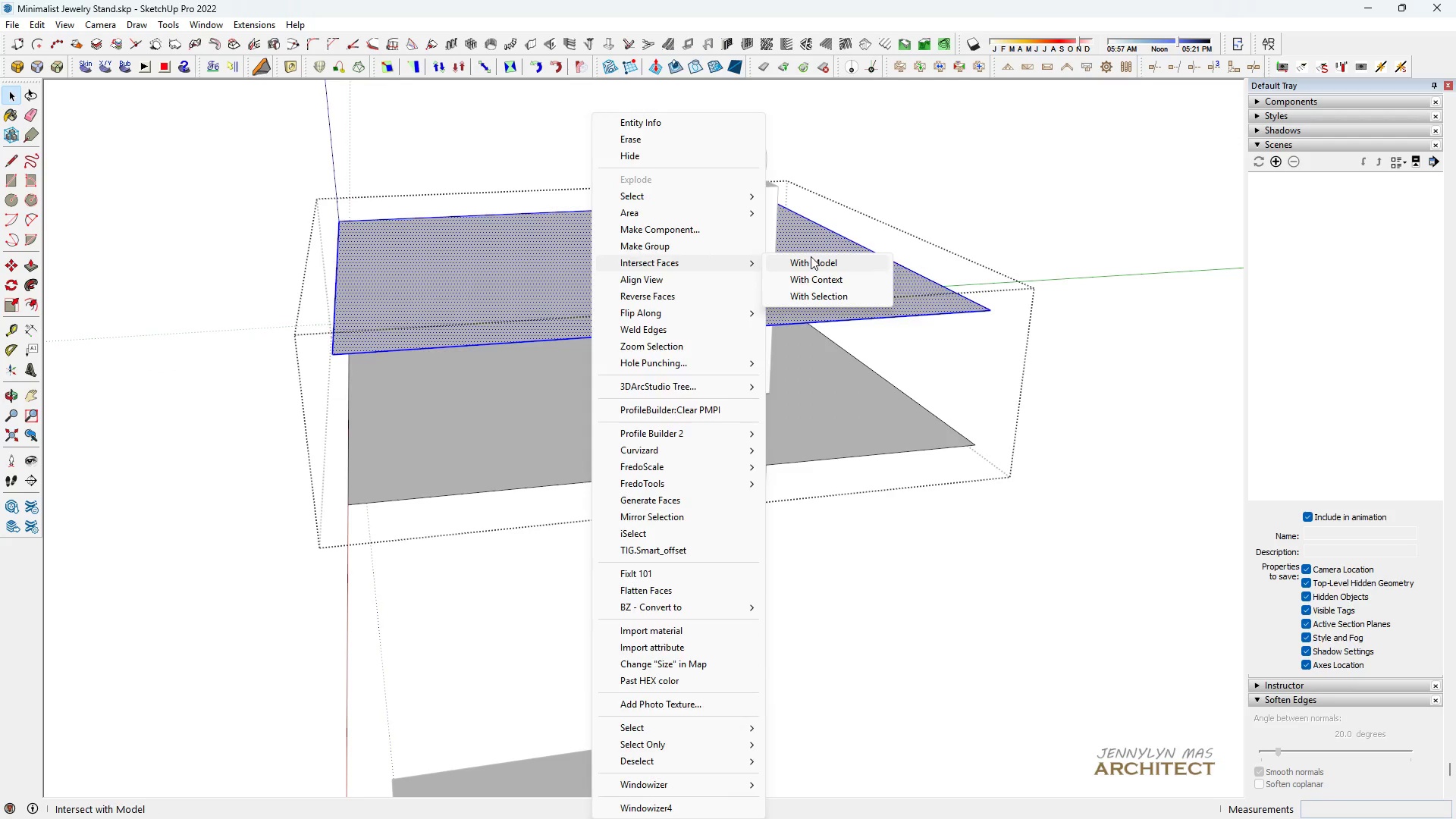 
left_click([811, 256])
 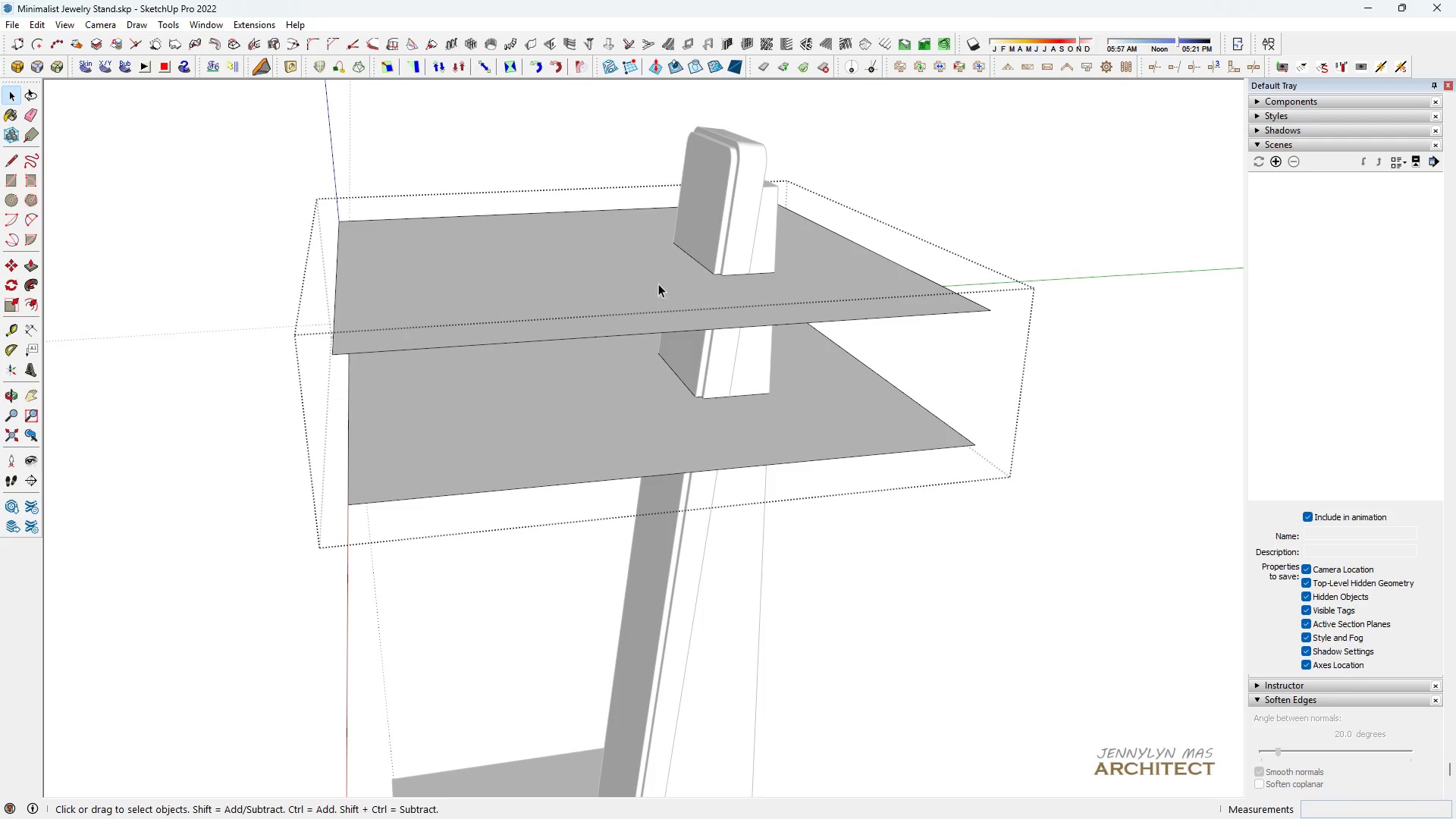 
left_click([621, 277])
 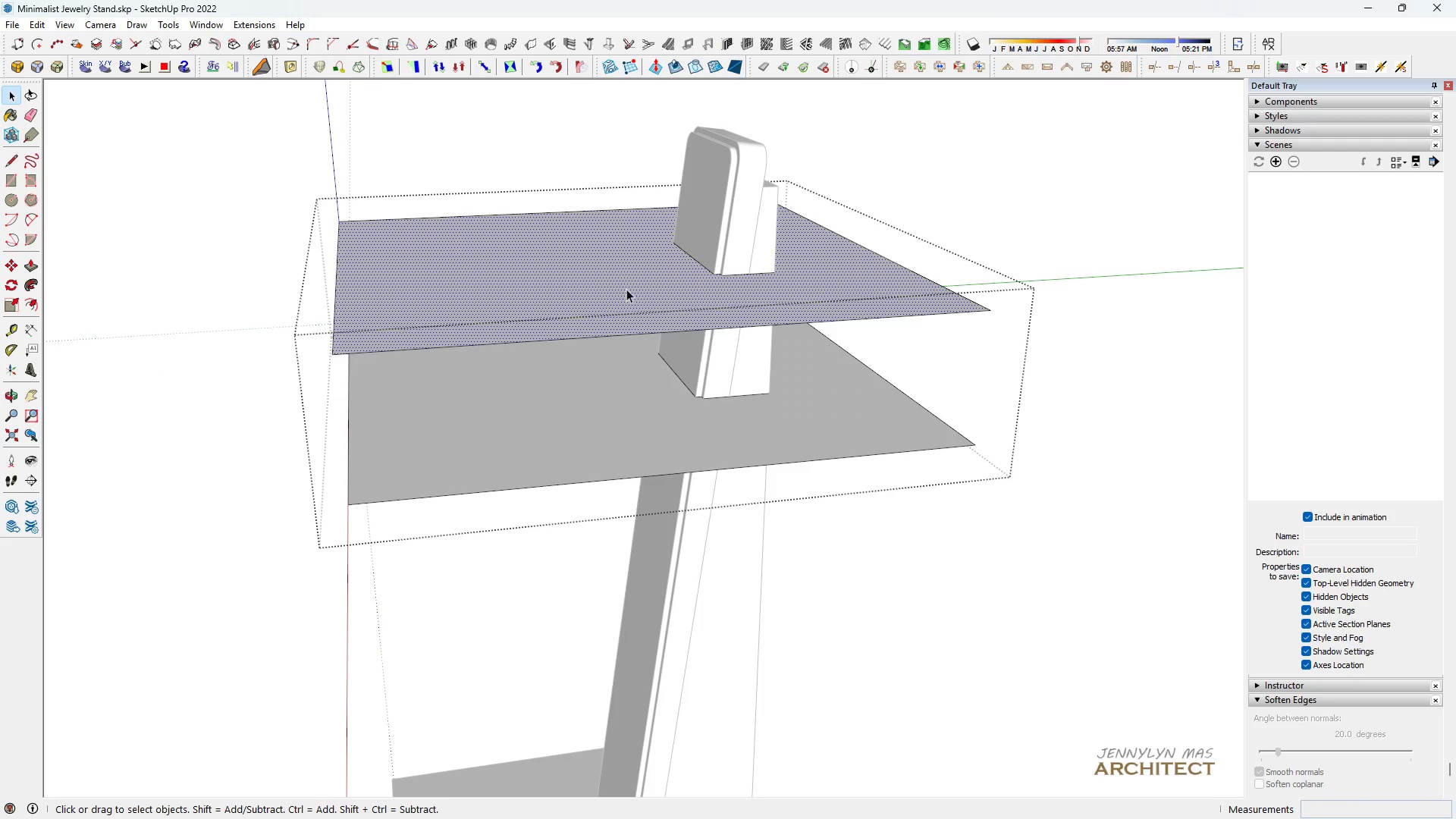 
key(Delete)
 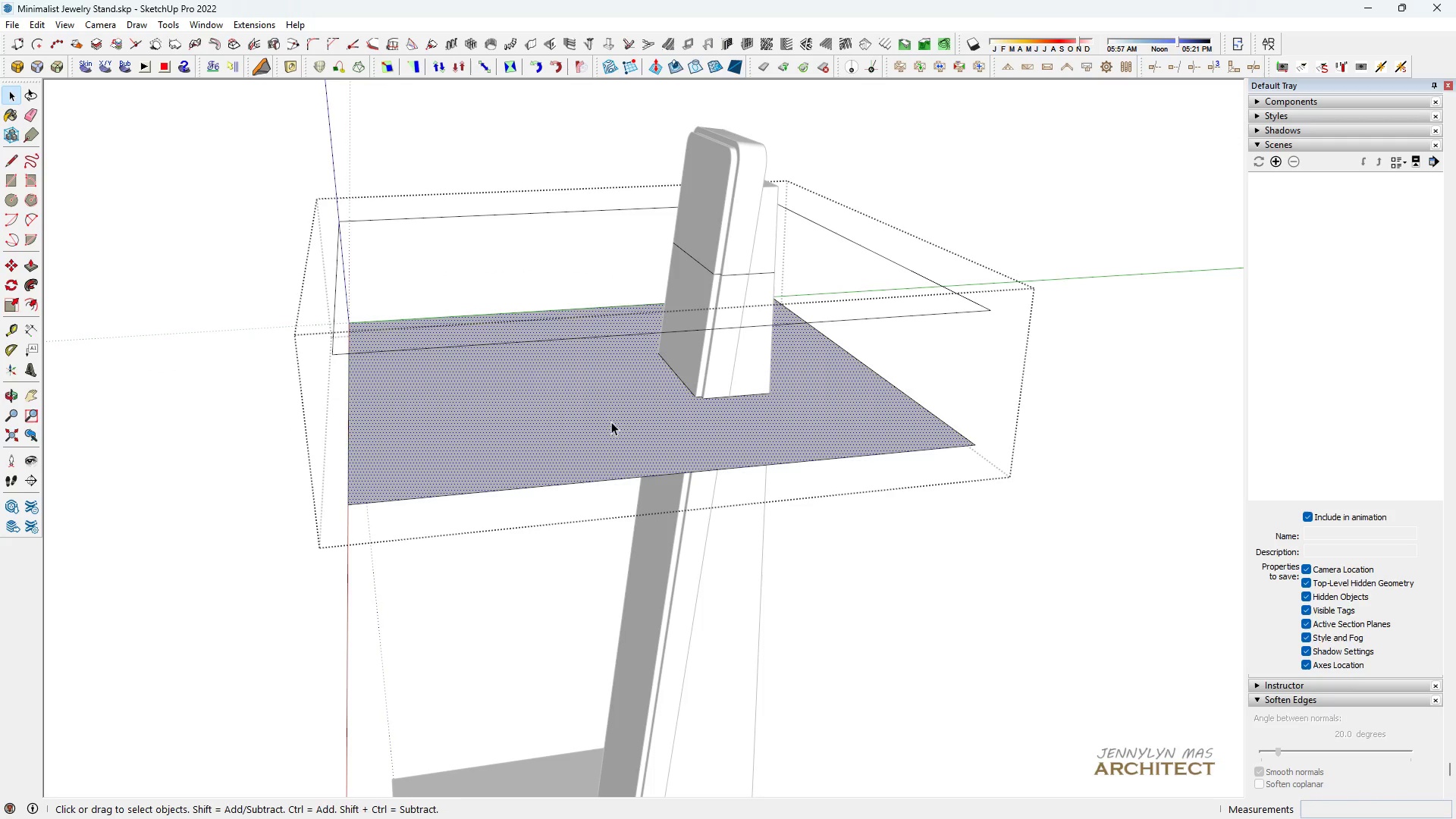 
left_click([611, 422])
 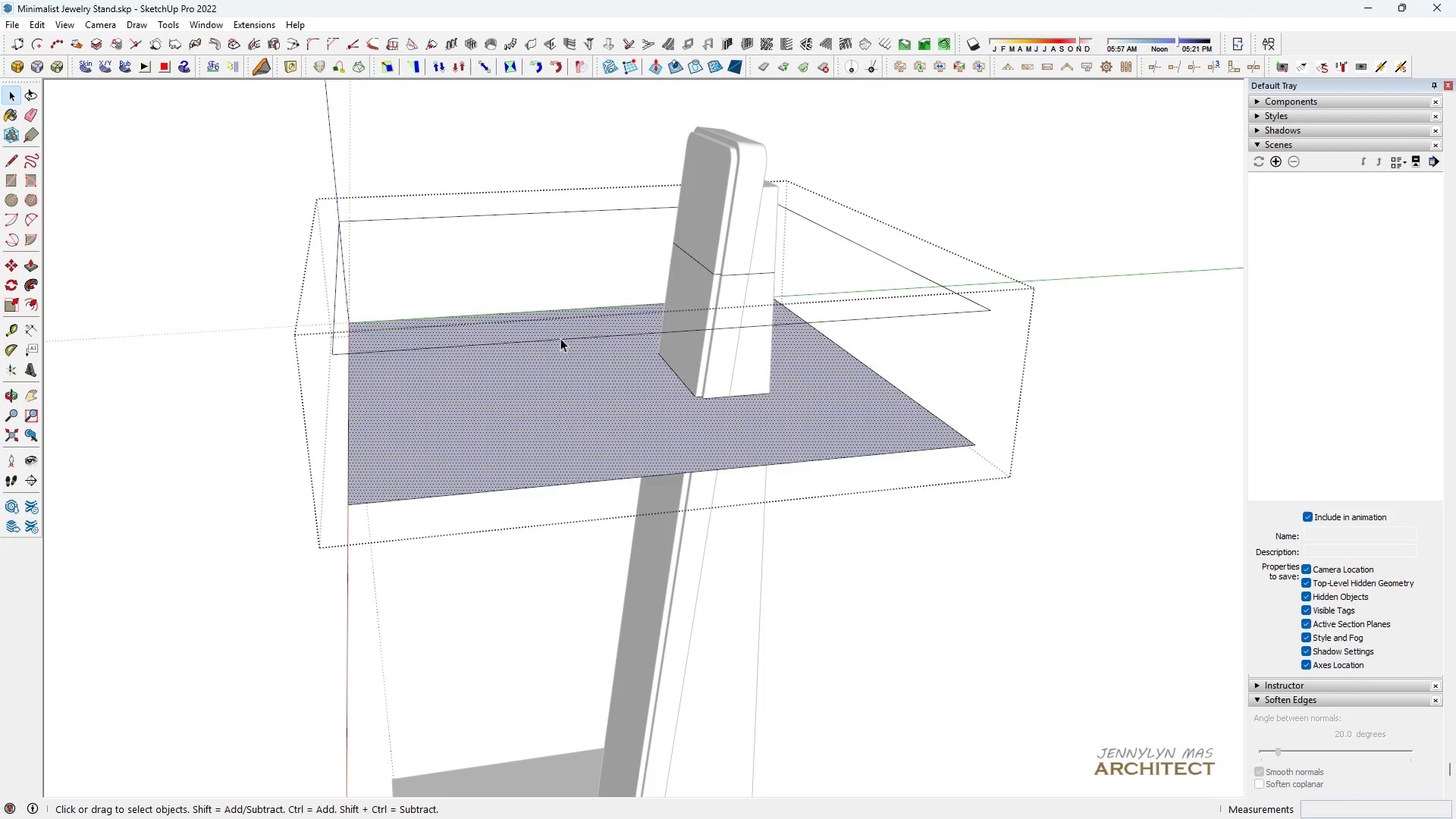 
key(Delete)
 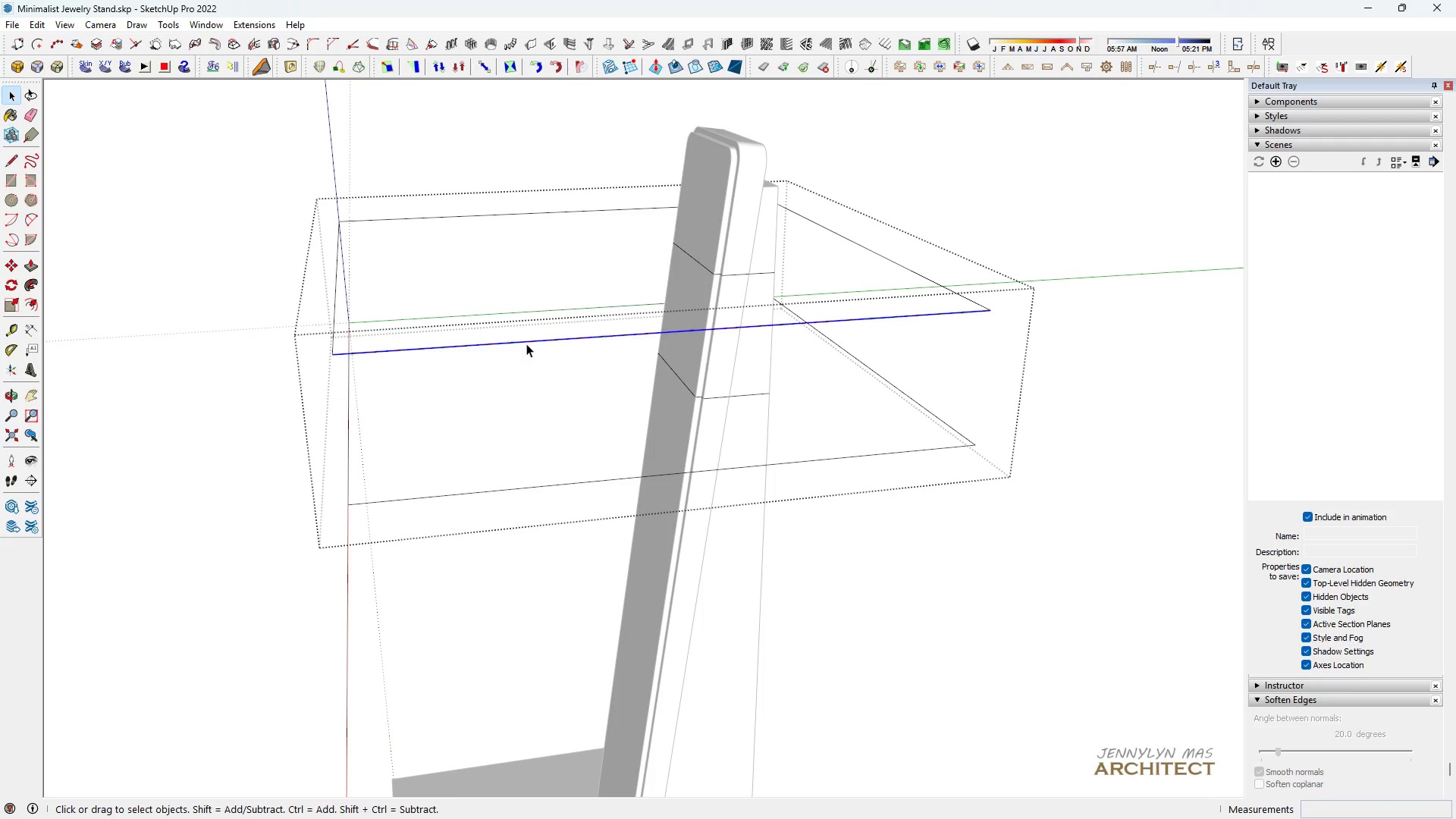 
double_click([527, 344])
 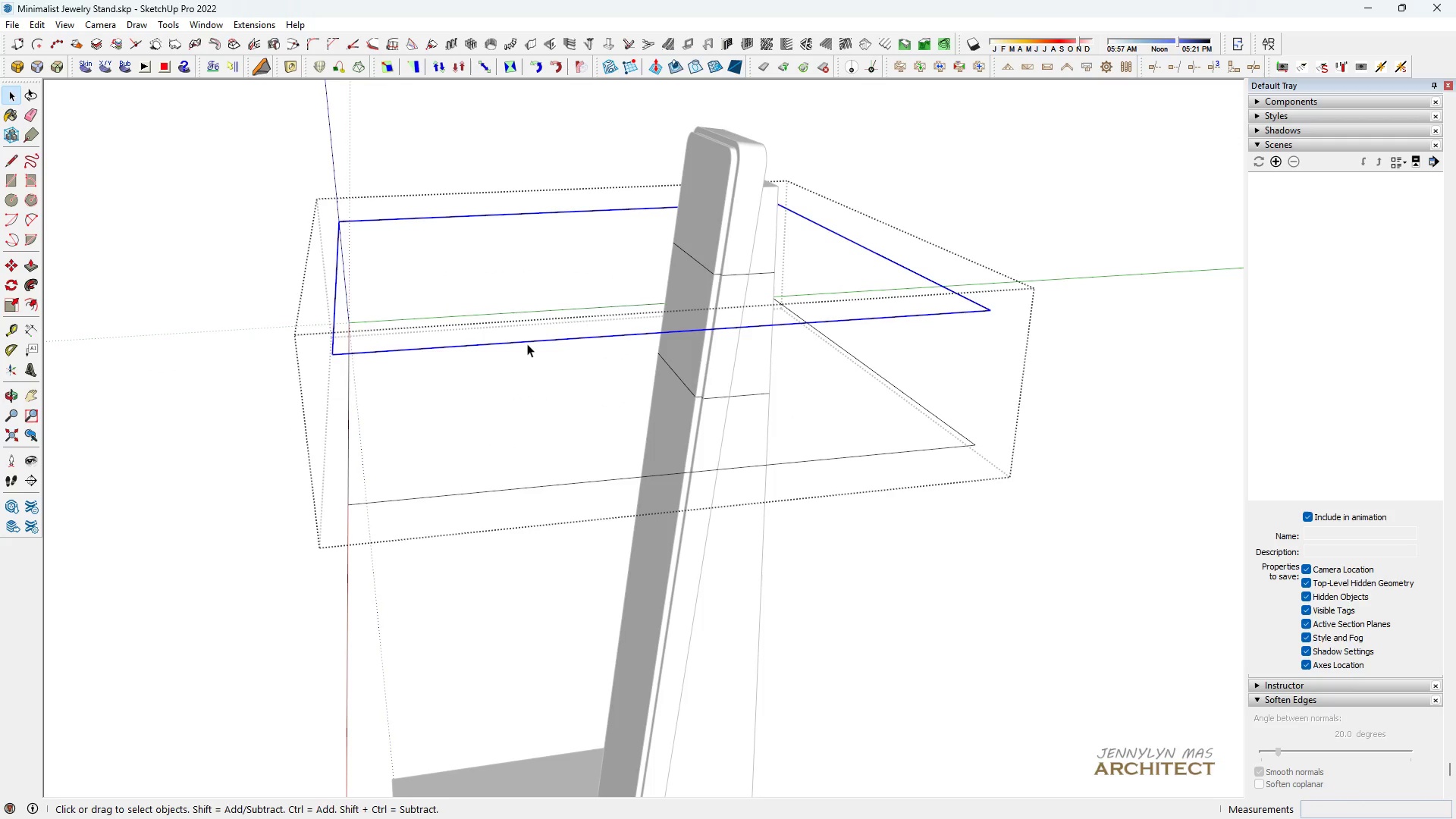 
triple_click([527, 344])
 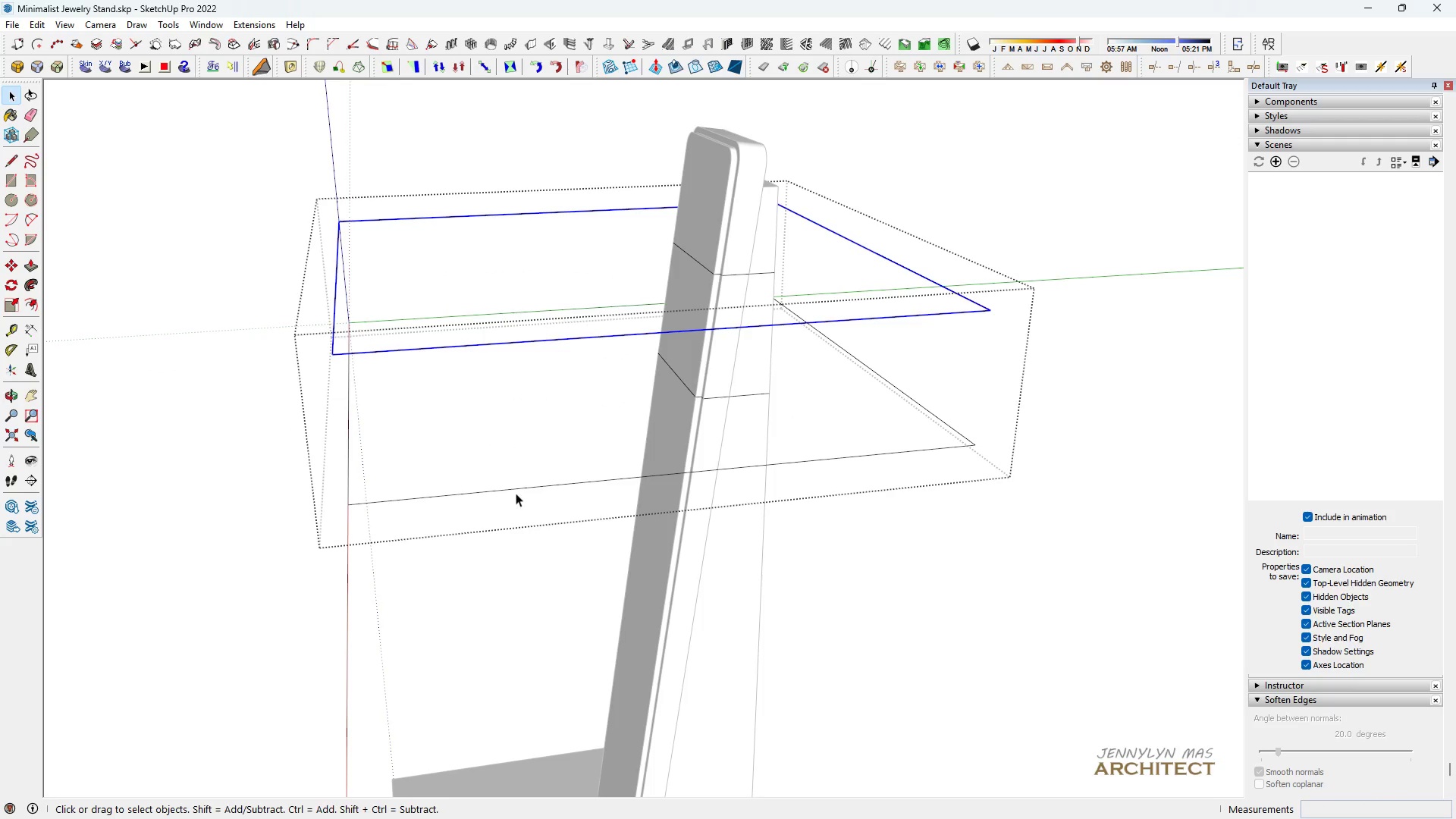 
key(Delete)
 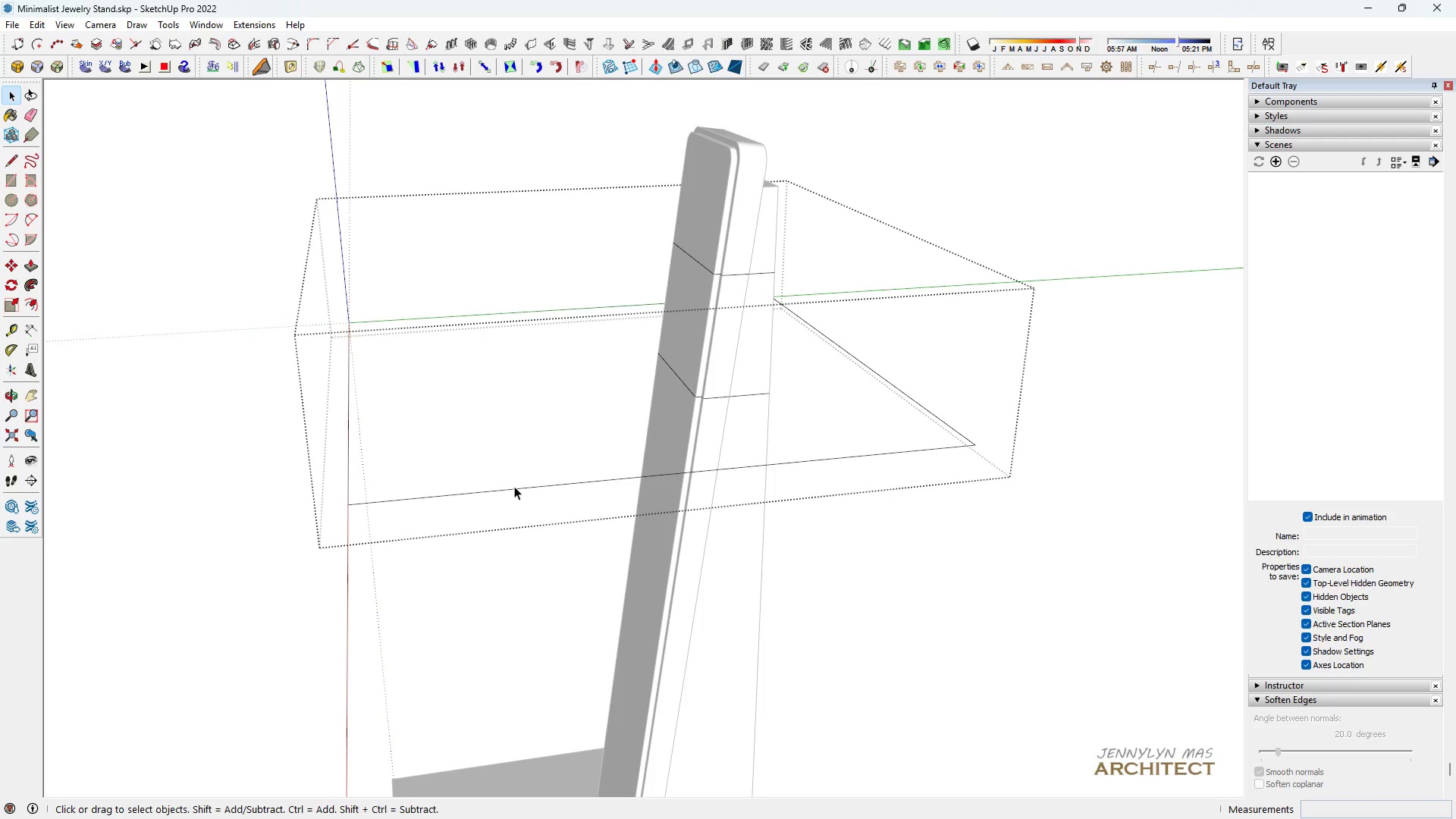 
left_click([514, 486])
 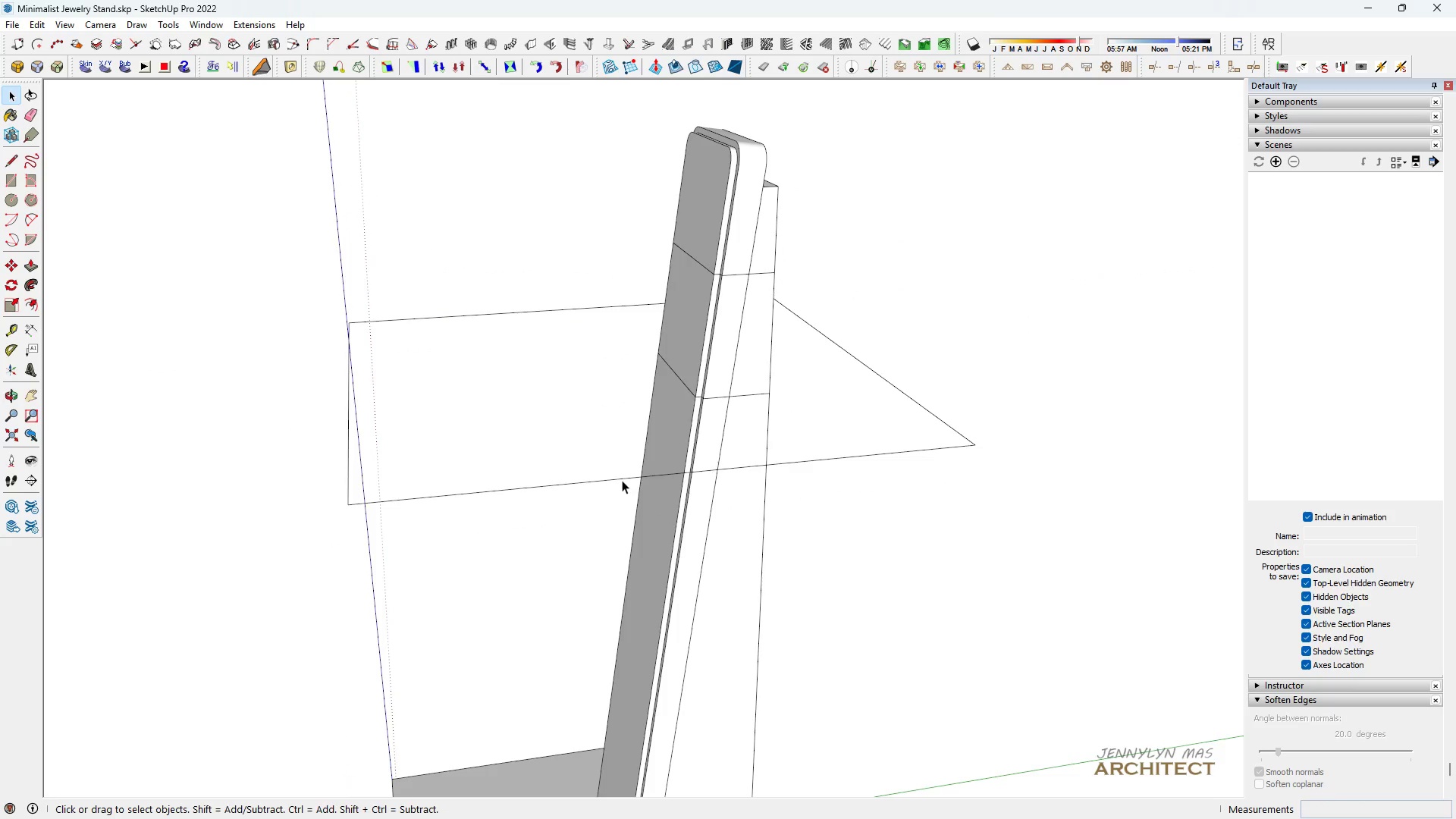 
double_click([622, 480])
 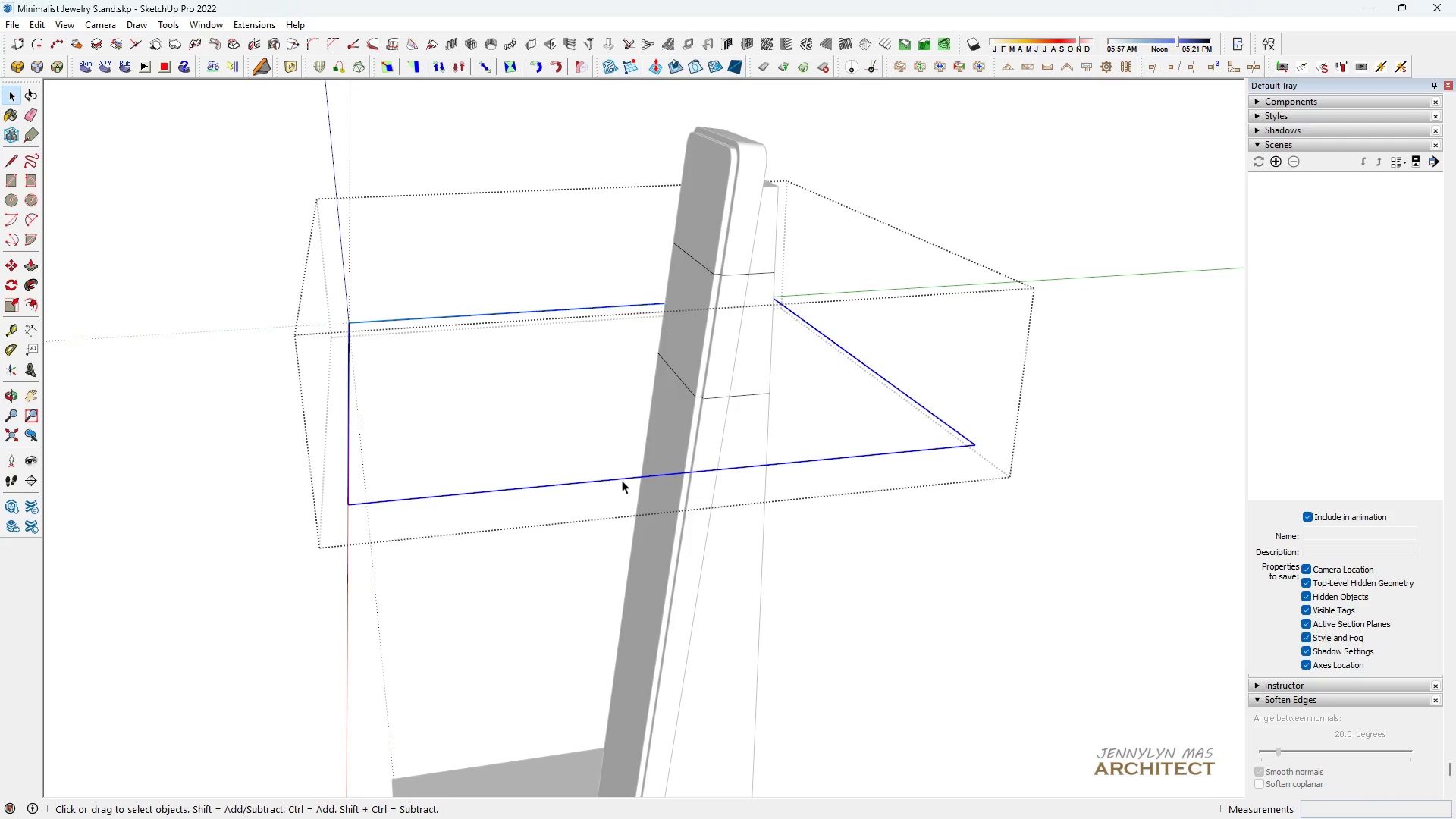 
triple_click([622, 480])
 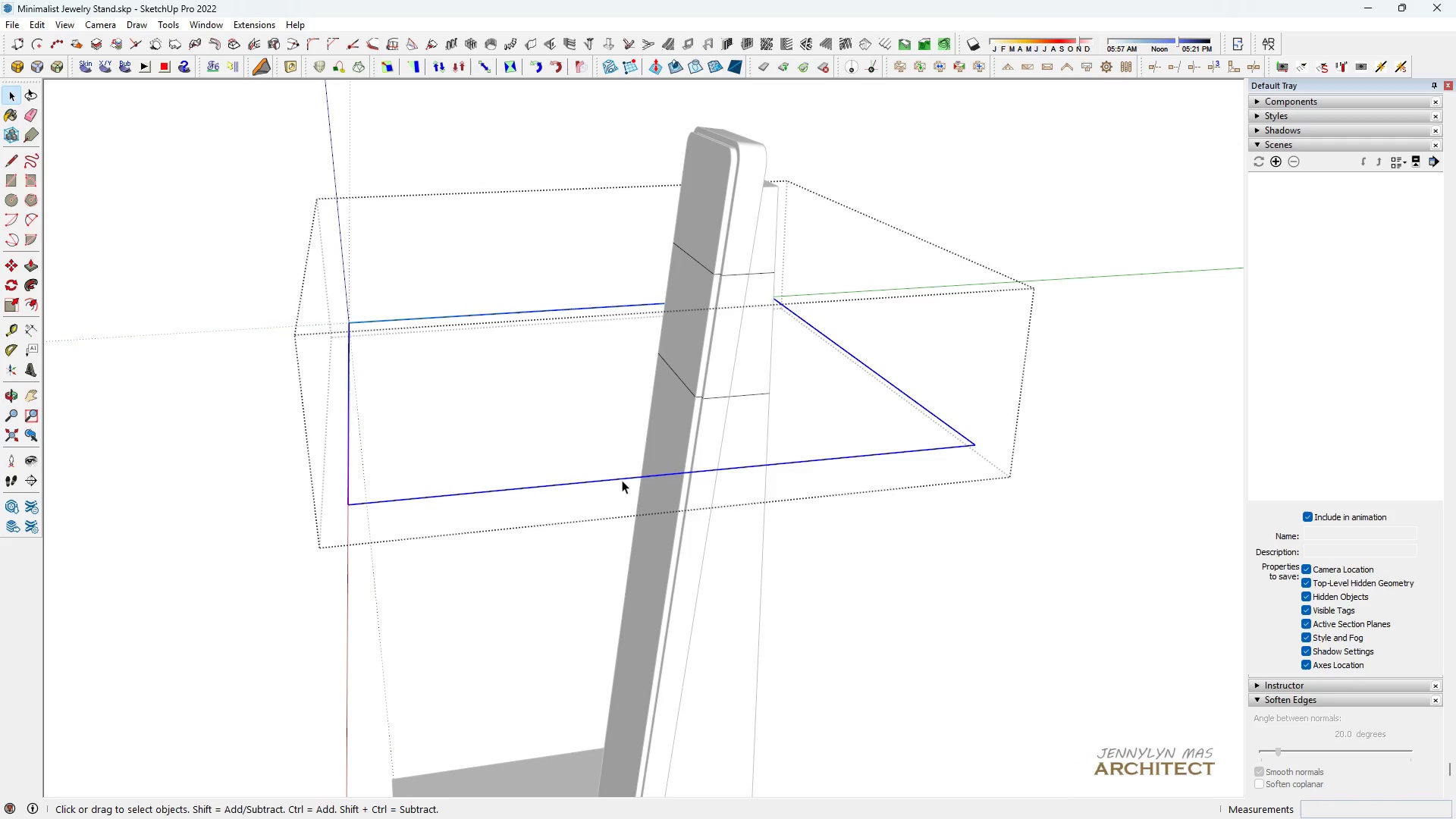 
triple_click([622, 480])
 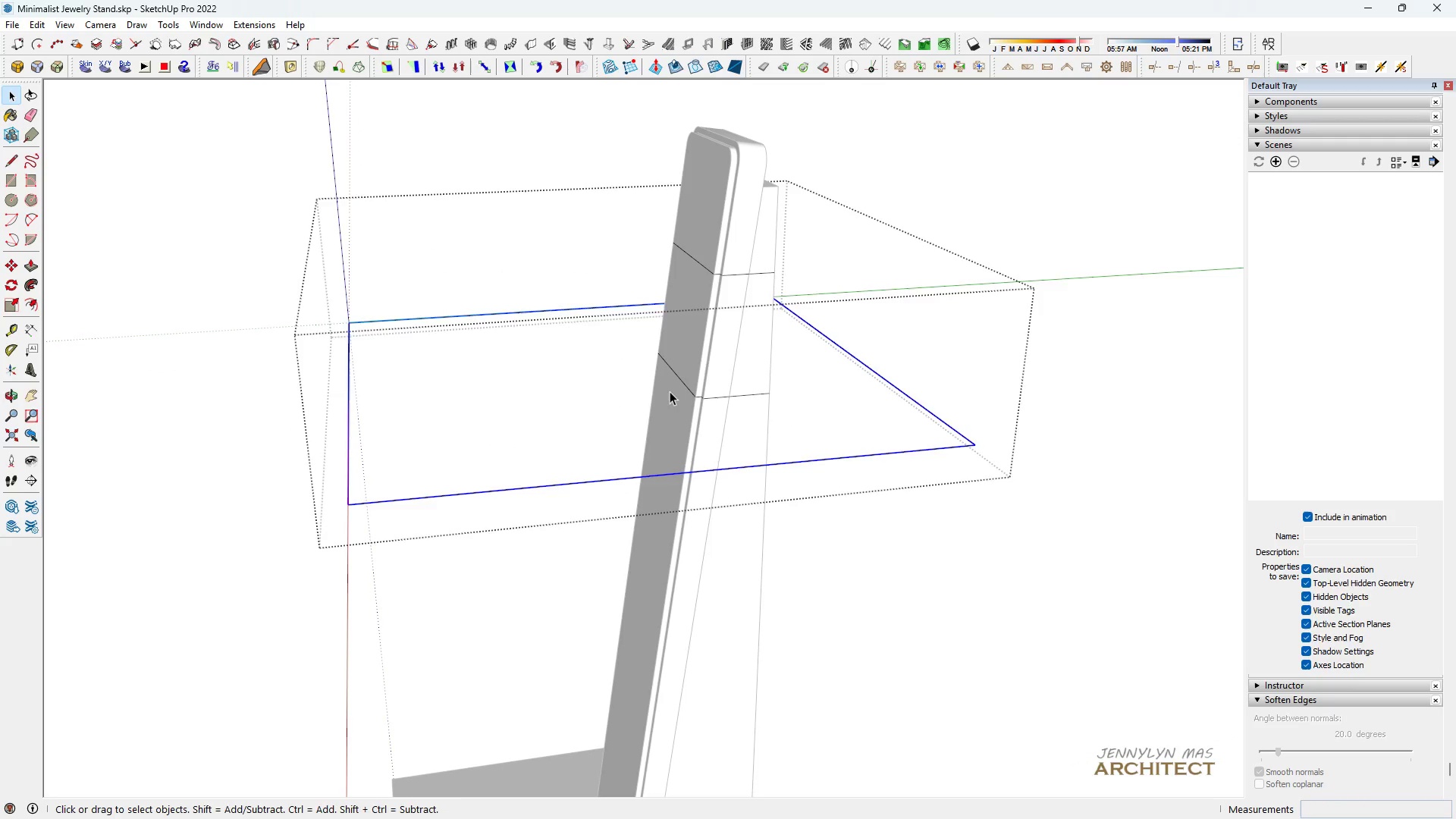 
key(Delete)
 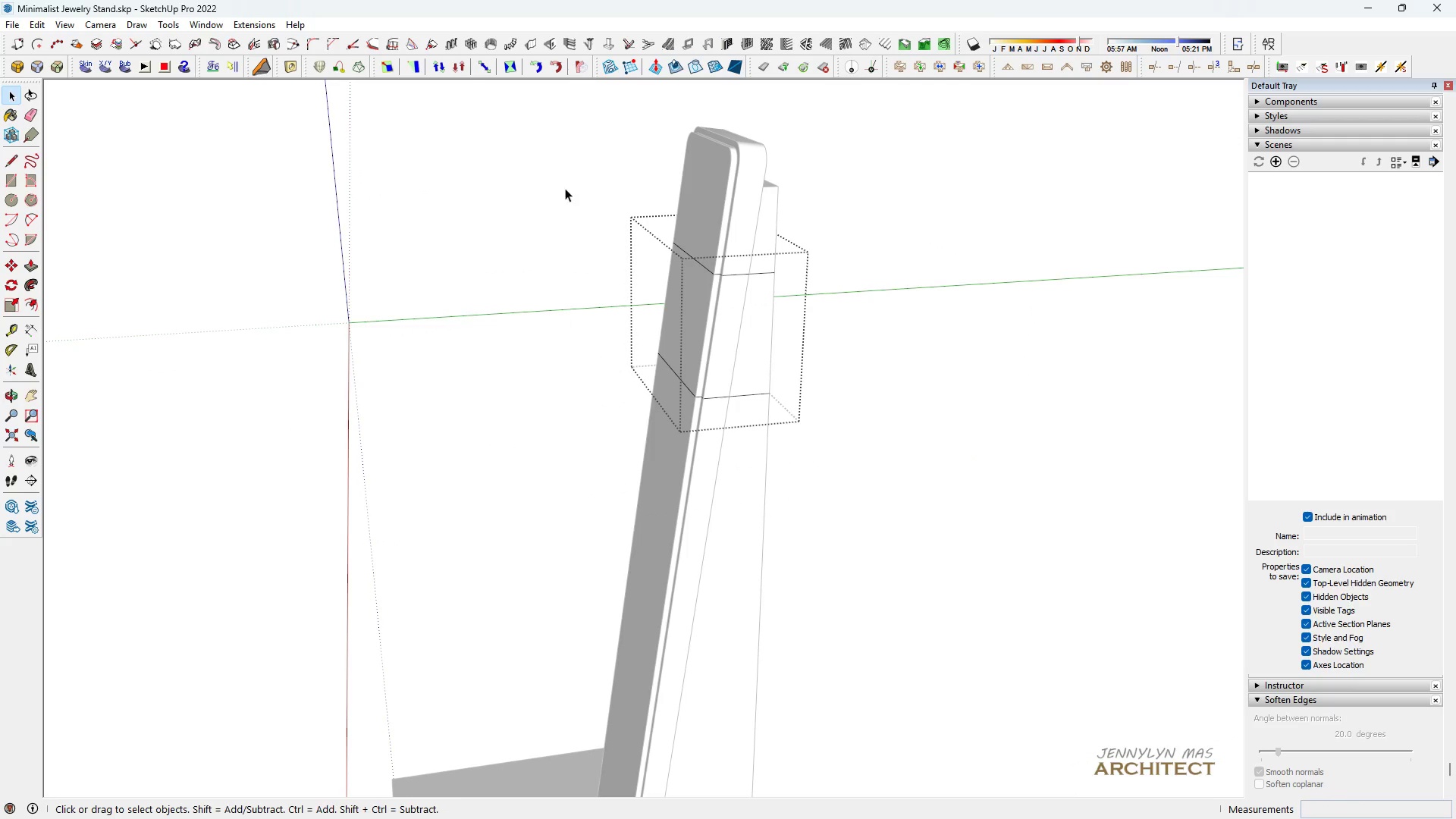 
left_click_drag(start_coordinate=[565, 179], to_coordinate=[930, 564])
 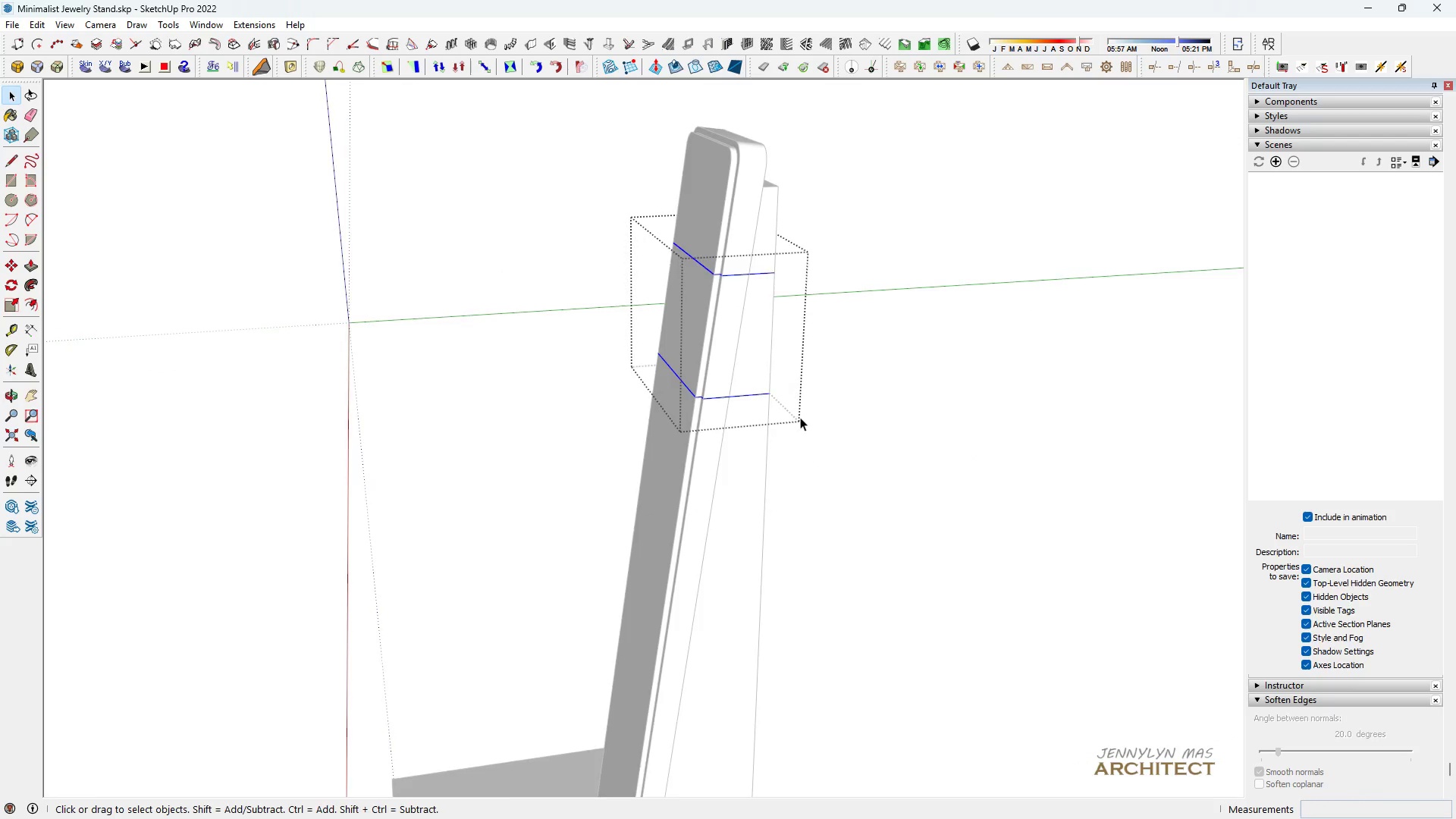 
scroll: coordinate [770, 397], scroll_direction: up, amount: 4.0
 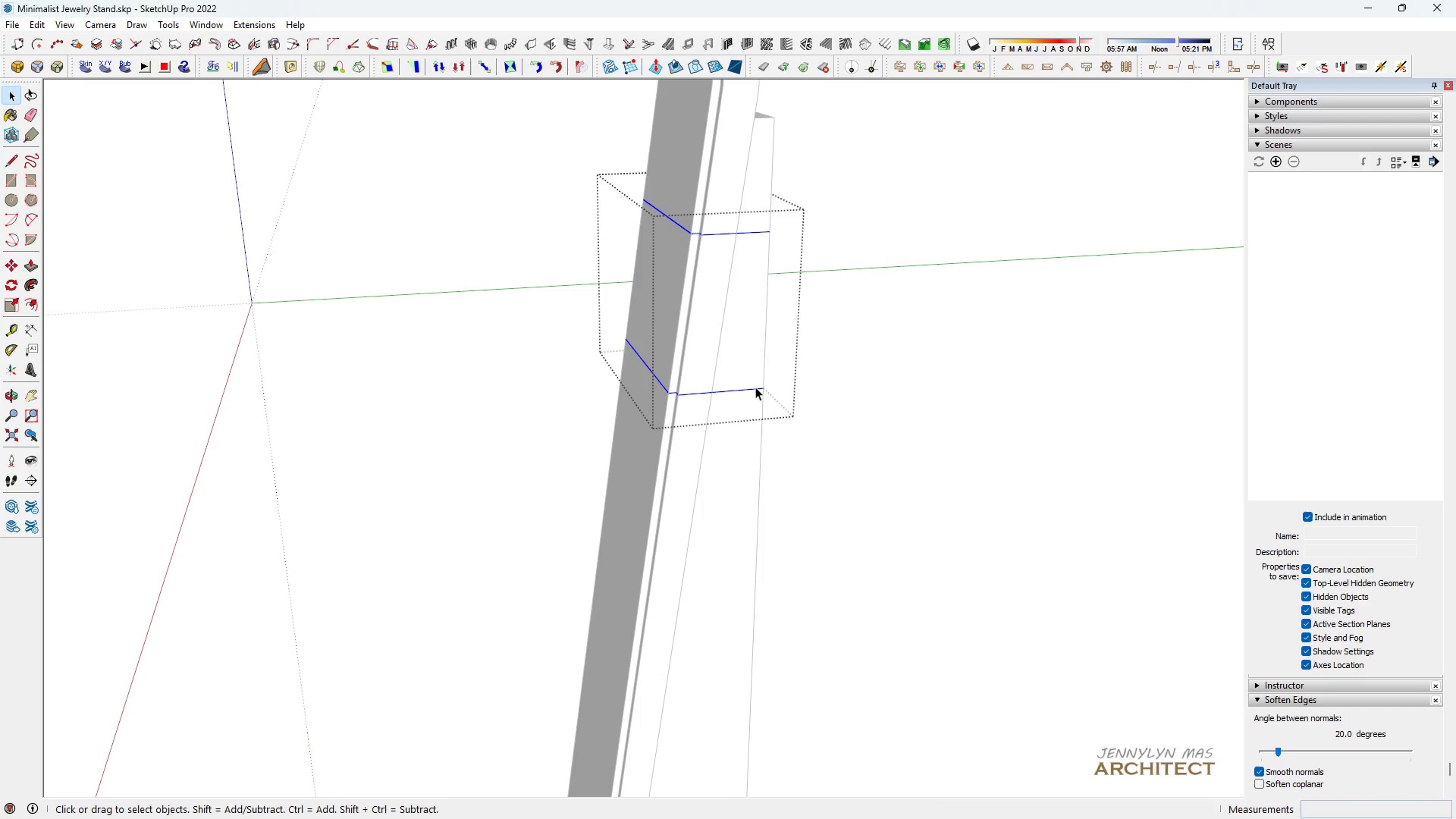 
right_click([756, 387])
 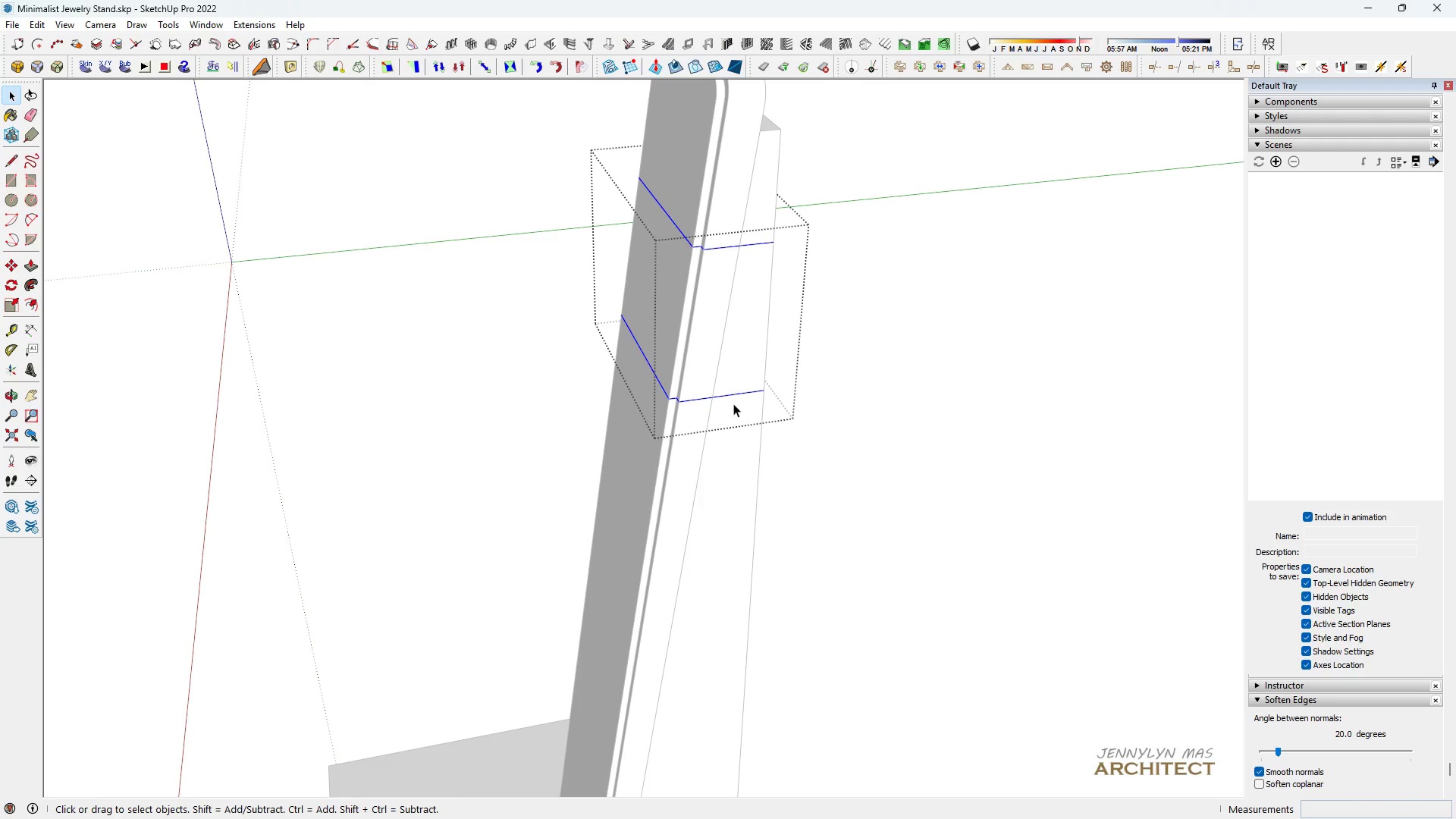 
left_click([729, 396])
 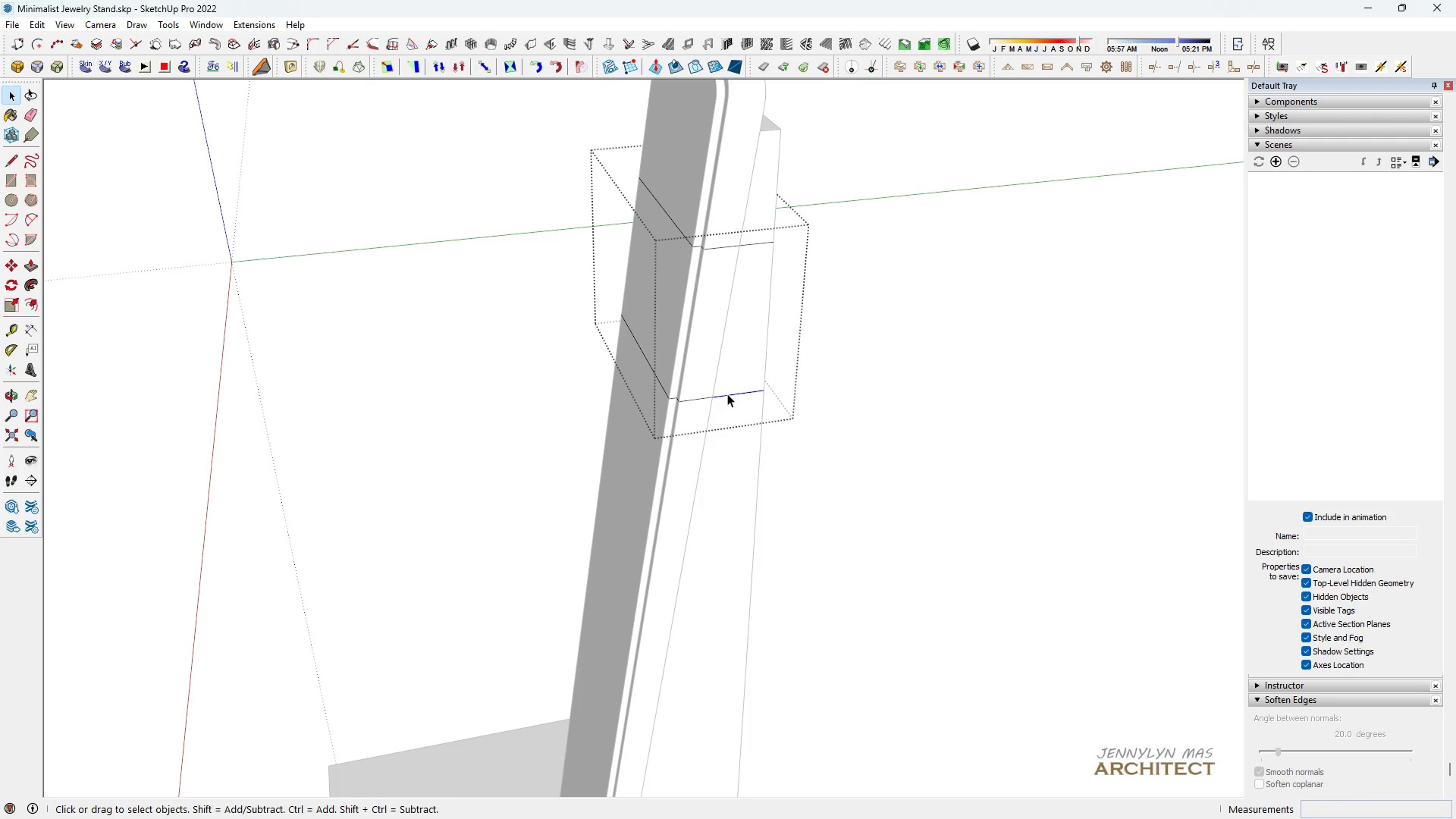 
double_click([727, 394])
 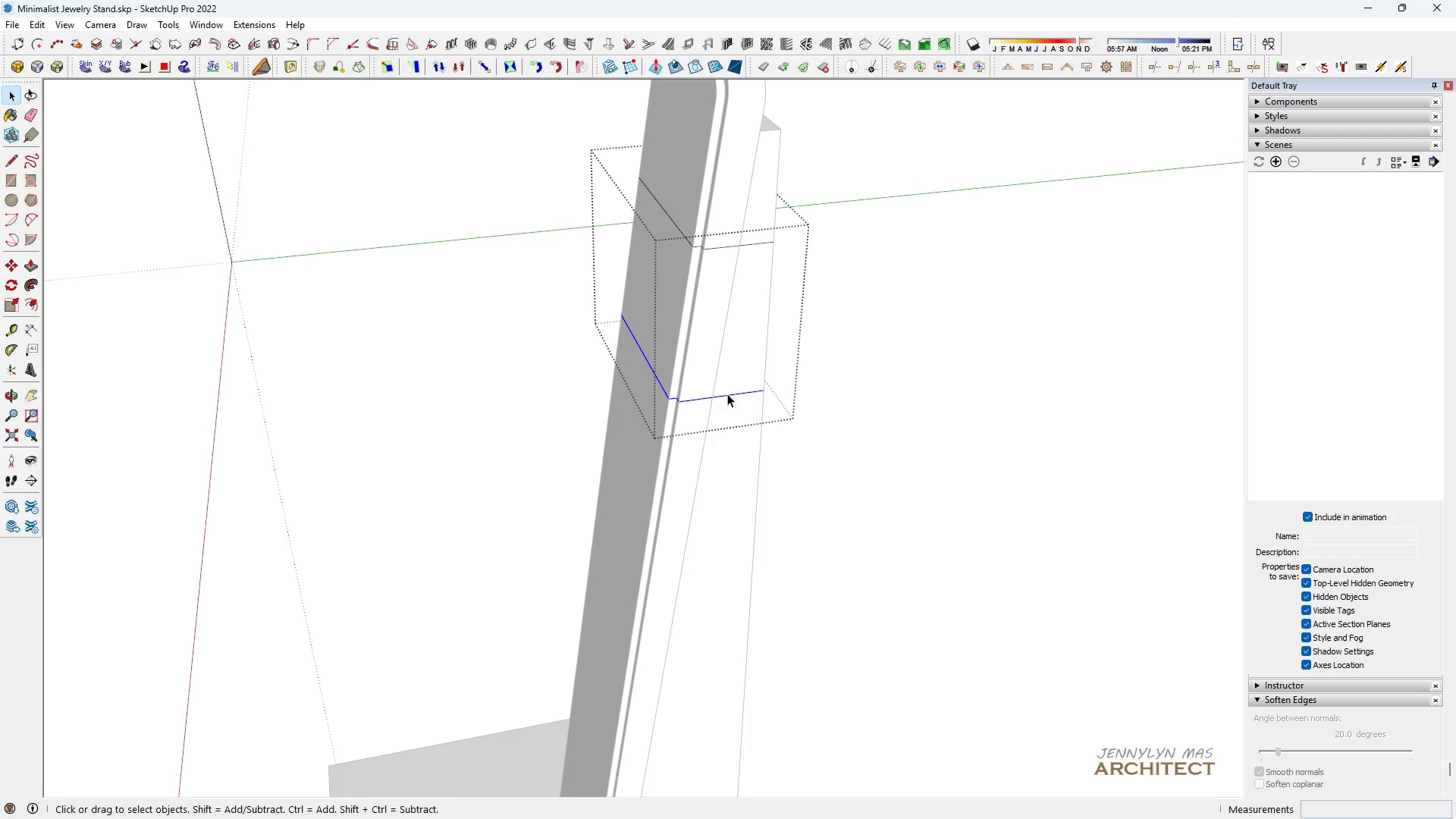 
triple_click([727, 394])
 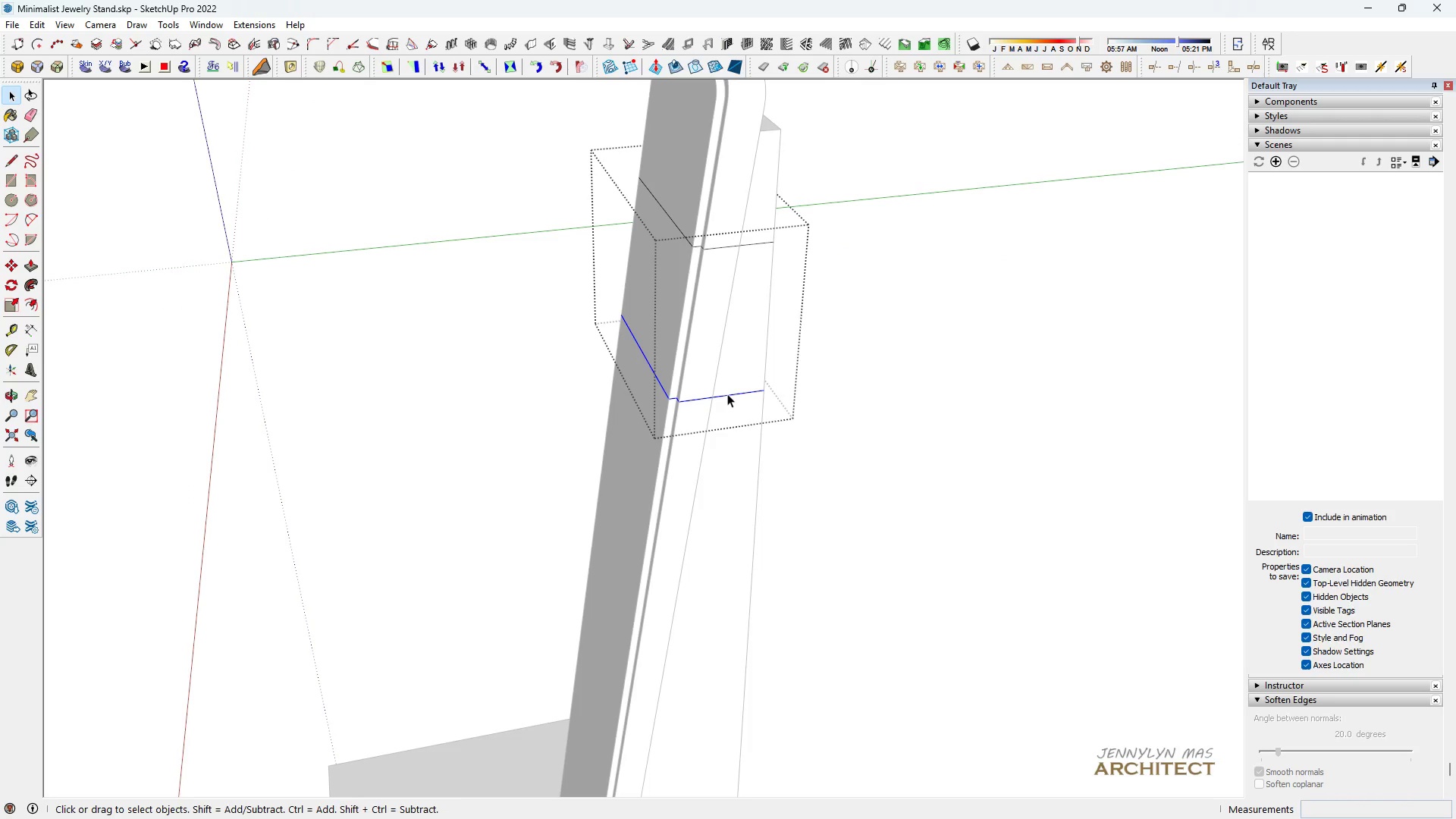 
key(Space)
 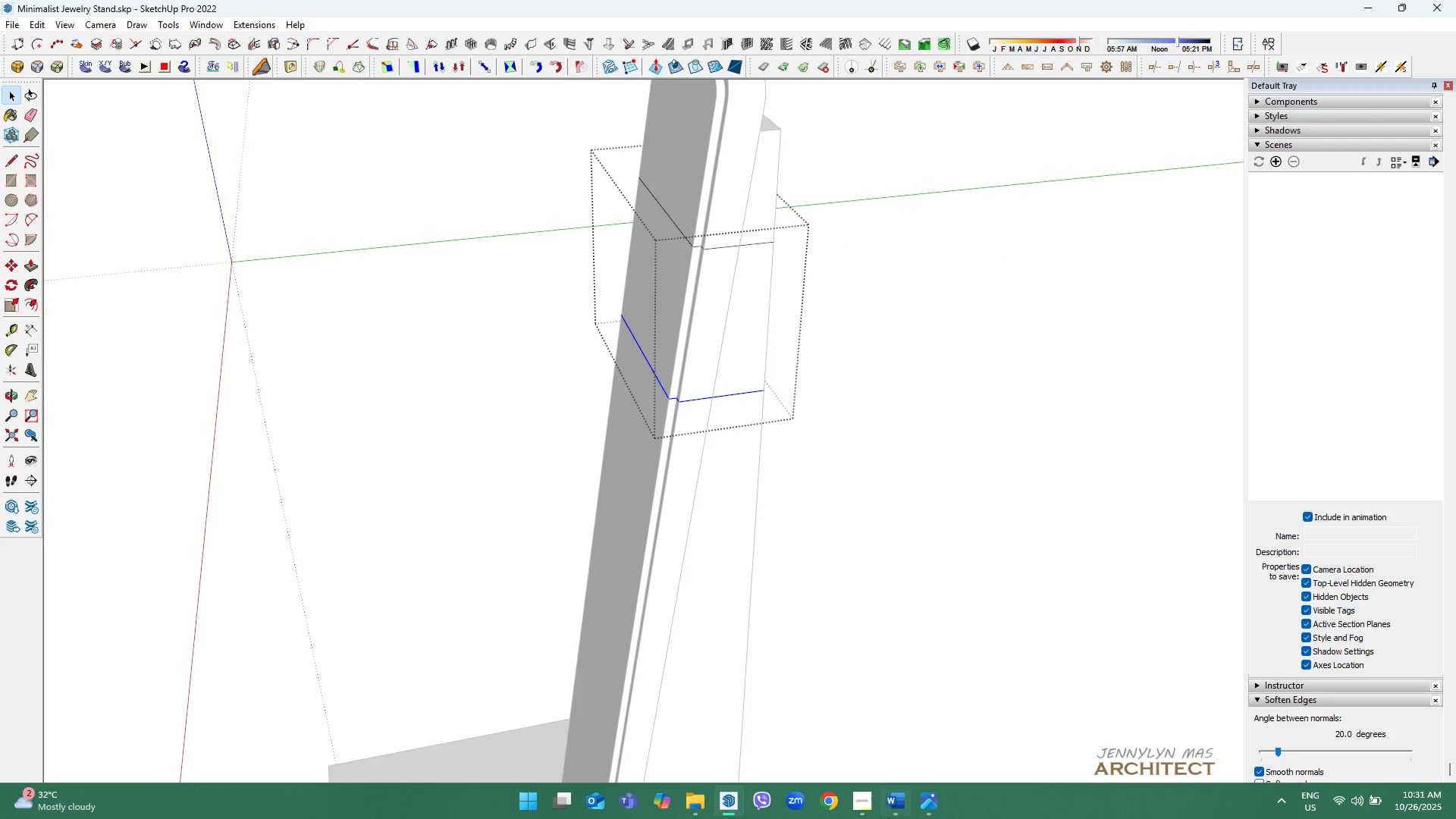 
left_click([927, 803])
 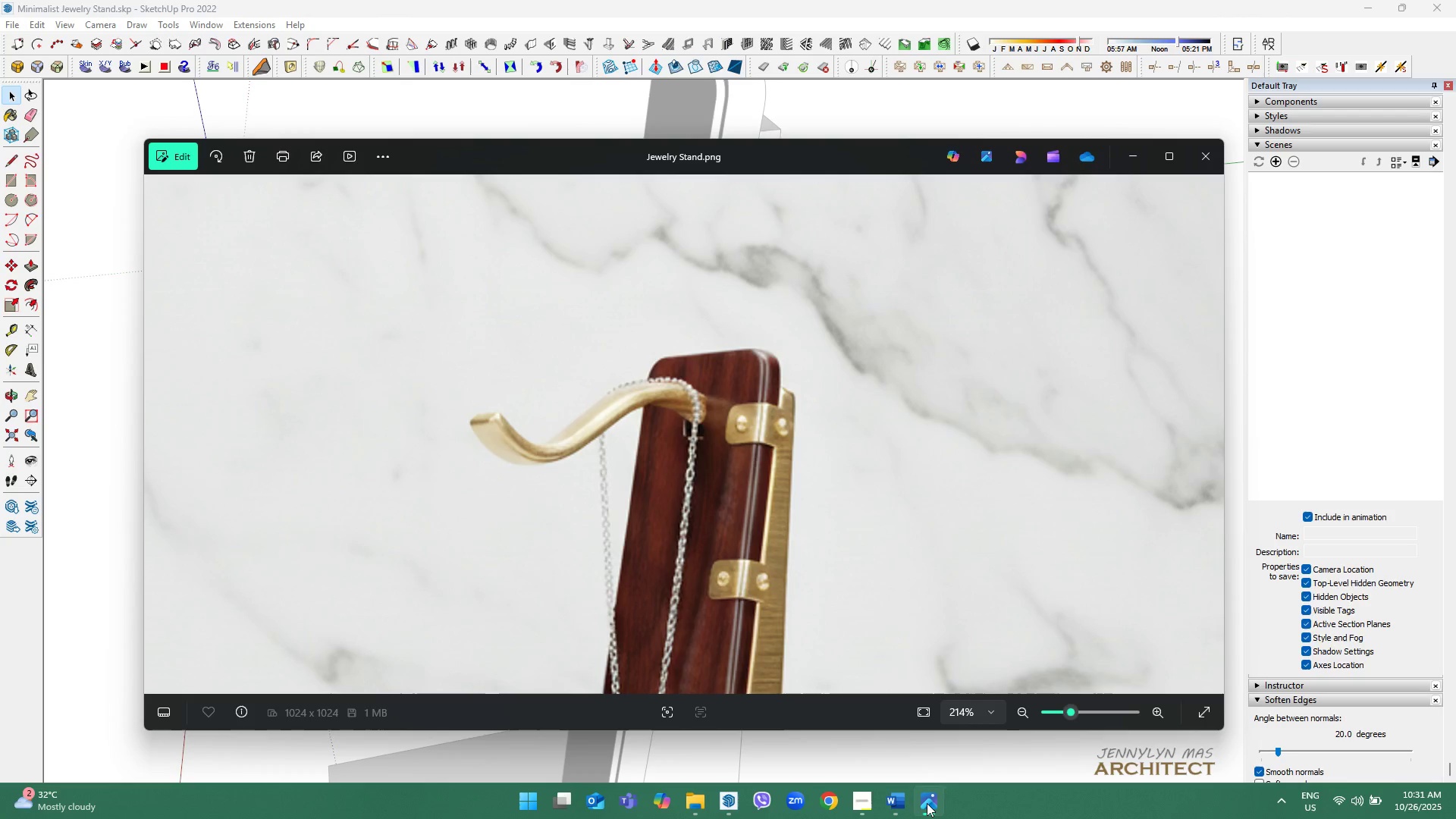 
left_click([927, 803])
 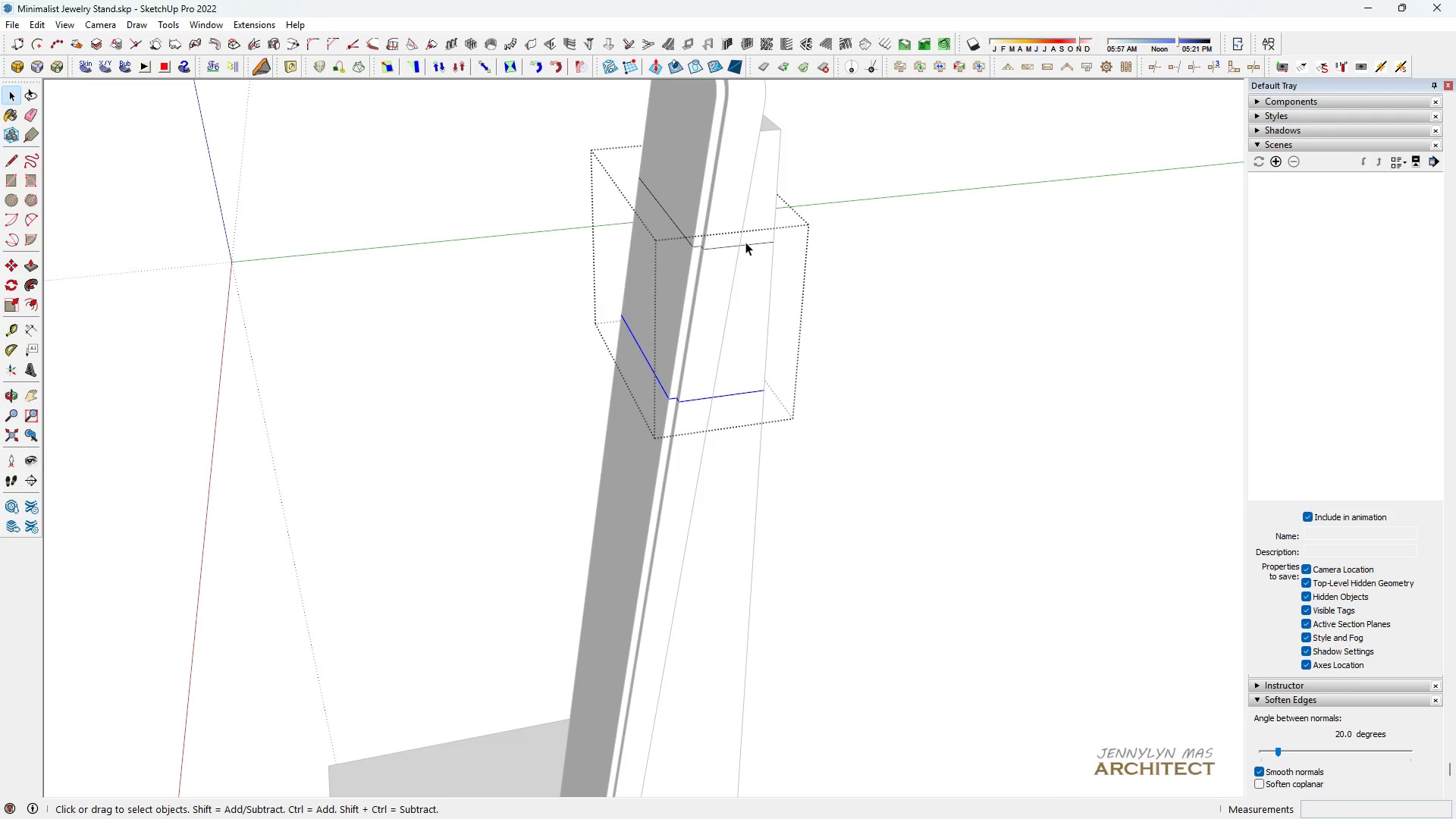 
hold_key(key=ControlLeft, duration=0.84)
double_click([751, 244])
 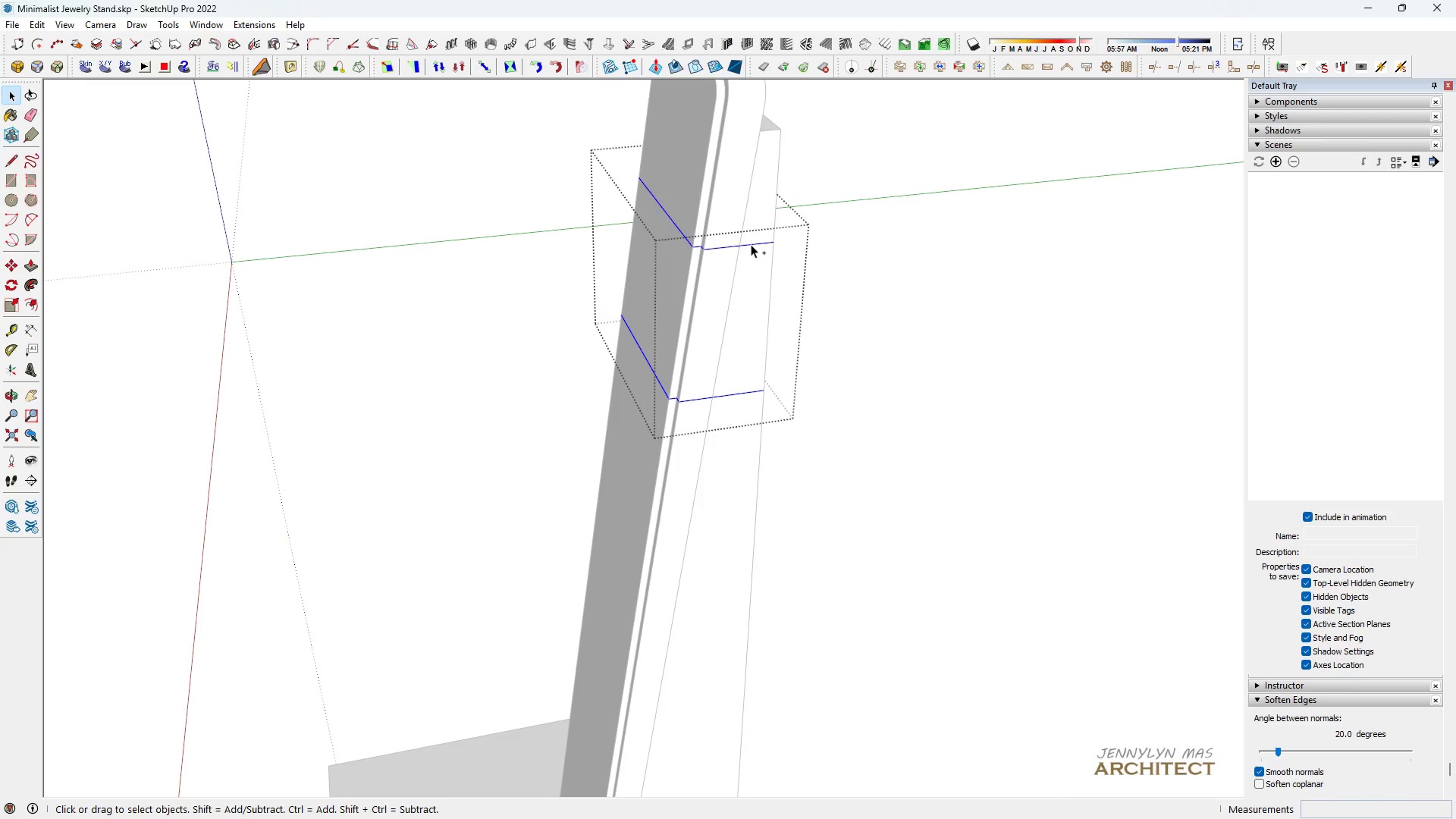 
left_click([751, 244])
 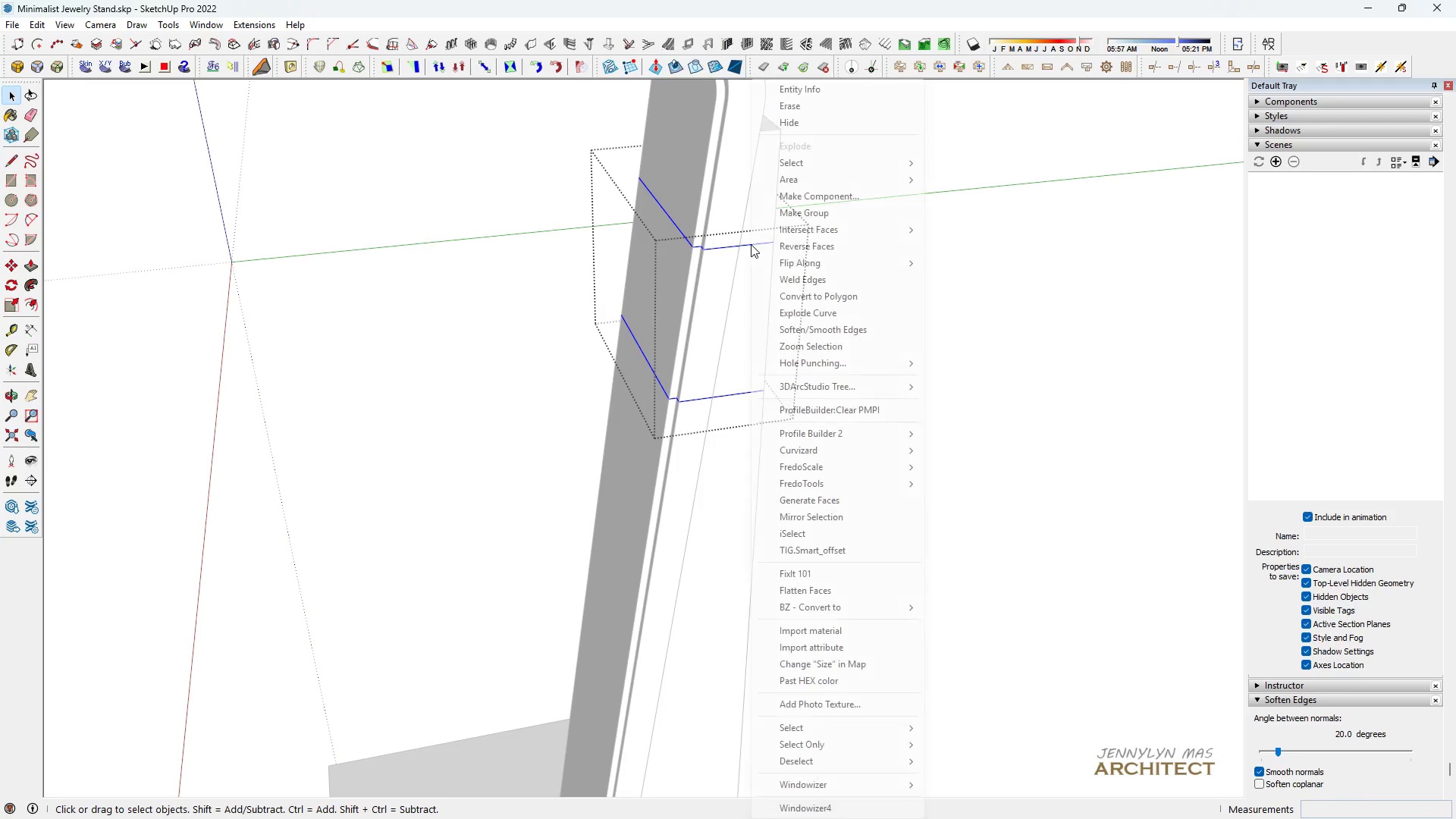 
right_click([751, 244])
 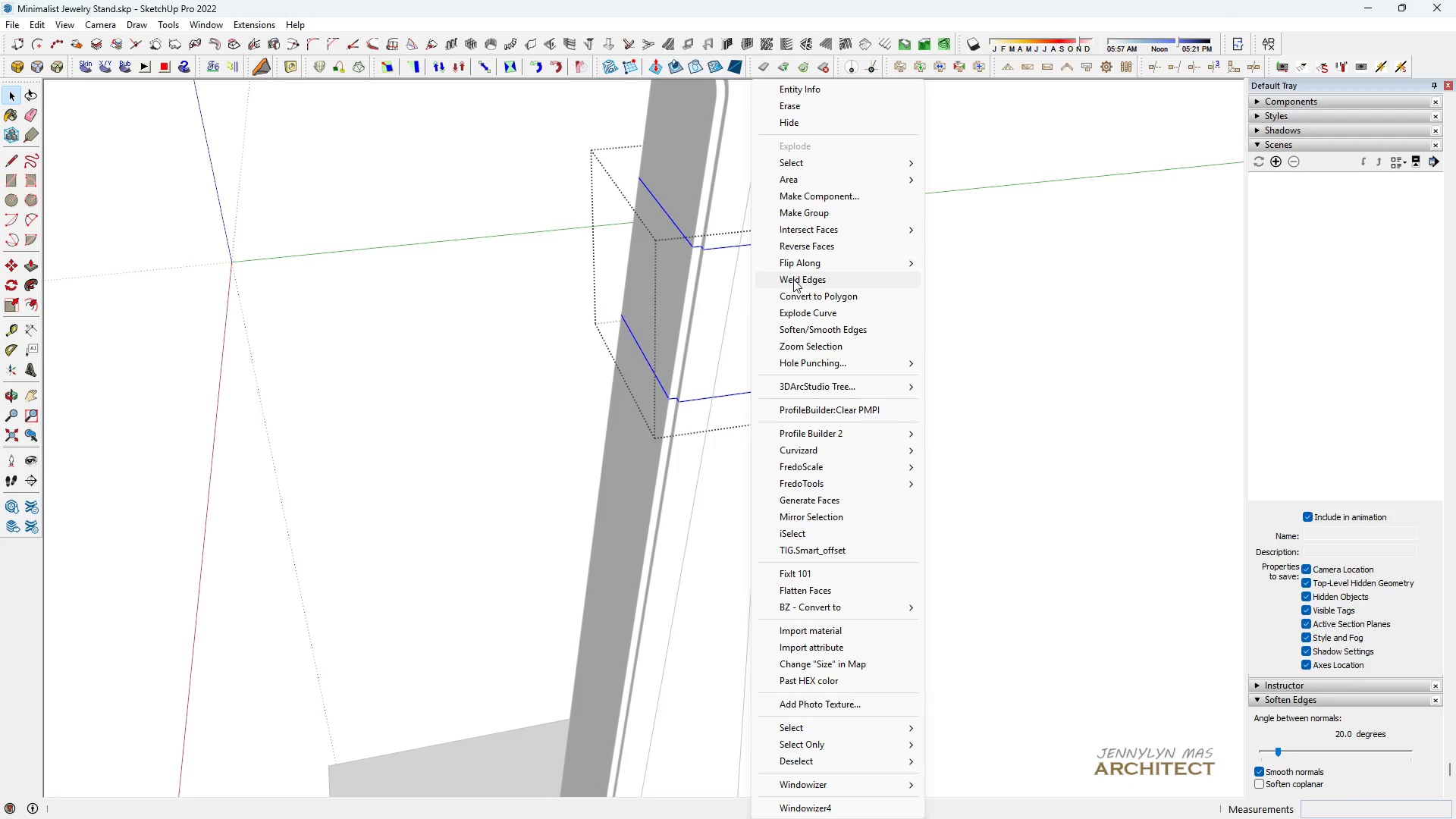 
left_click([793, 281])
 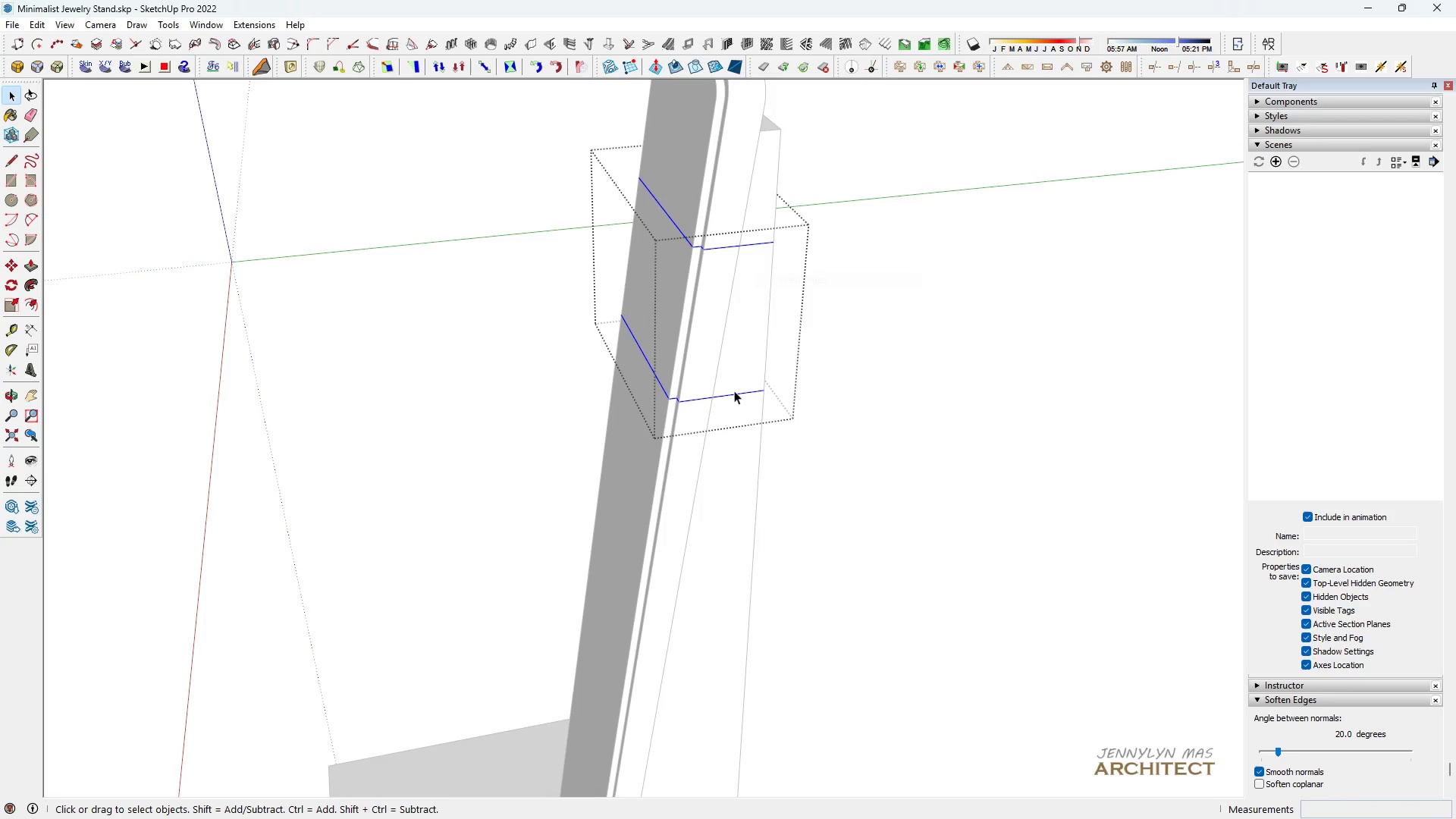 
key(Space)
 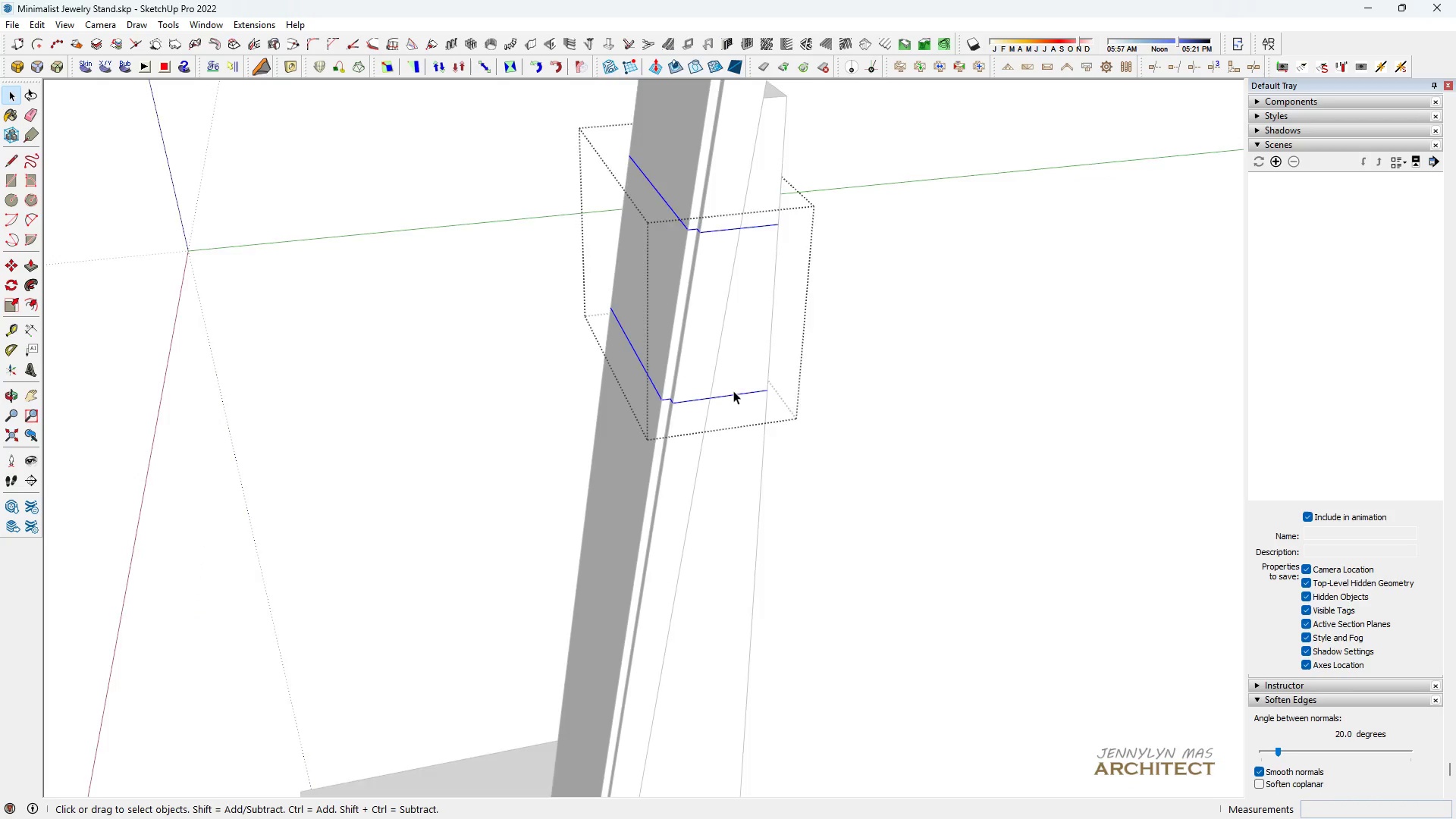 
scroll: coordinate [733, 391], scroll_direction: up, amount: 5.0
 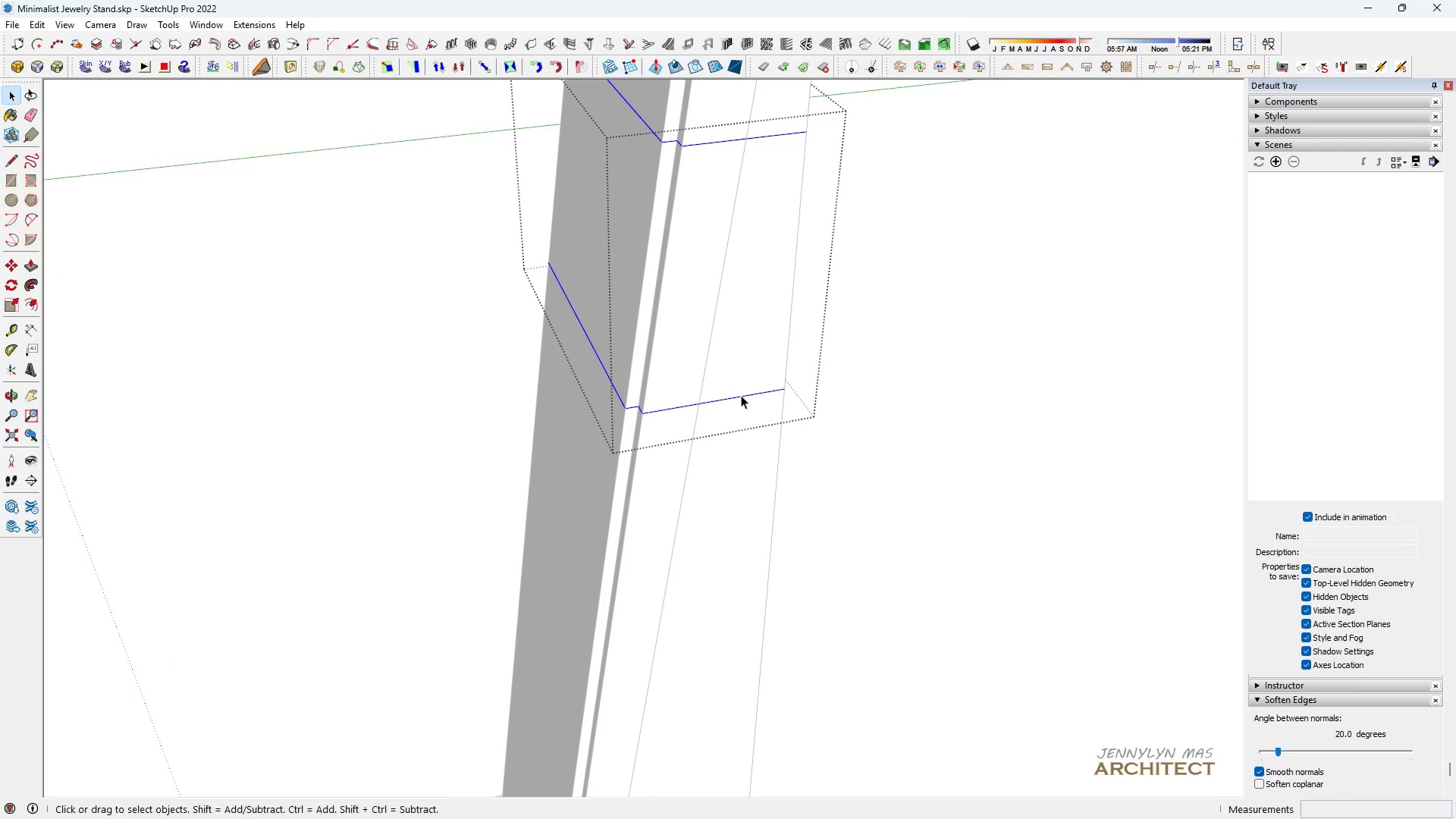 
left_click([740, 395])
 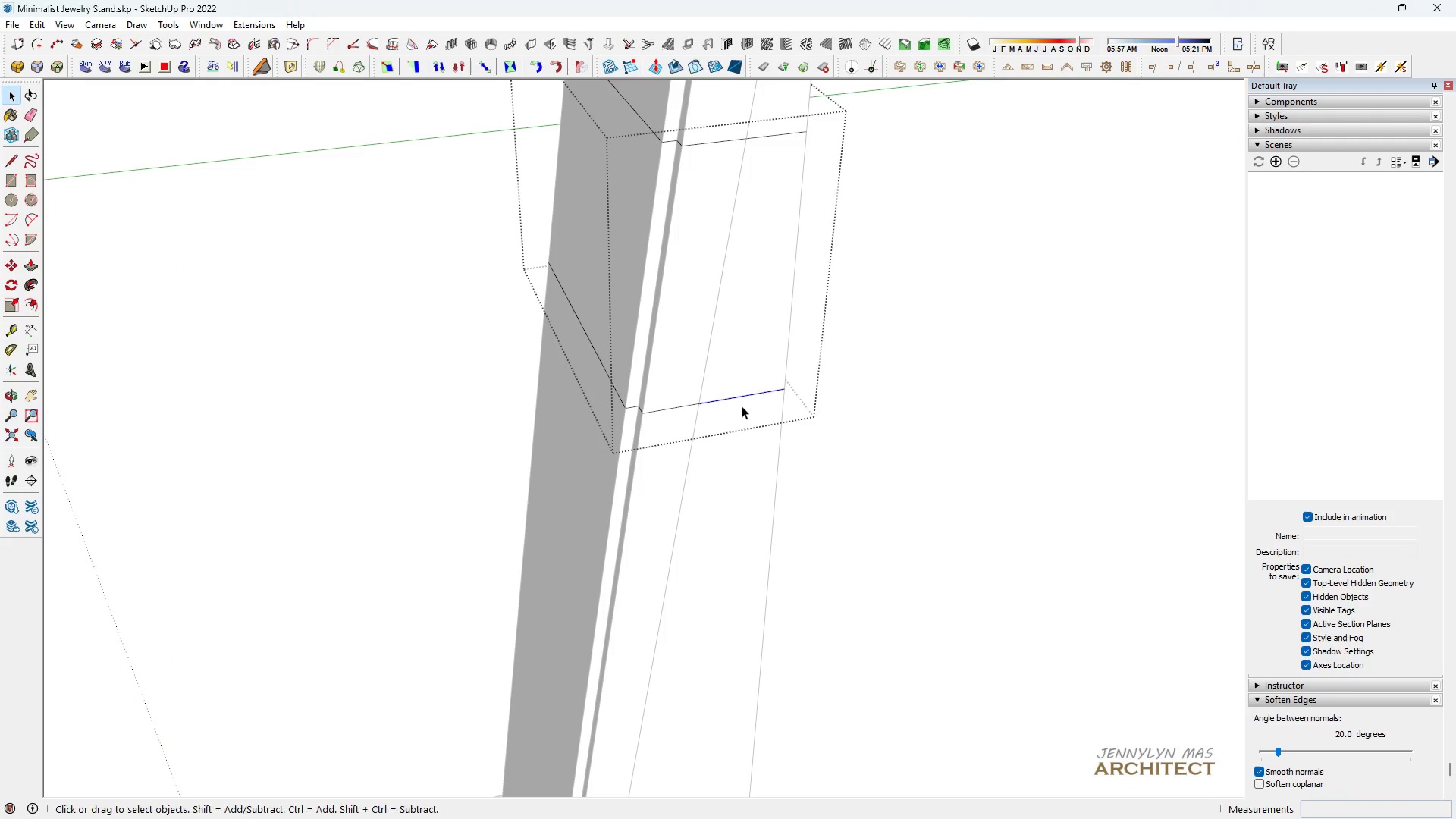 
key(F)
 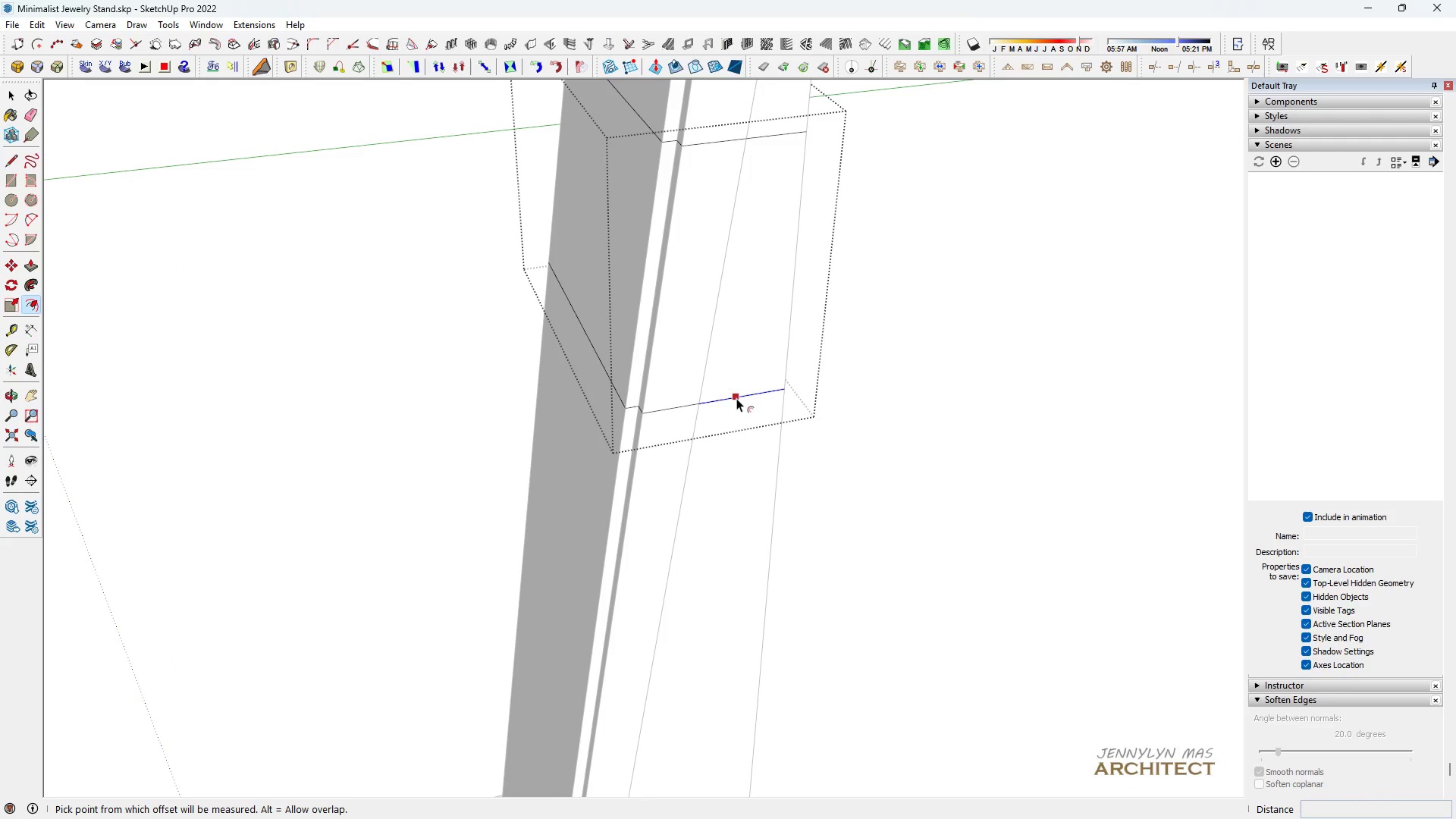 
left_click([736, 398])
 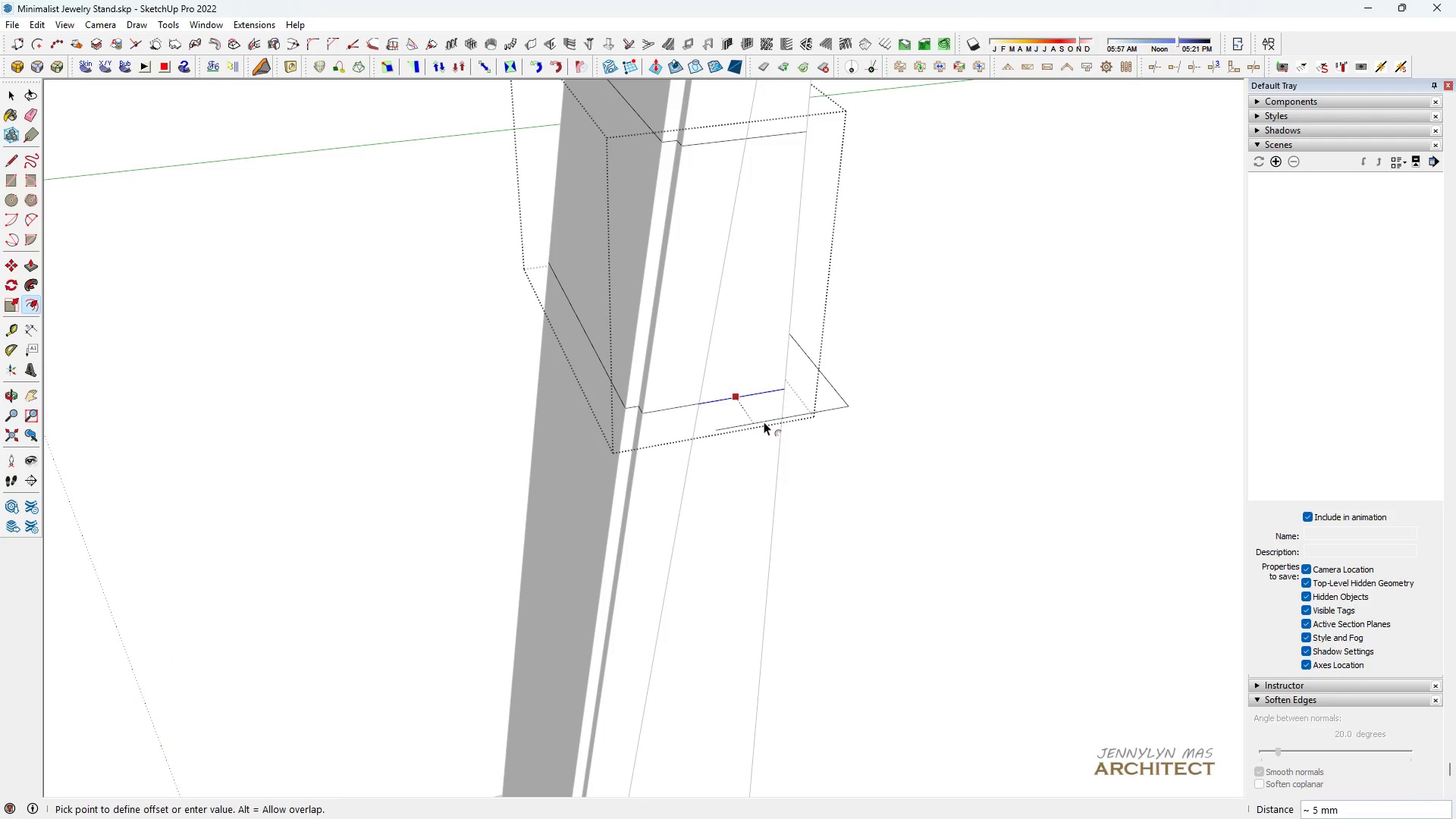 
key(Space)
 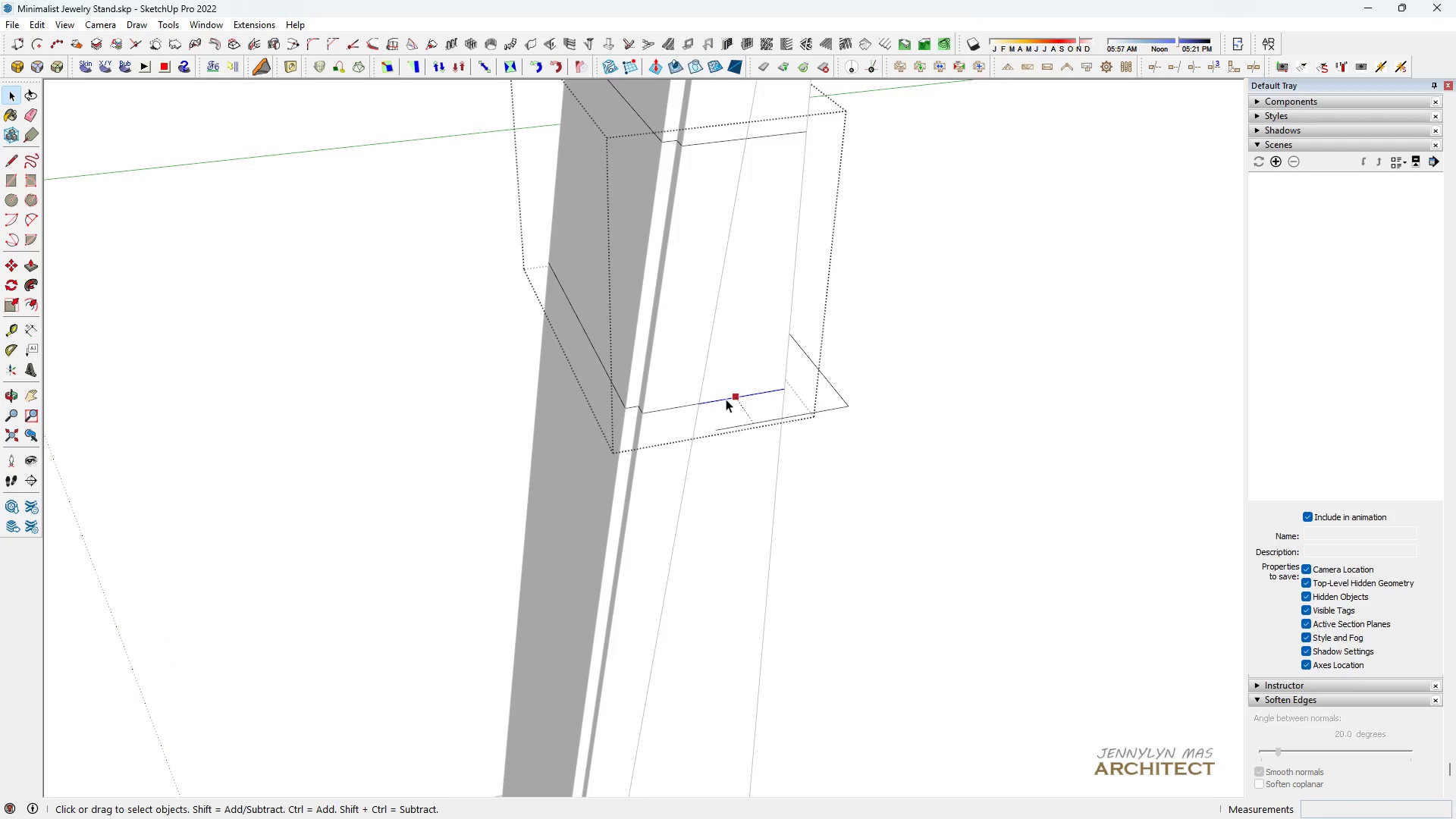 
double_click([726, 399])
 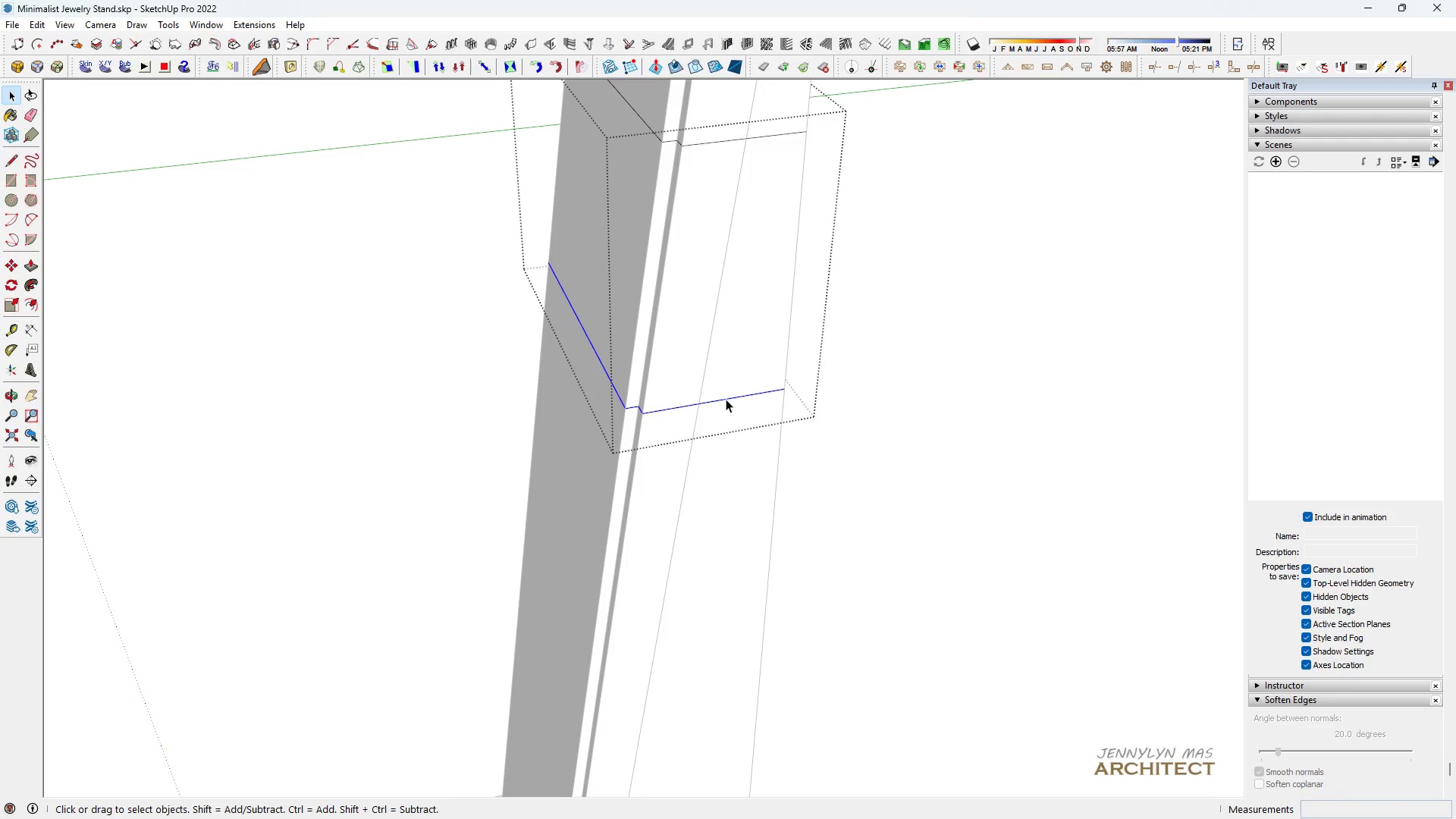 
triple_click([726, 399])
 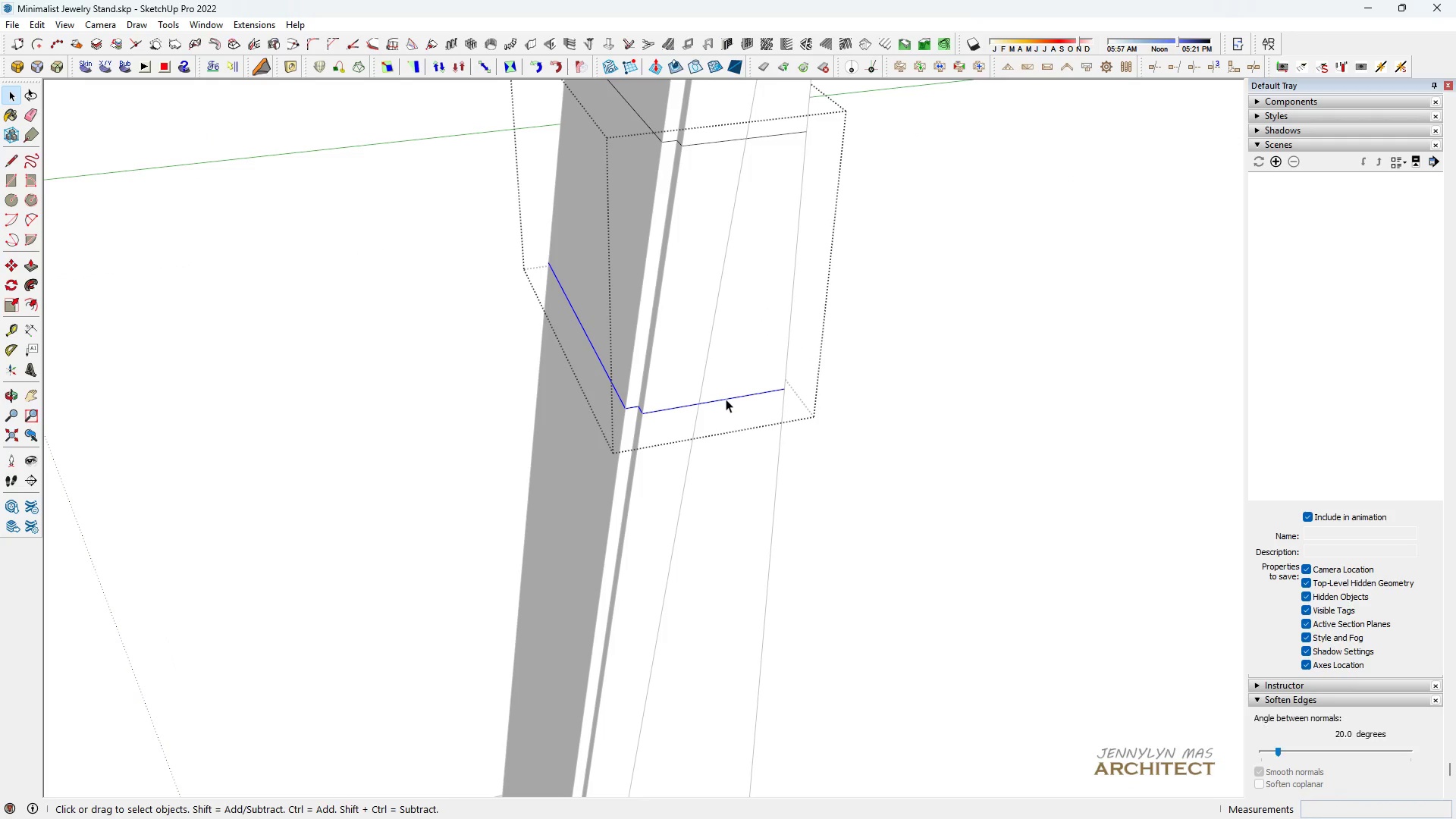 
key(Space)
 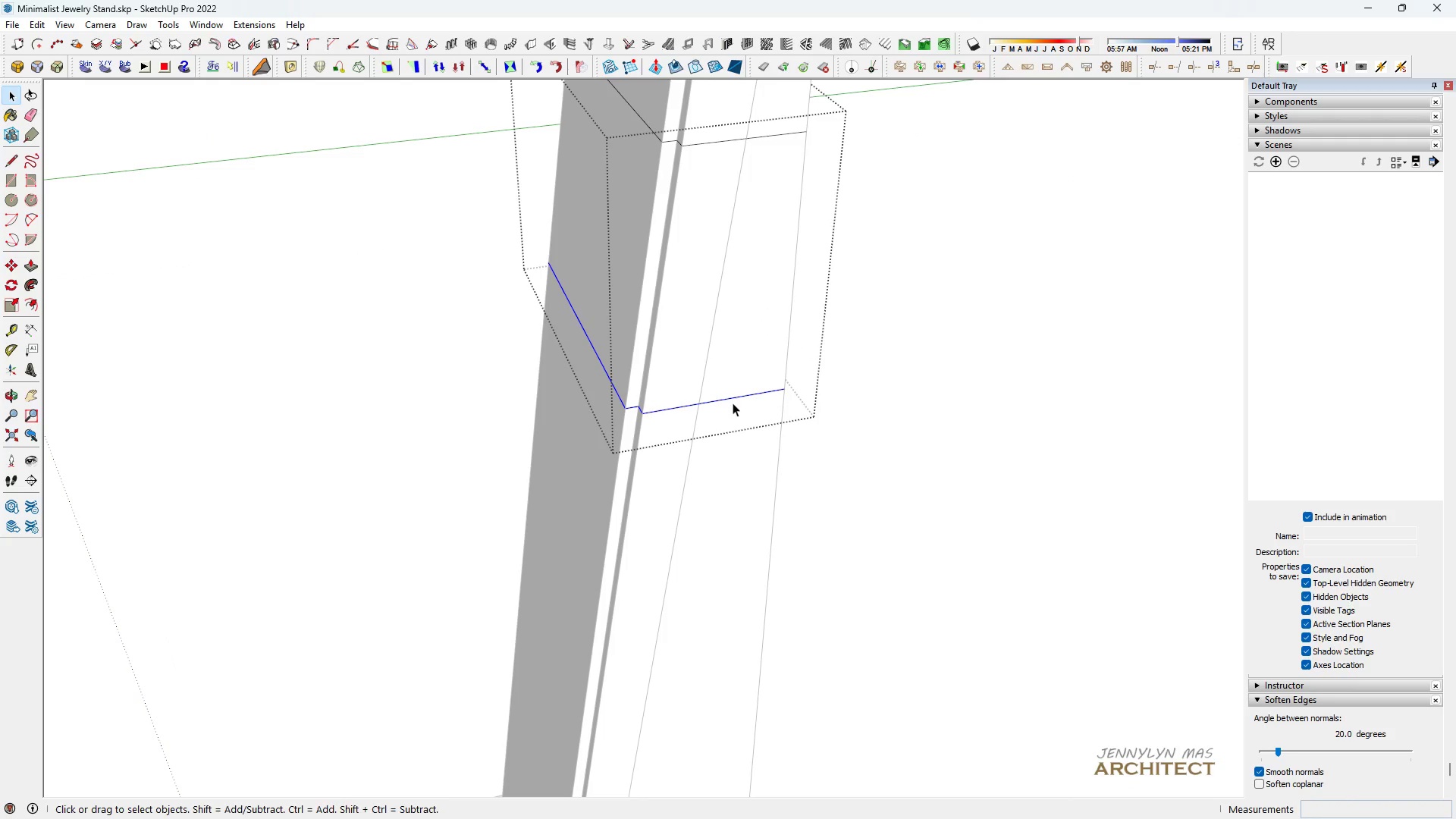 
key(F)
 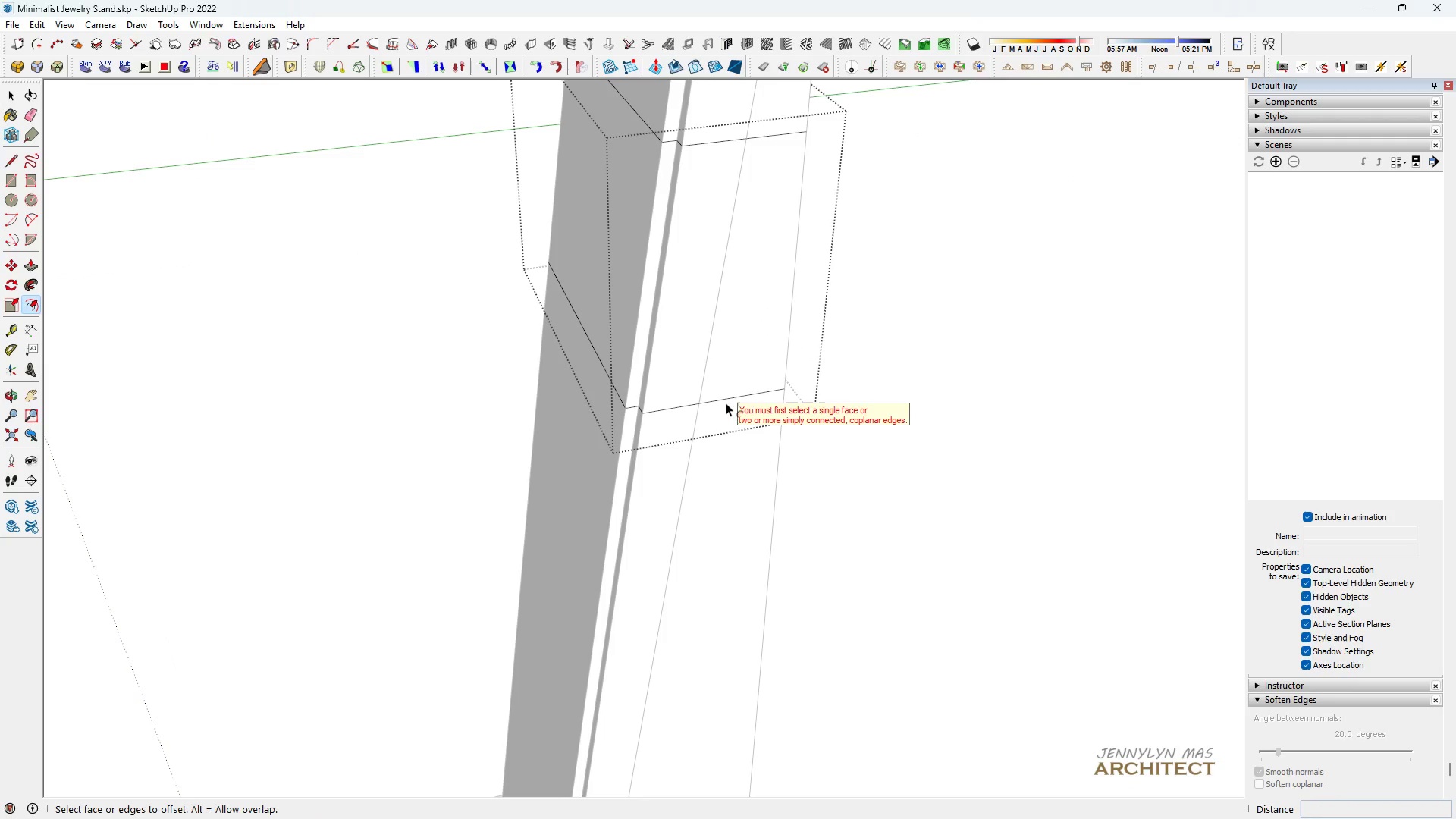 
key(Space)
 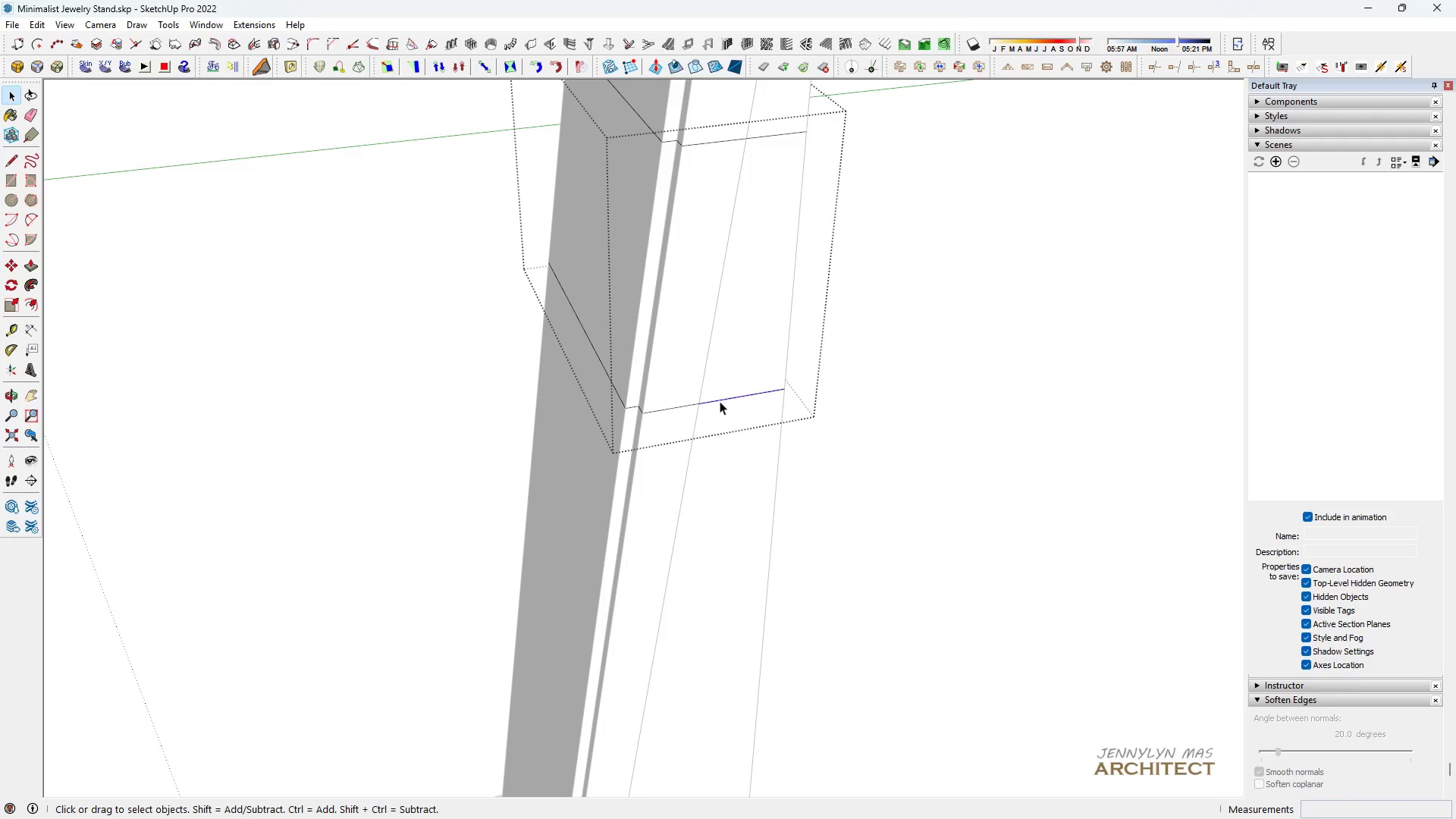 
double_click([720, 401])
 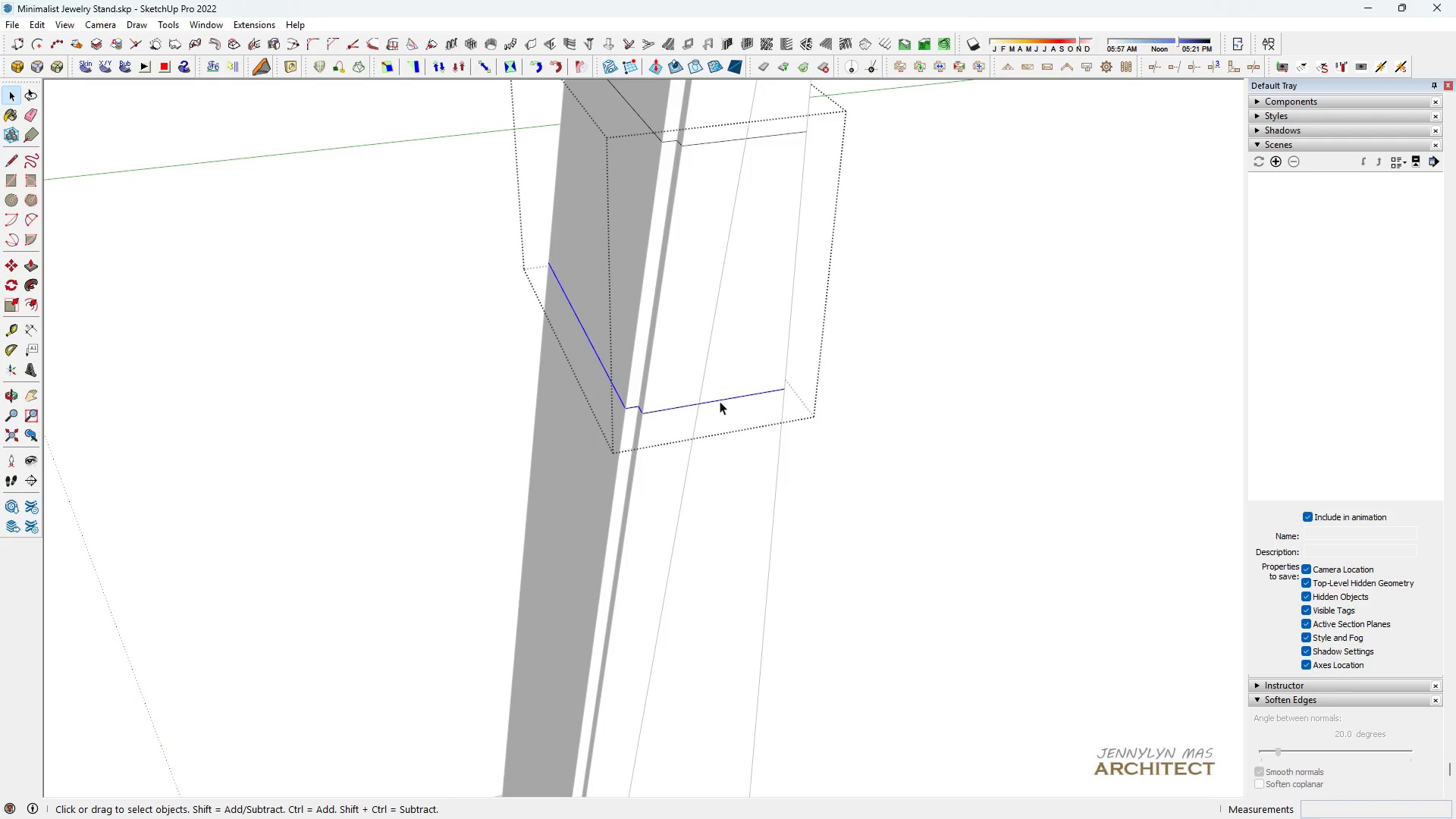 
triple_click([720, 401])
 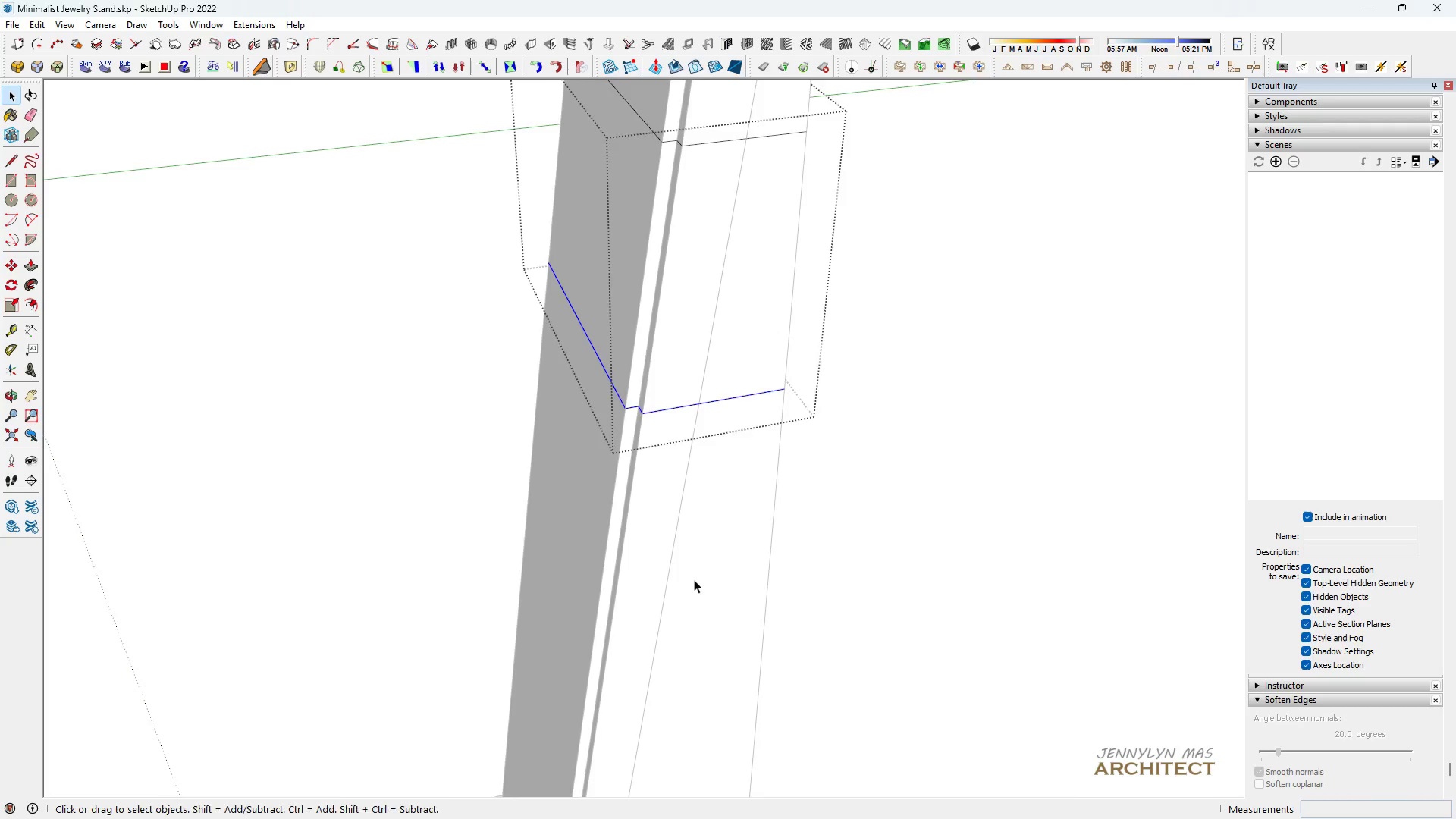 
scroll: coordinate [690, 375], scroll_direction: down, amount: 2.0
 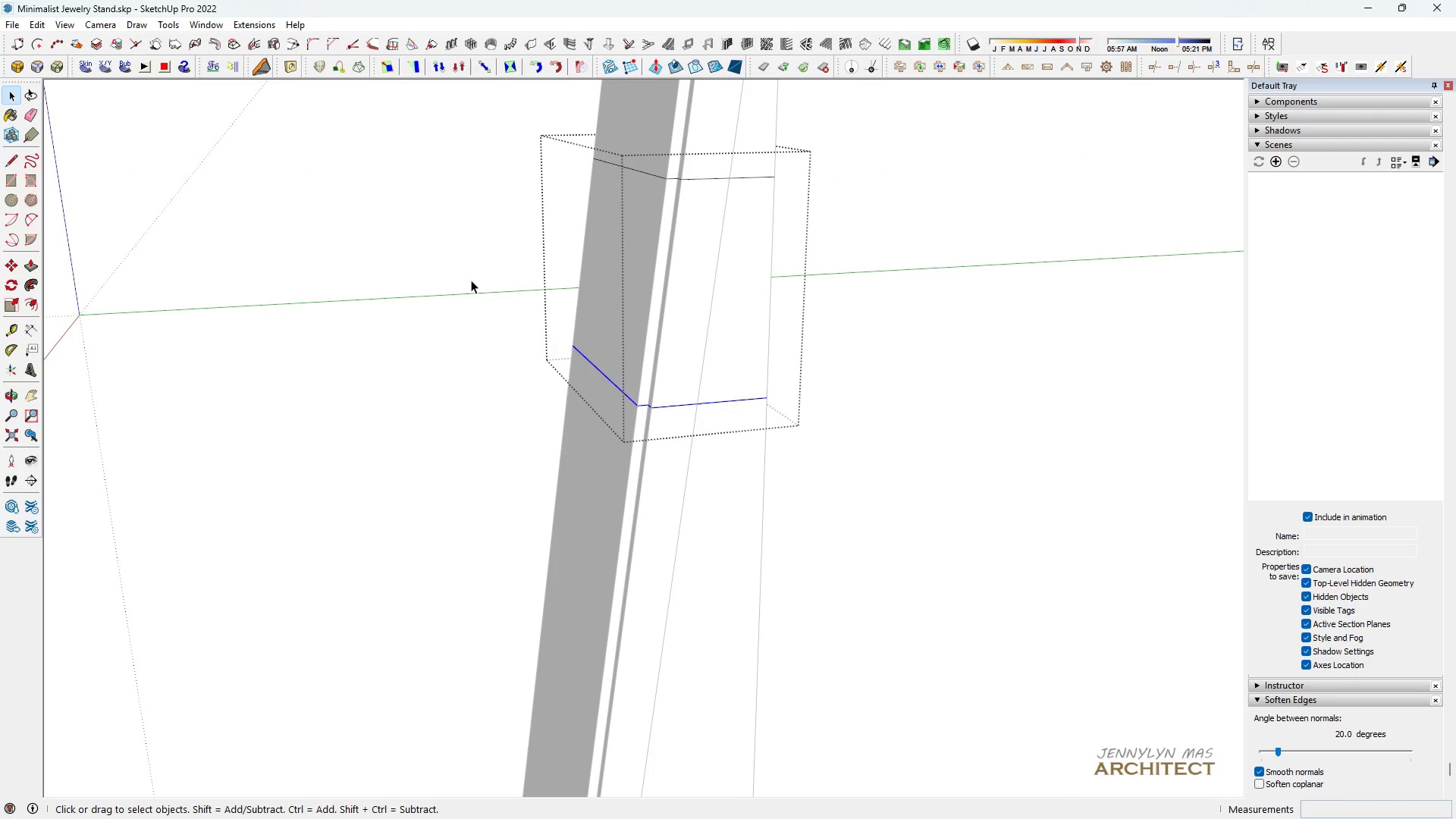 
left_click_drag(start_coordinate=[472, 281], to_coordinate=[915, 592])
 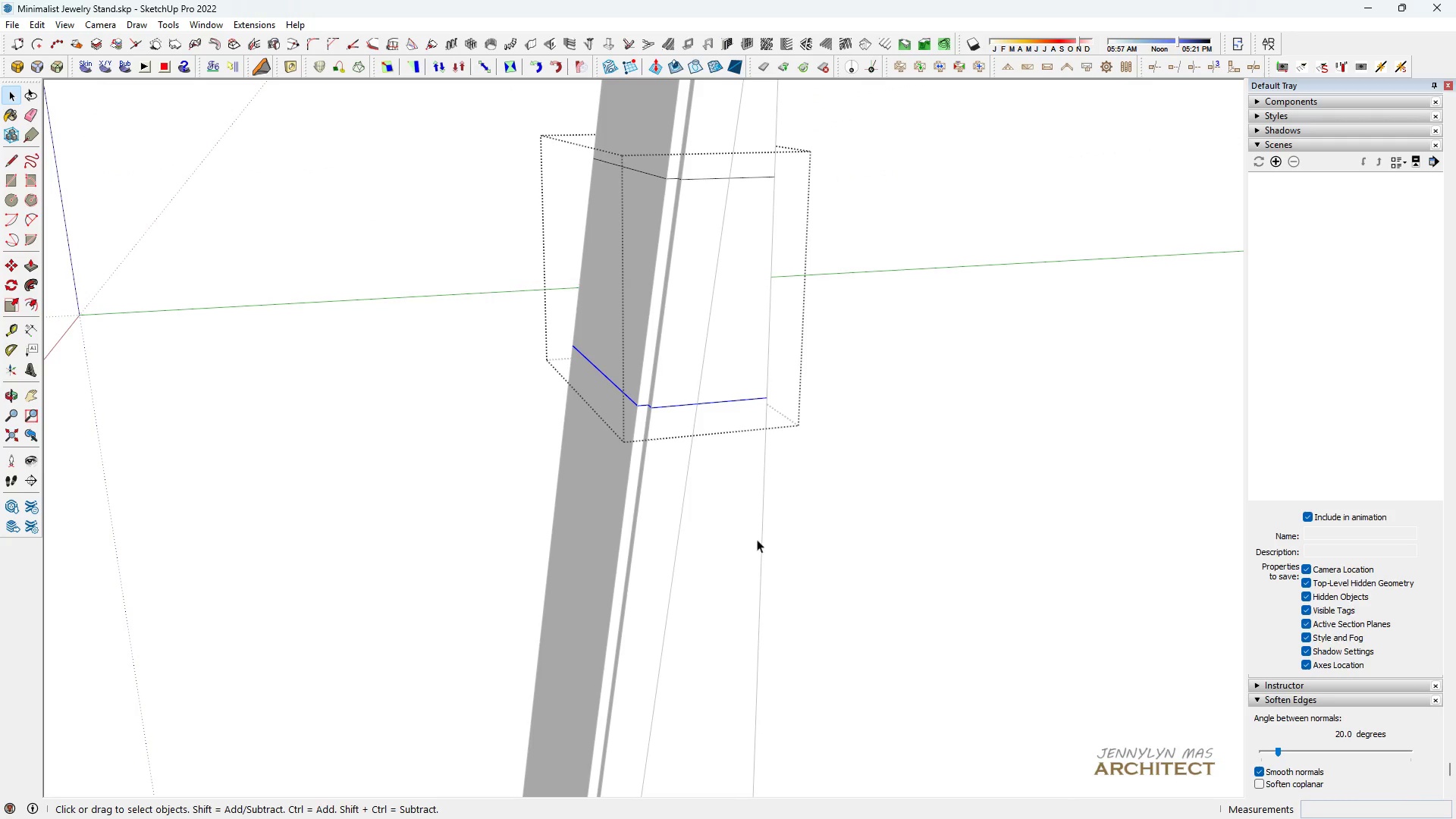 
key(F)
 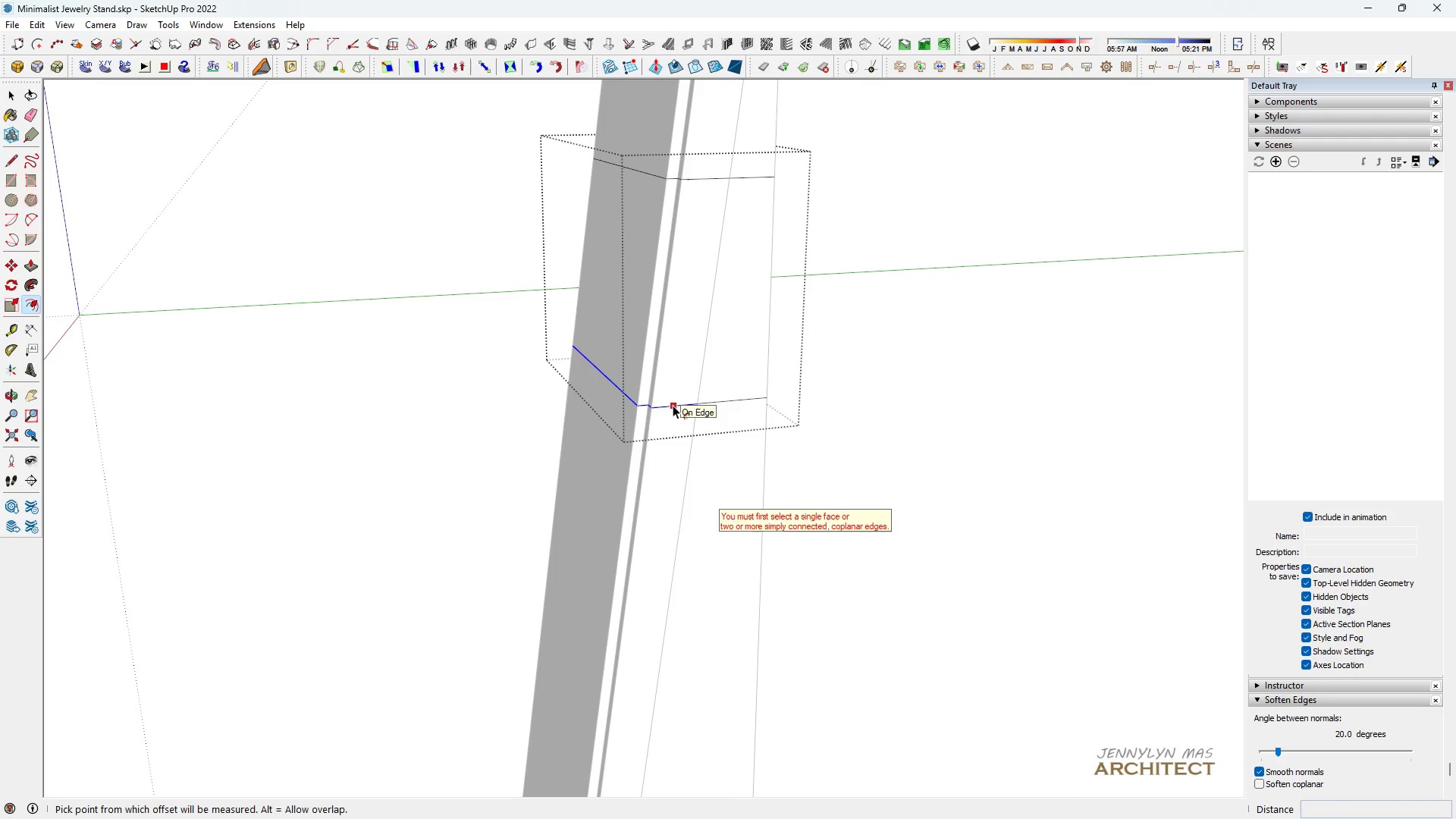 
left_click([673, 405])
 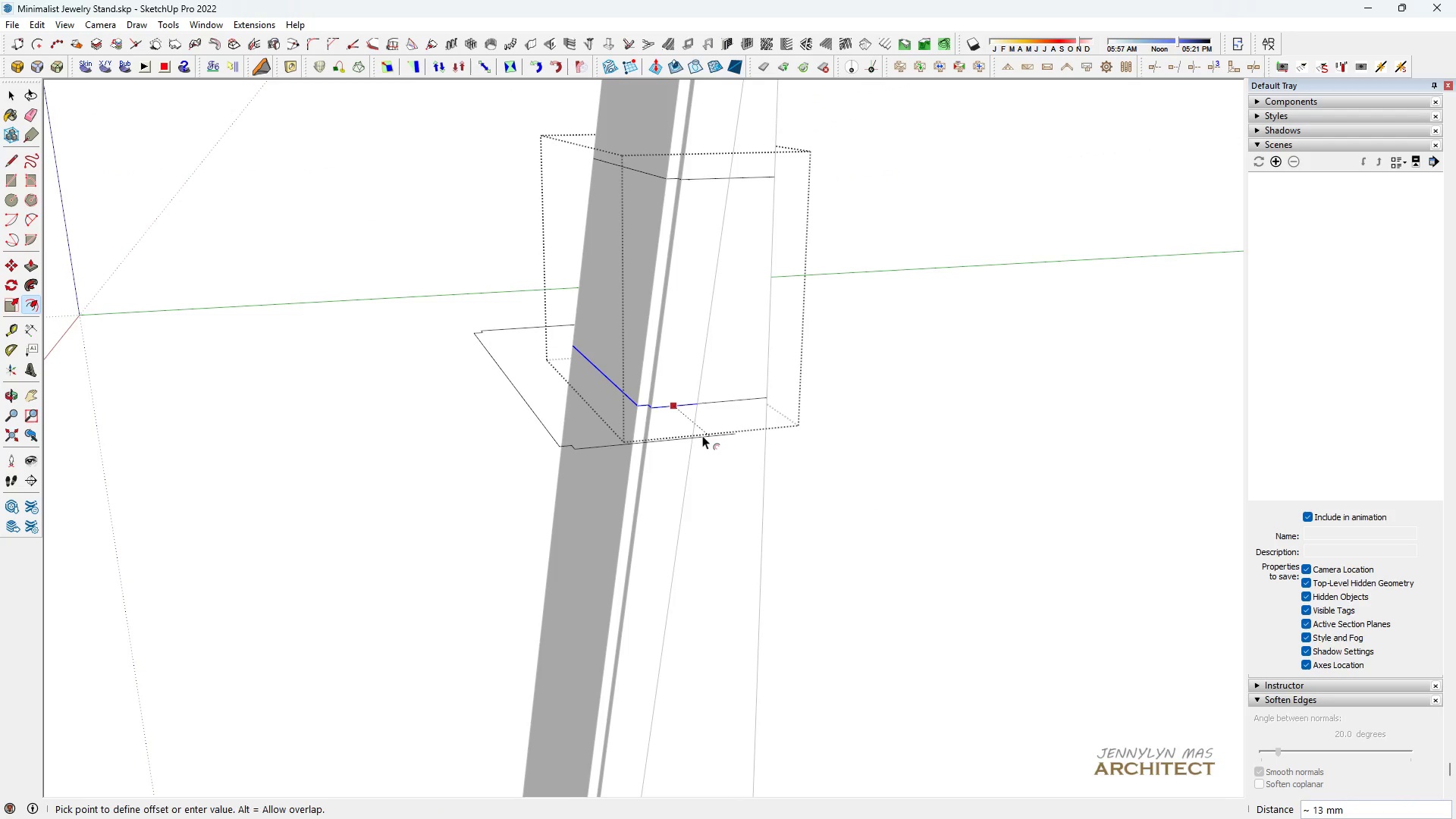 
scroll: coordinate [701, 431], scroll_direction: up, amount: 5.0
 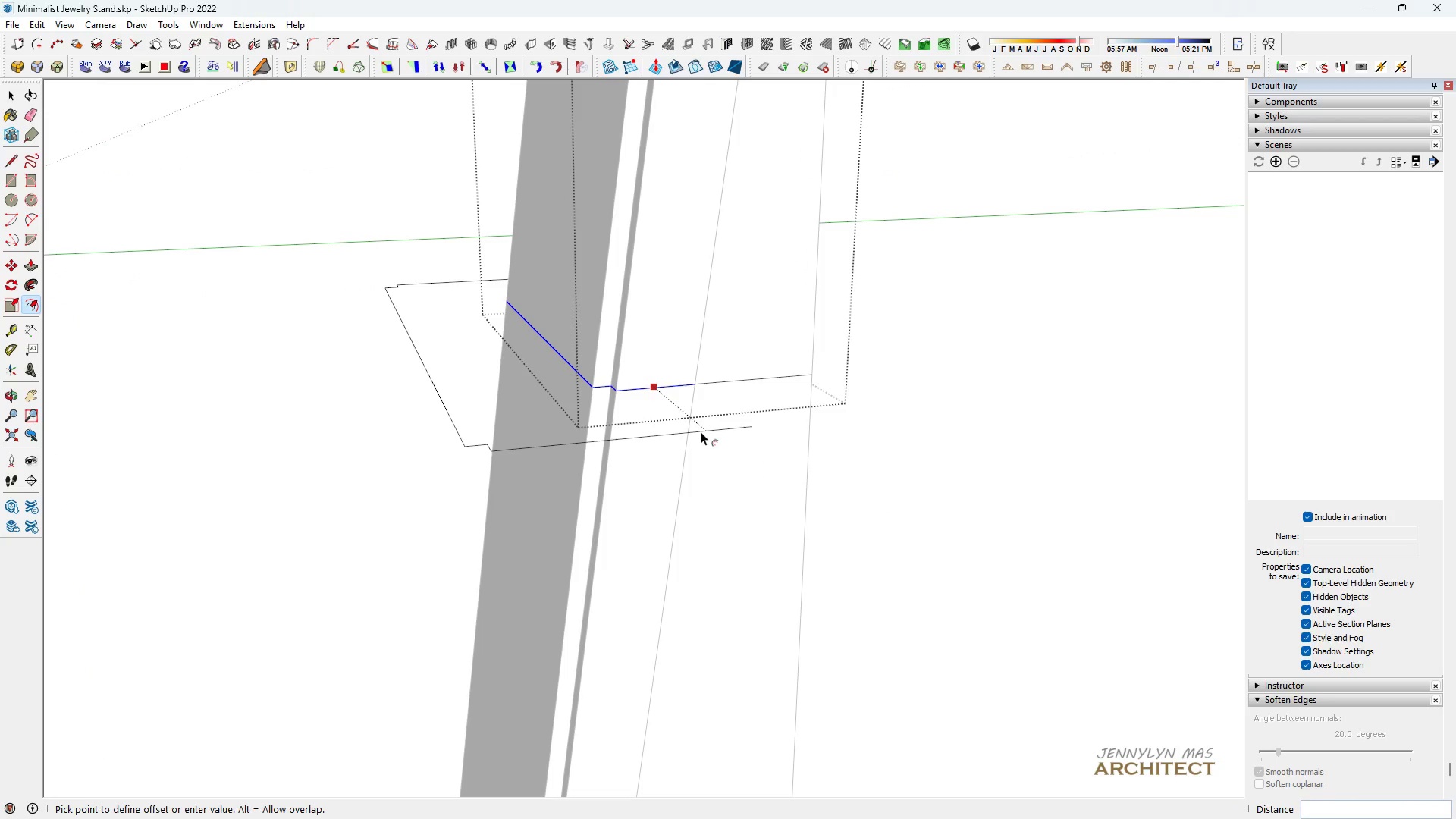 
key(3)
 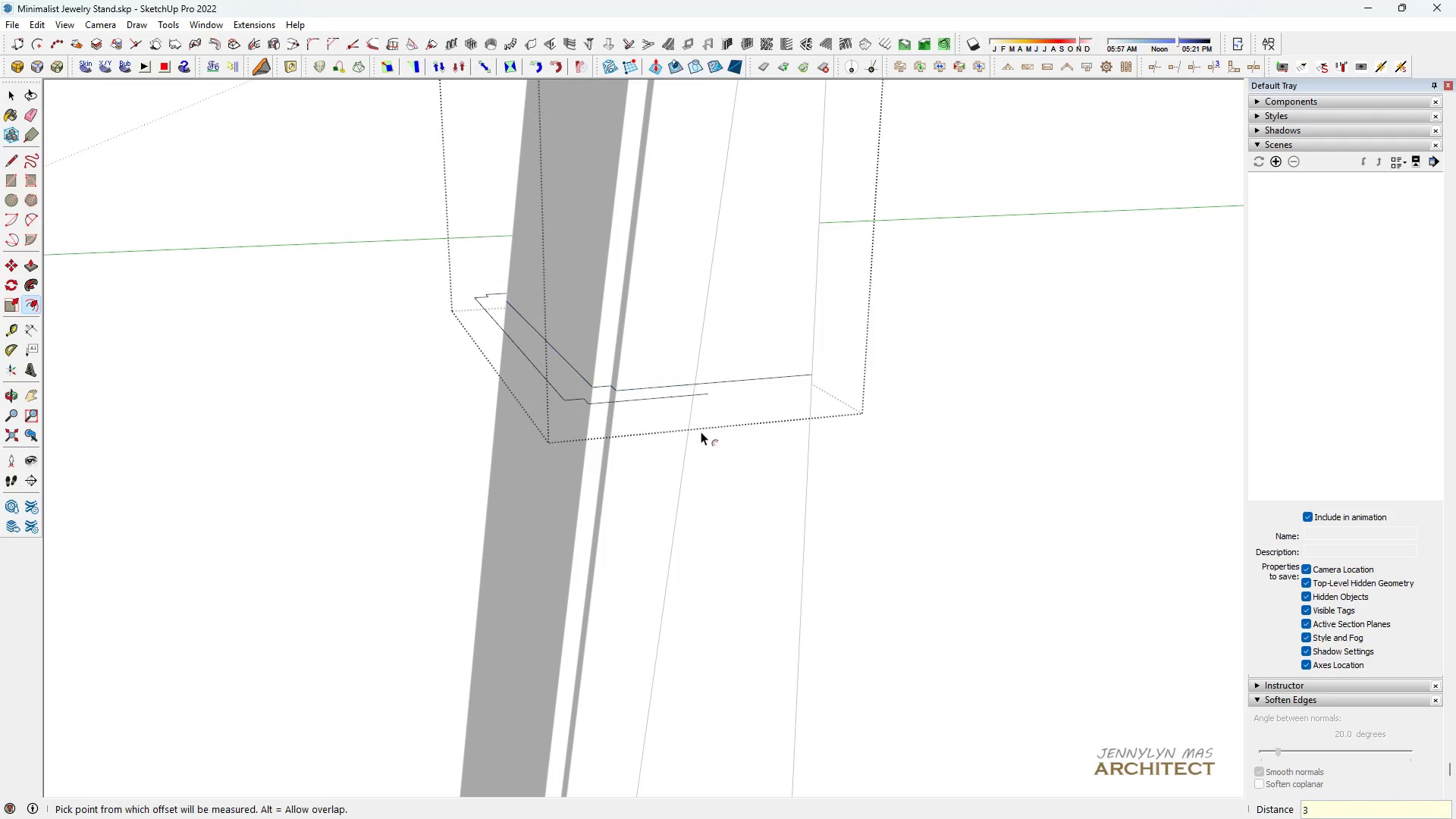 
key(Enter)
 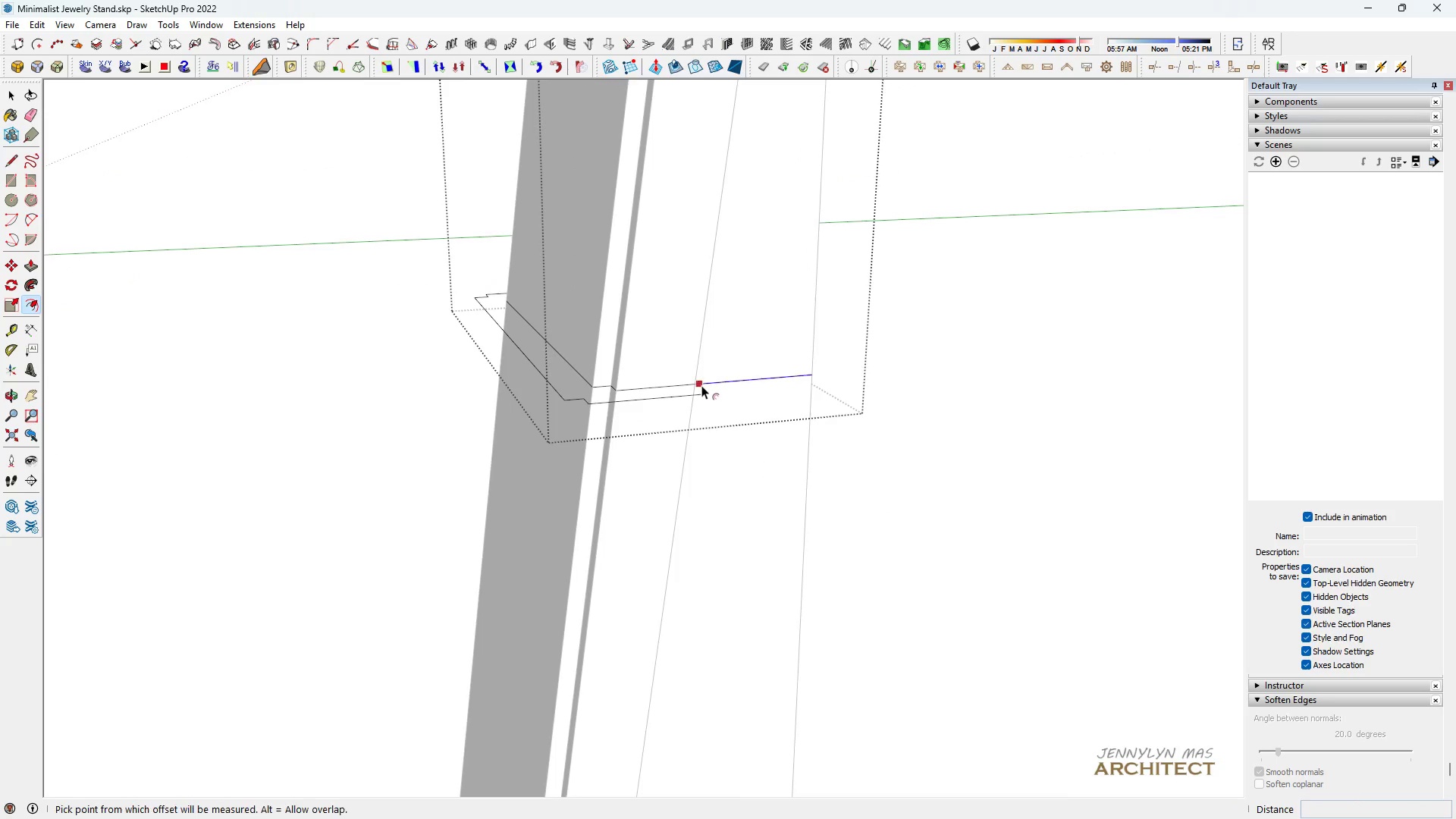 
scroll: coordinate [701, 385], scroll_direction: up, amount: 1.0
 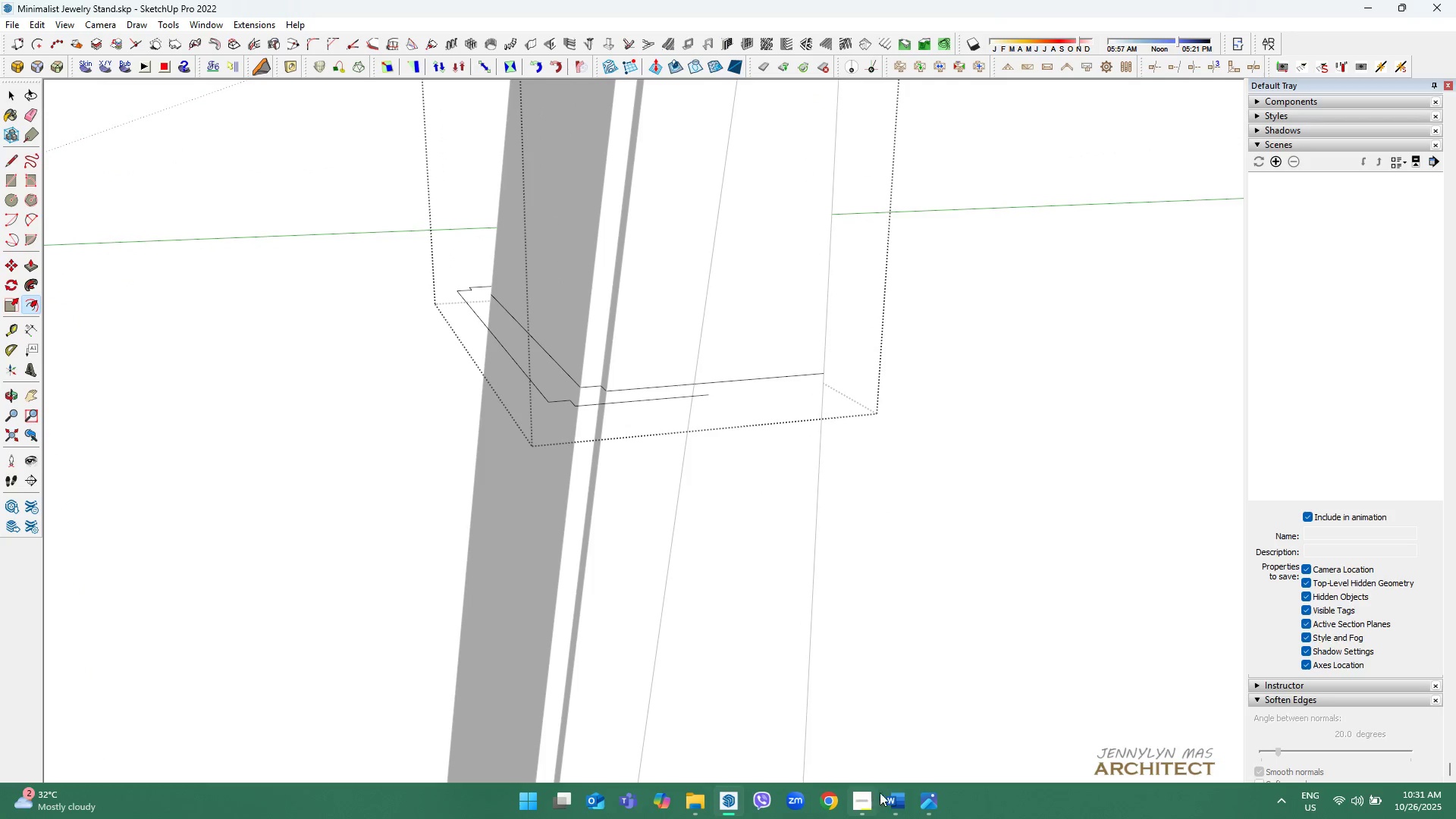 
left_click([927, 802])
 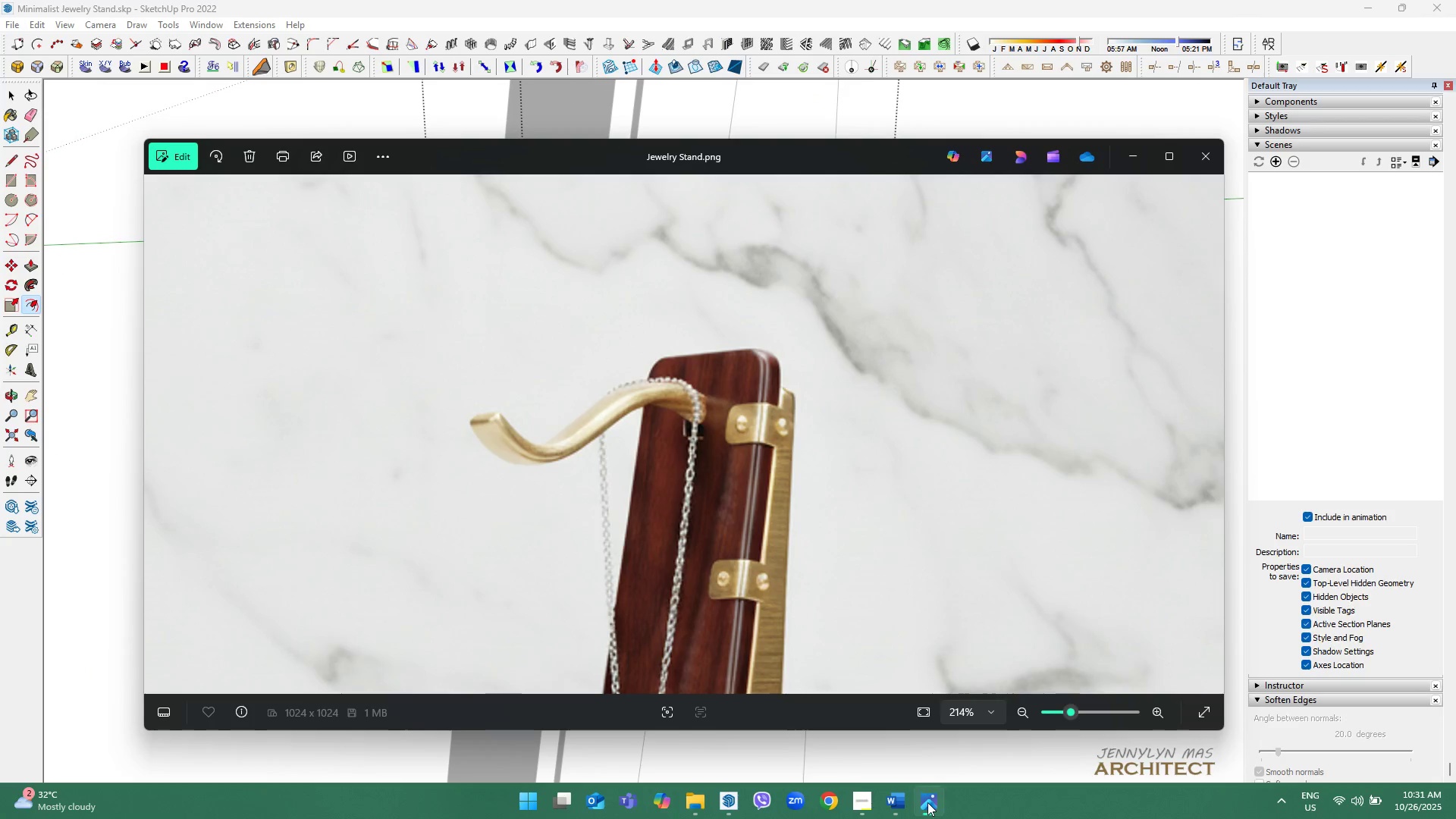 
left_click([927, 802])
 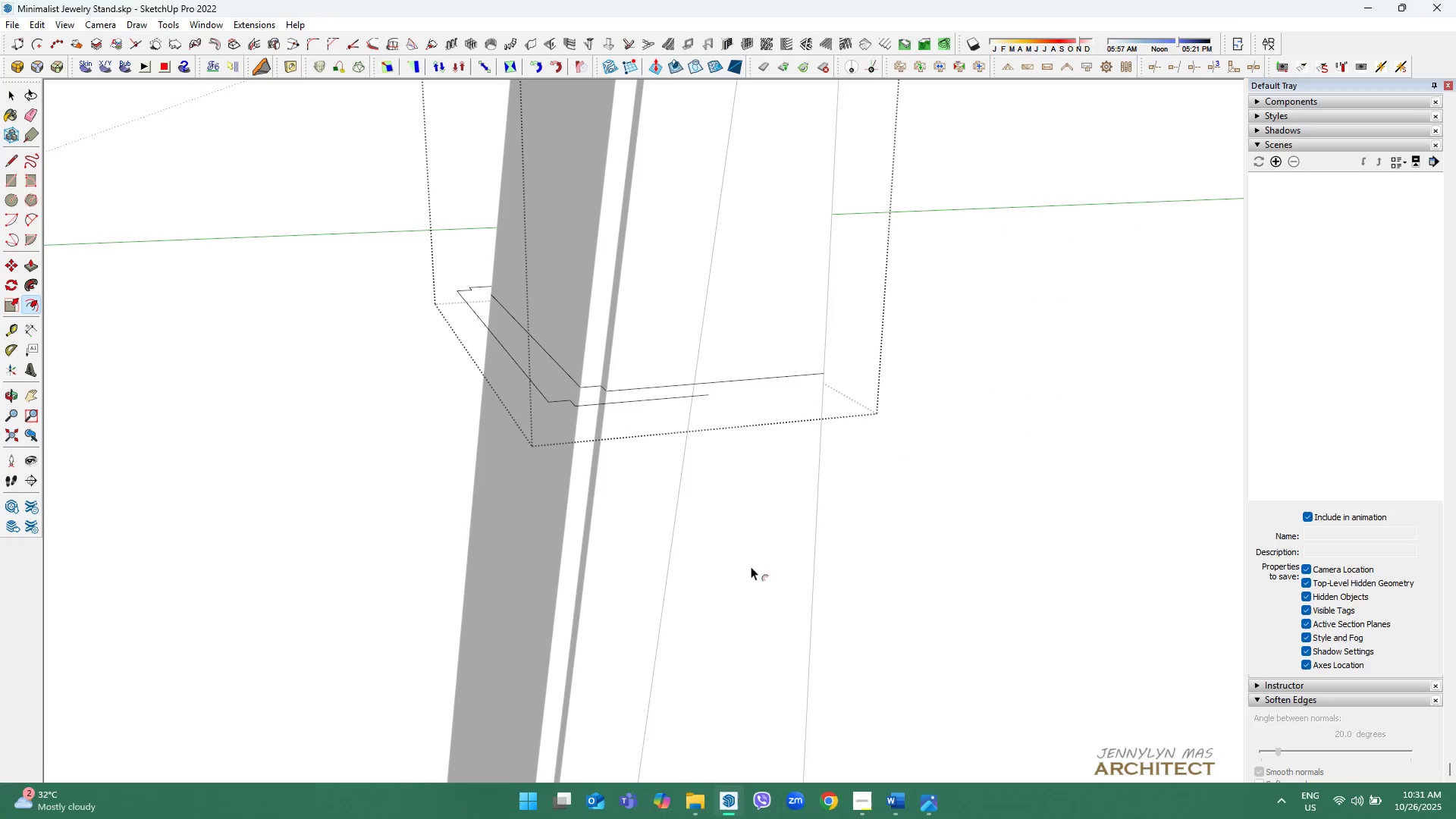 
key(Control+ControlLeft)
 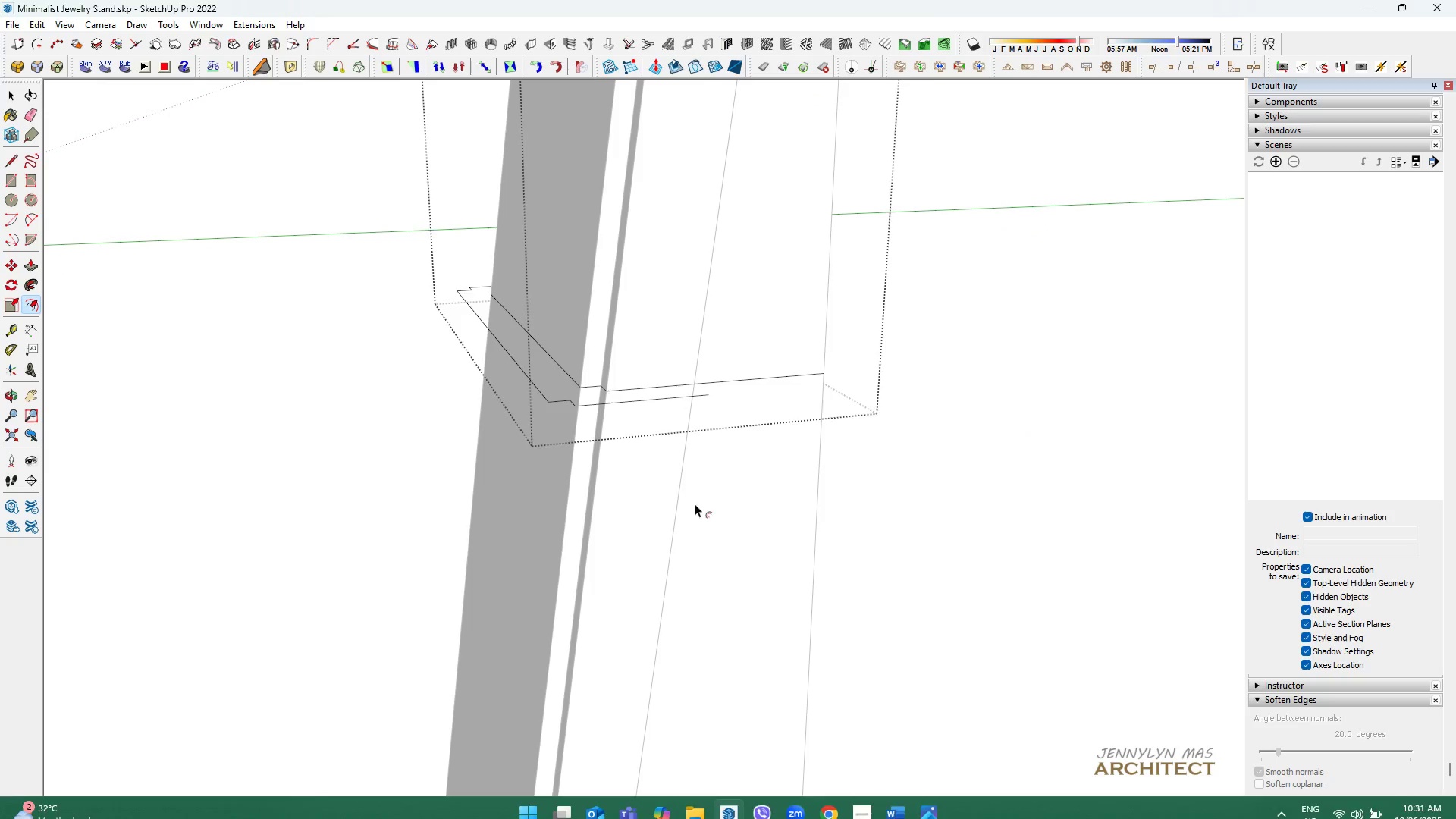 
key(Control+Z)
 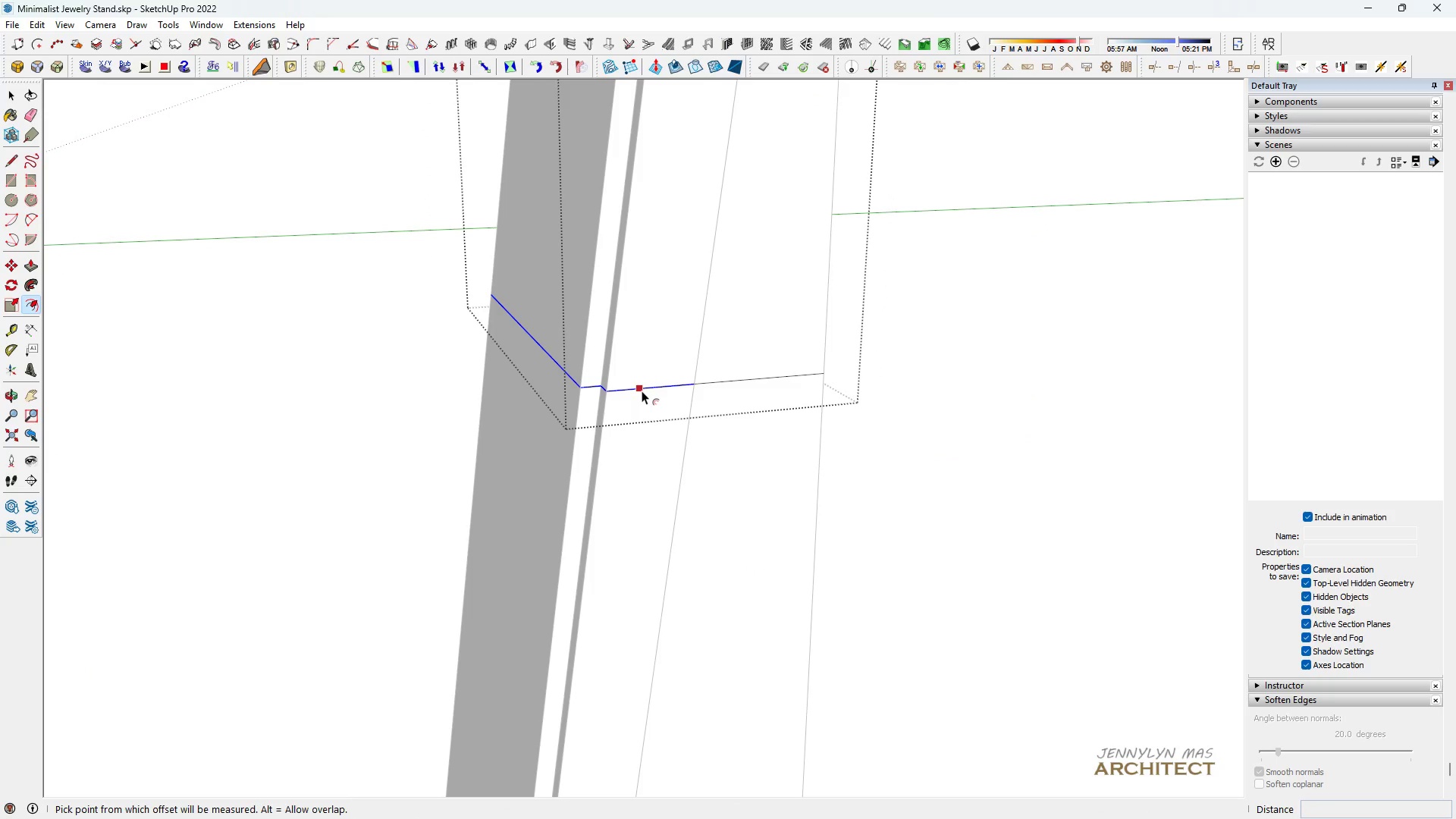 
left_click([642, 391])
 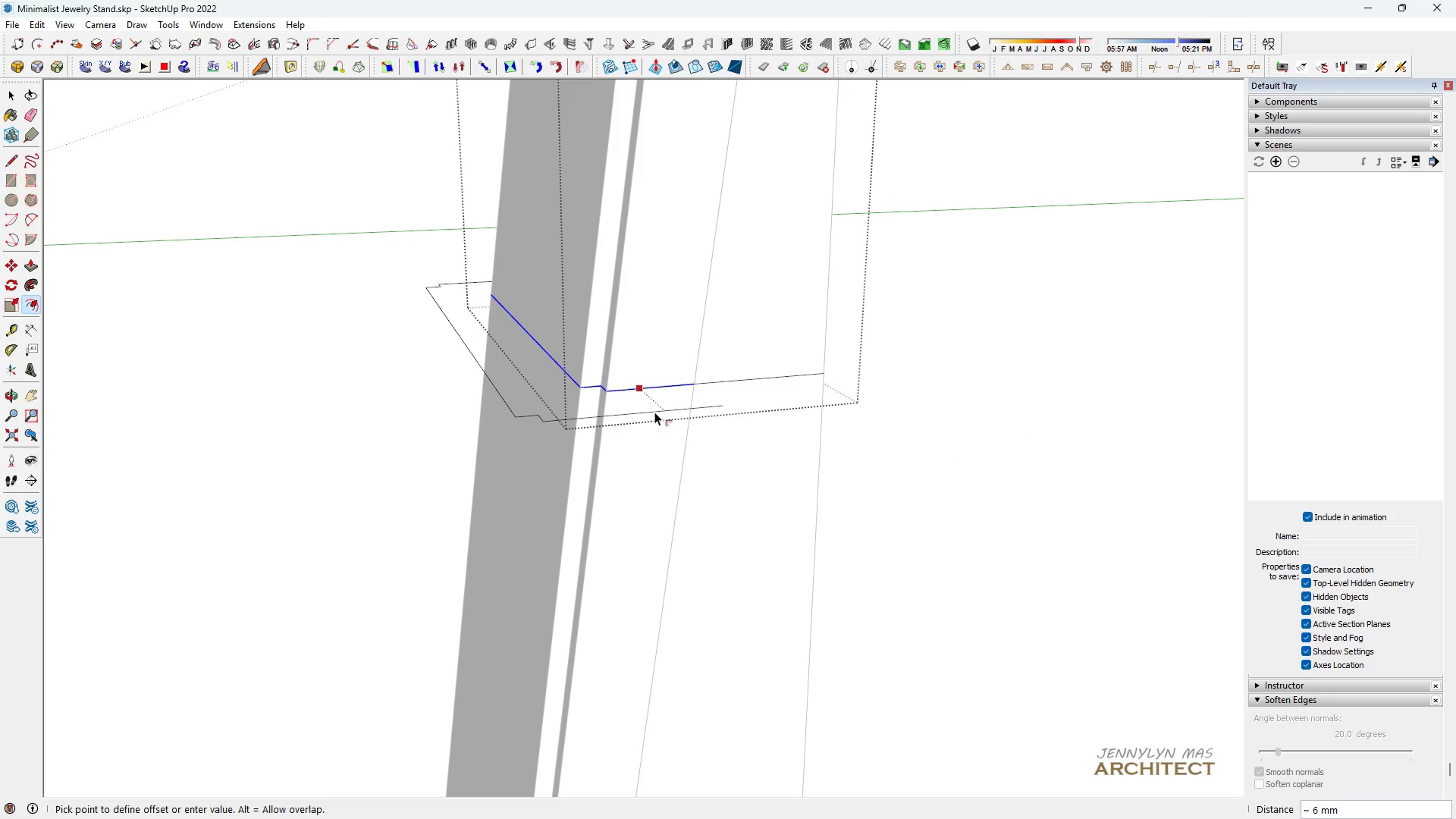 
key(1)
 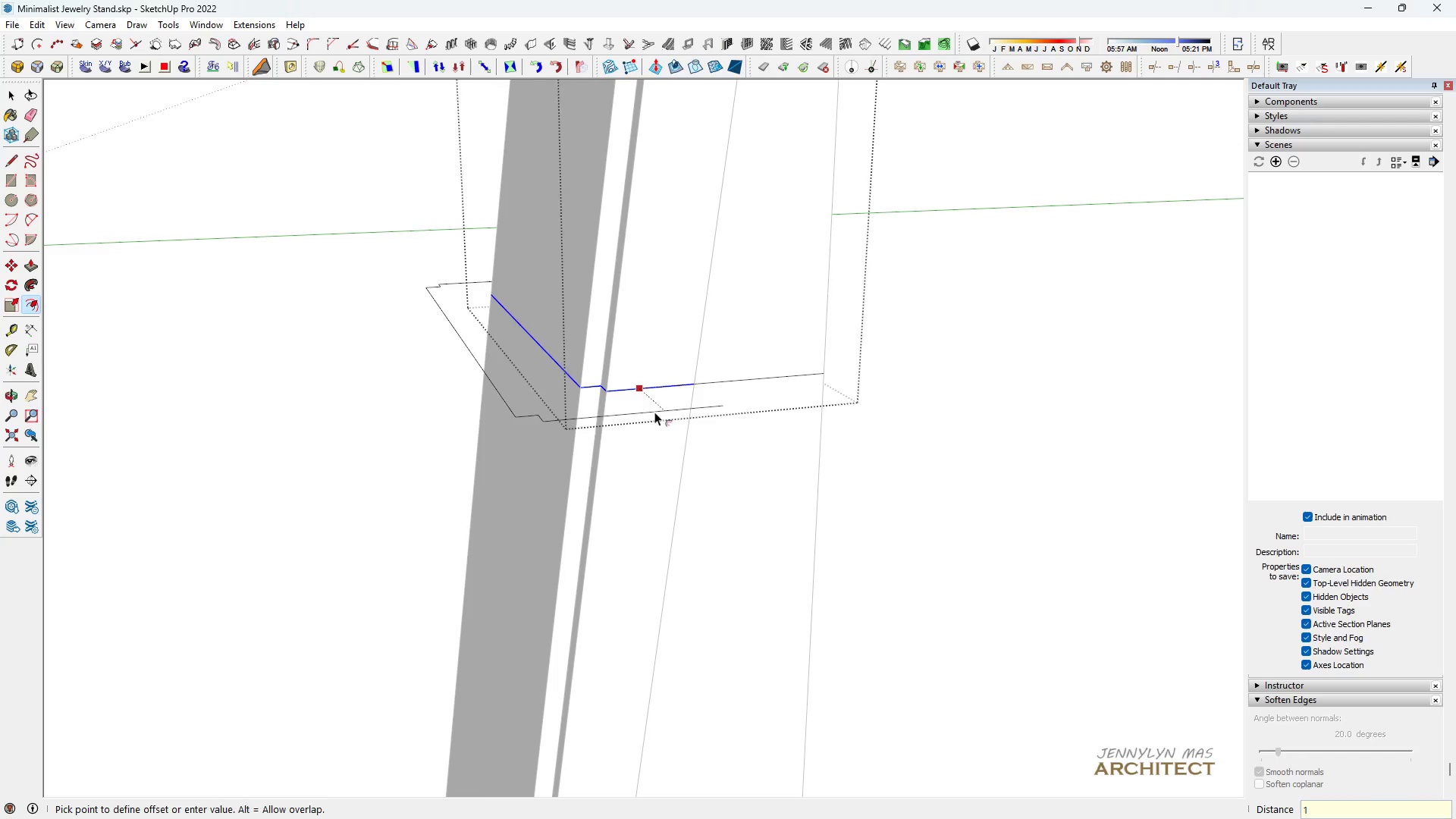 
key(Enter)
 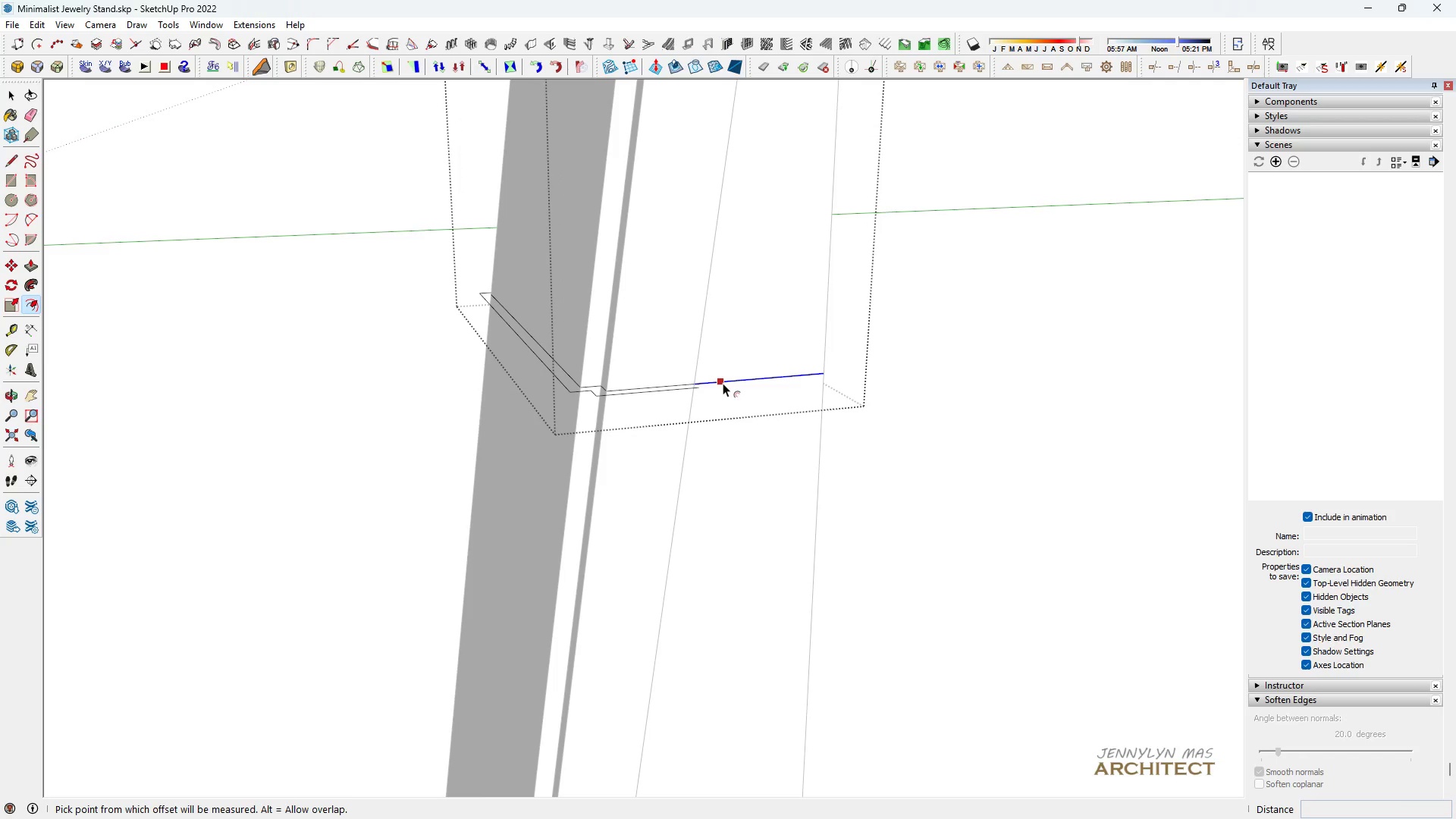 
double_click([723, 383])
 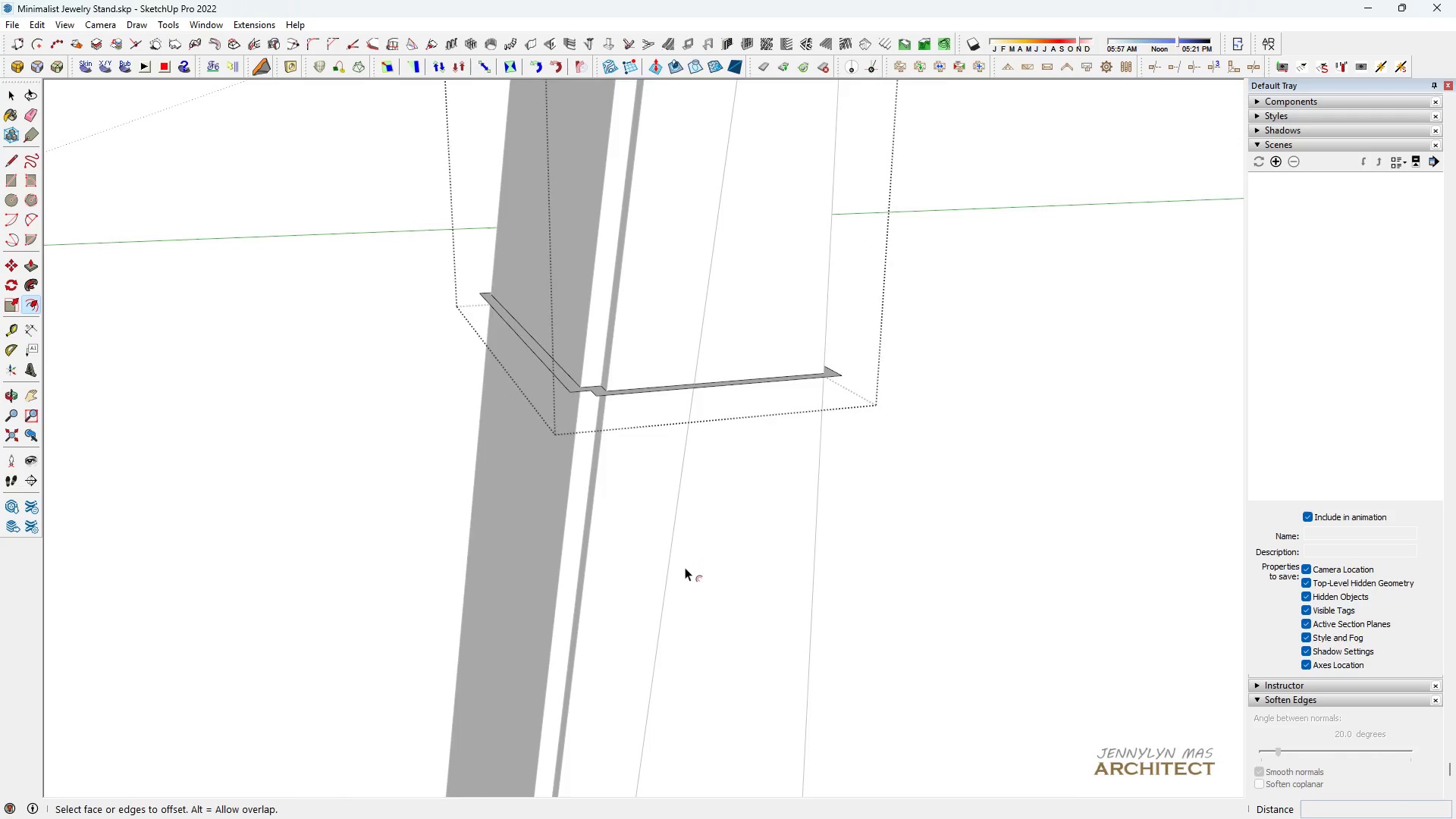 
scroll: coordinate [683, 574], scroll_direction: down, amount: 5.0
 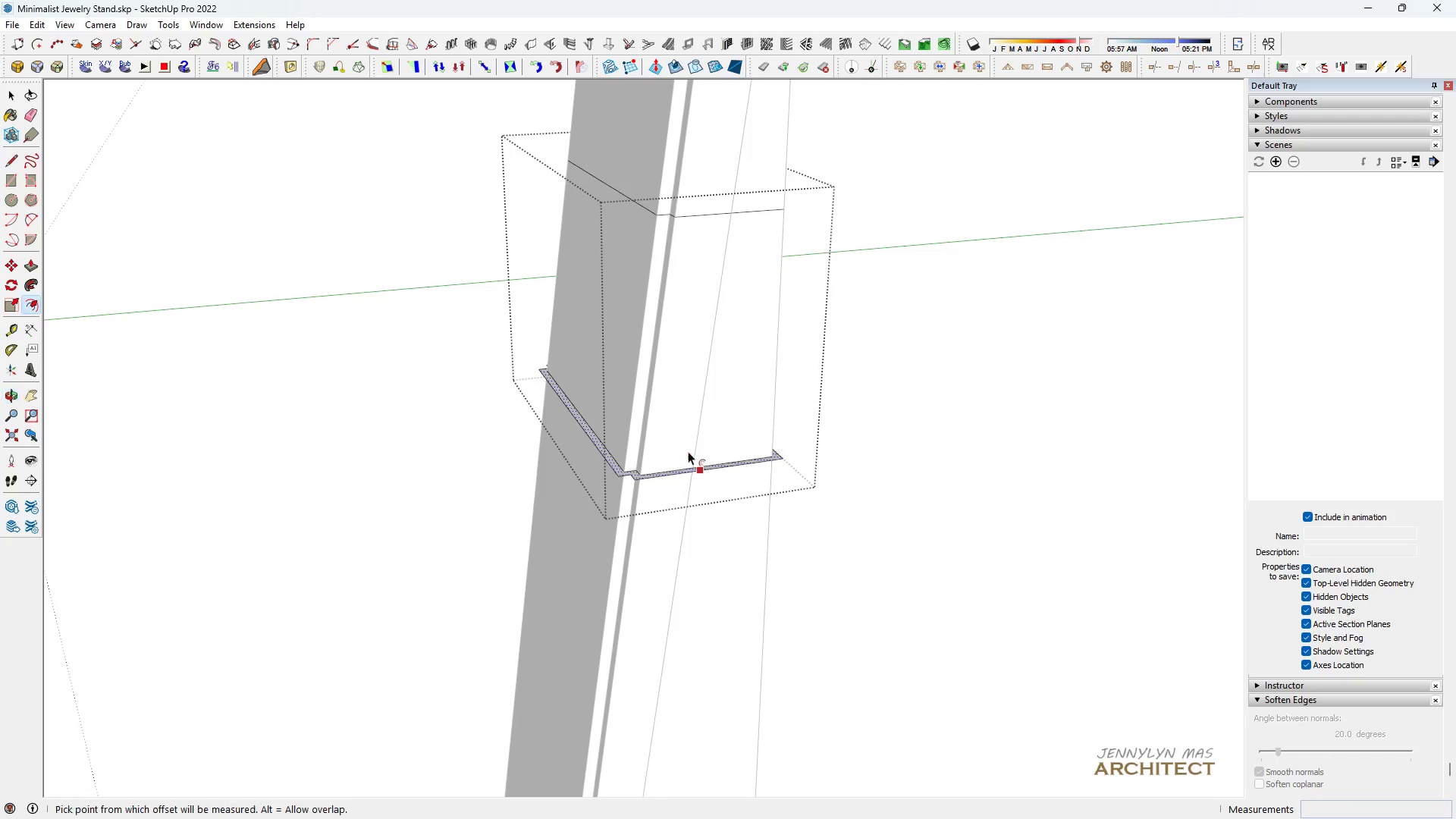 
scroll: coordinate [691, 241], scroll_direction: up, amount: 3.0
 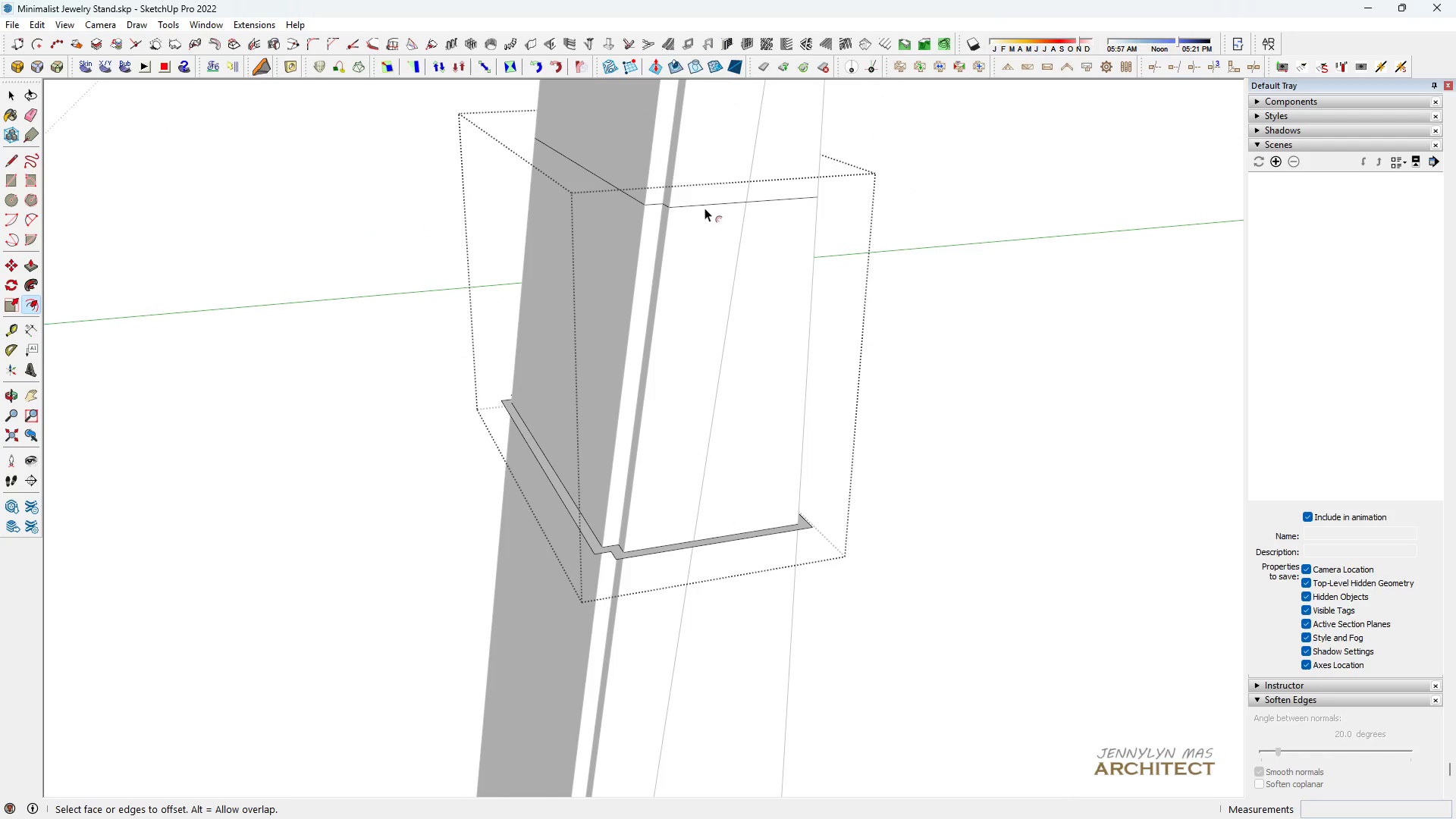 
left_click([704, 208])
 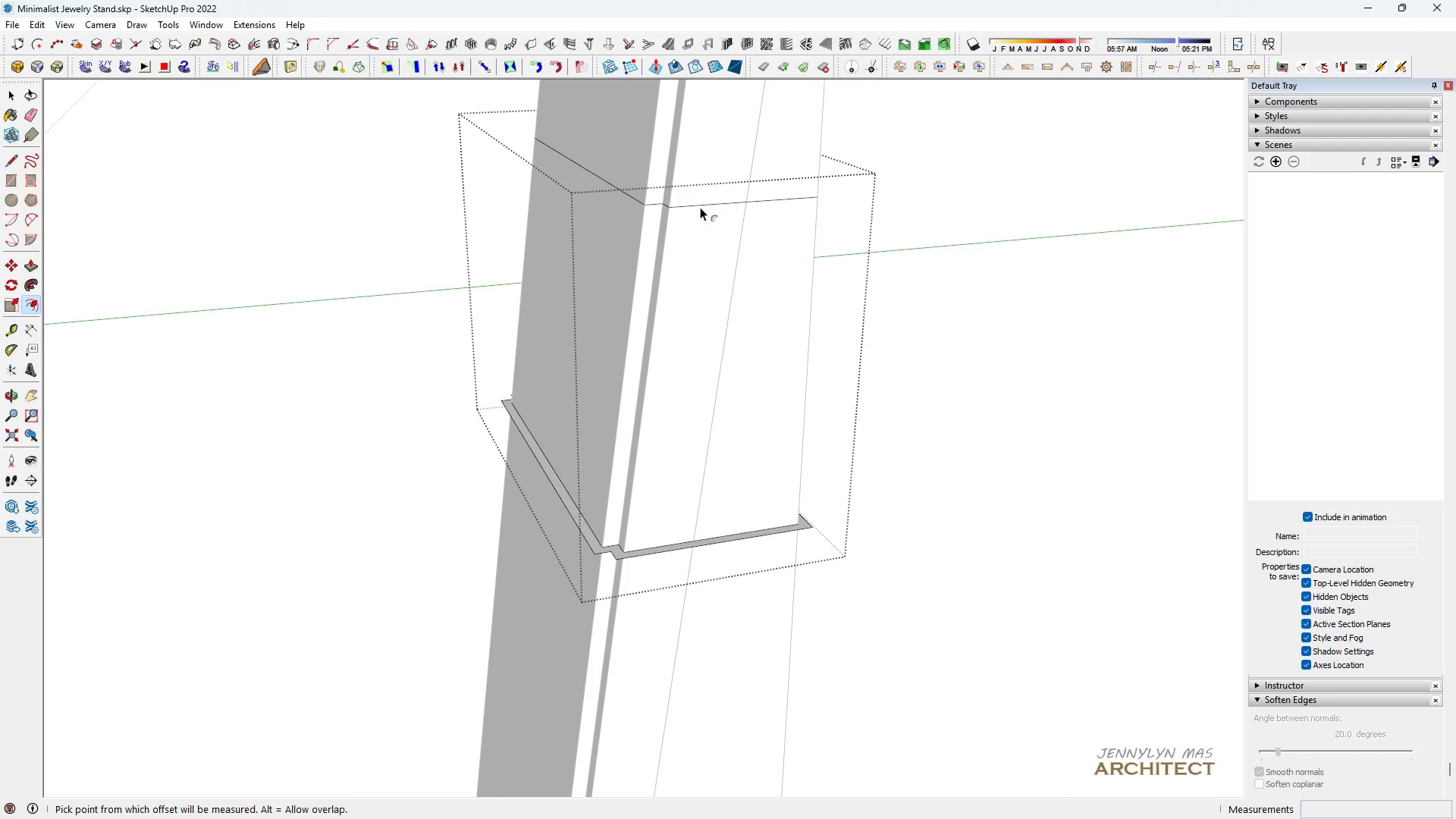 
double_click([699, 206])
 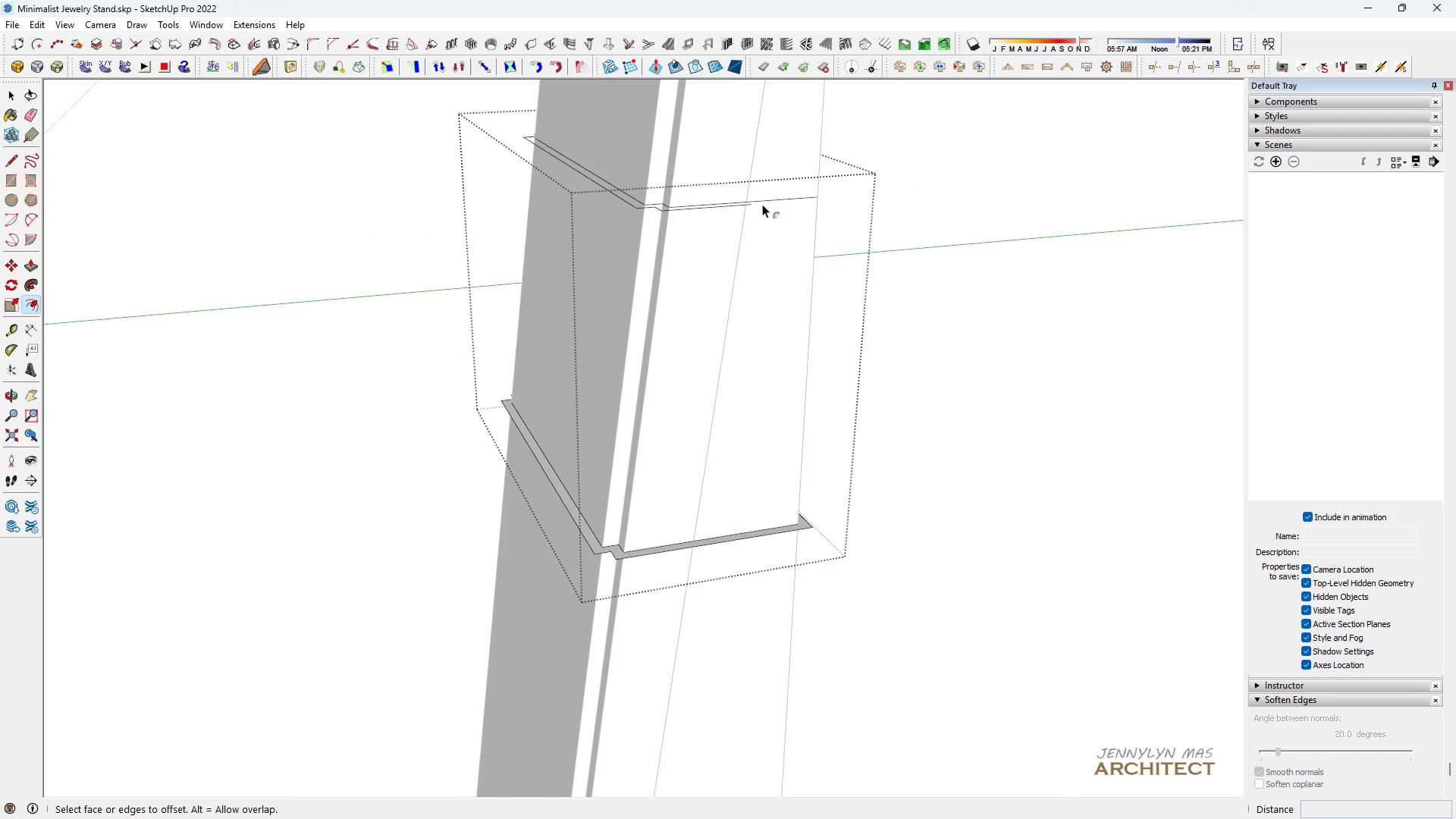 
left_click([764, 204])
 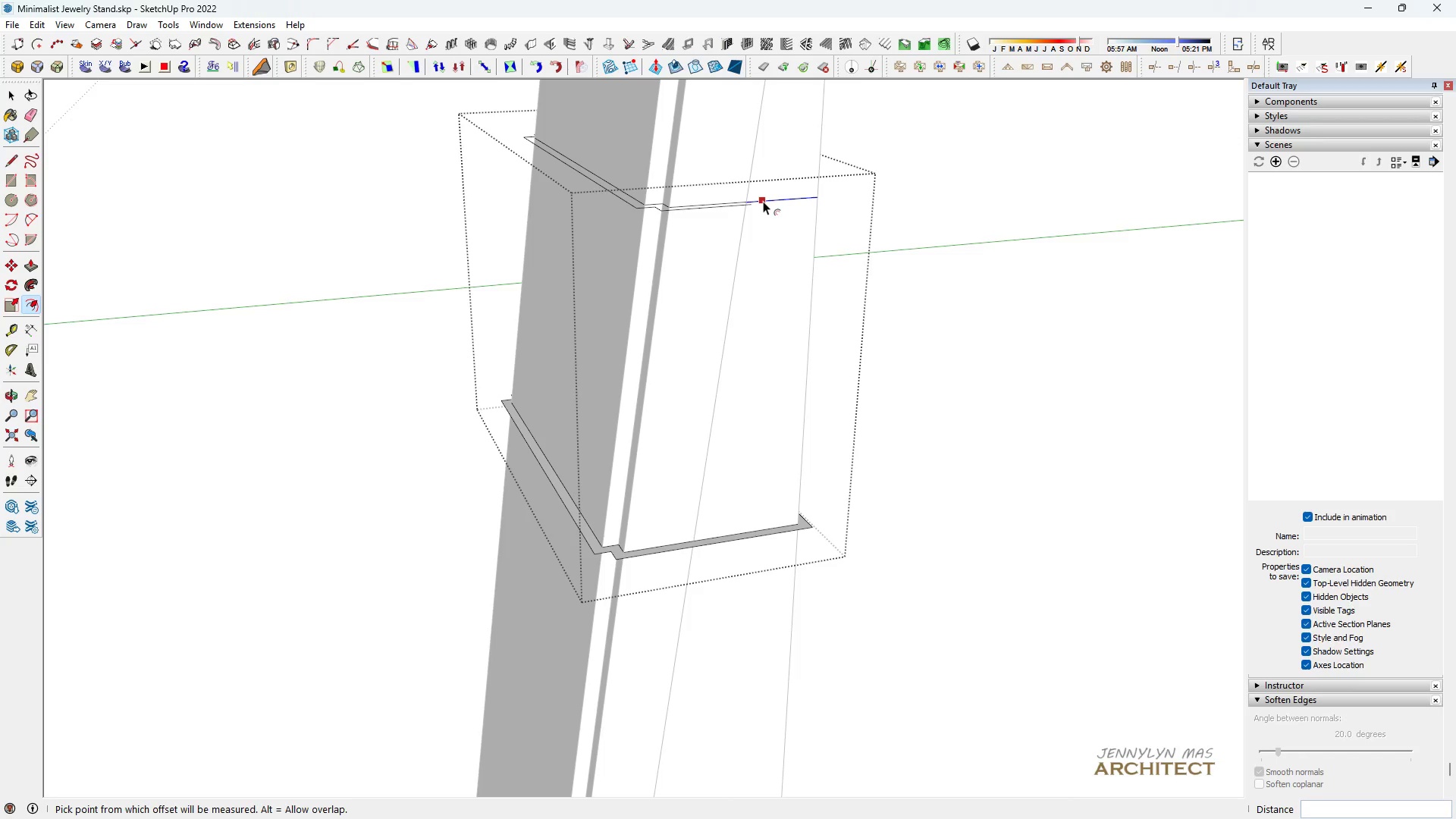 
double_click([763, 201])
 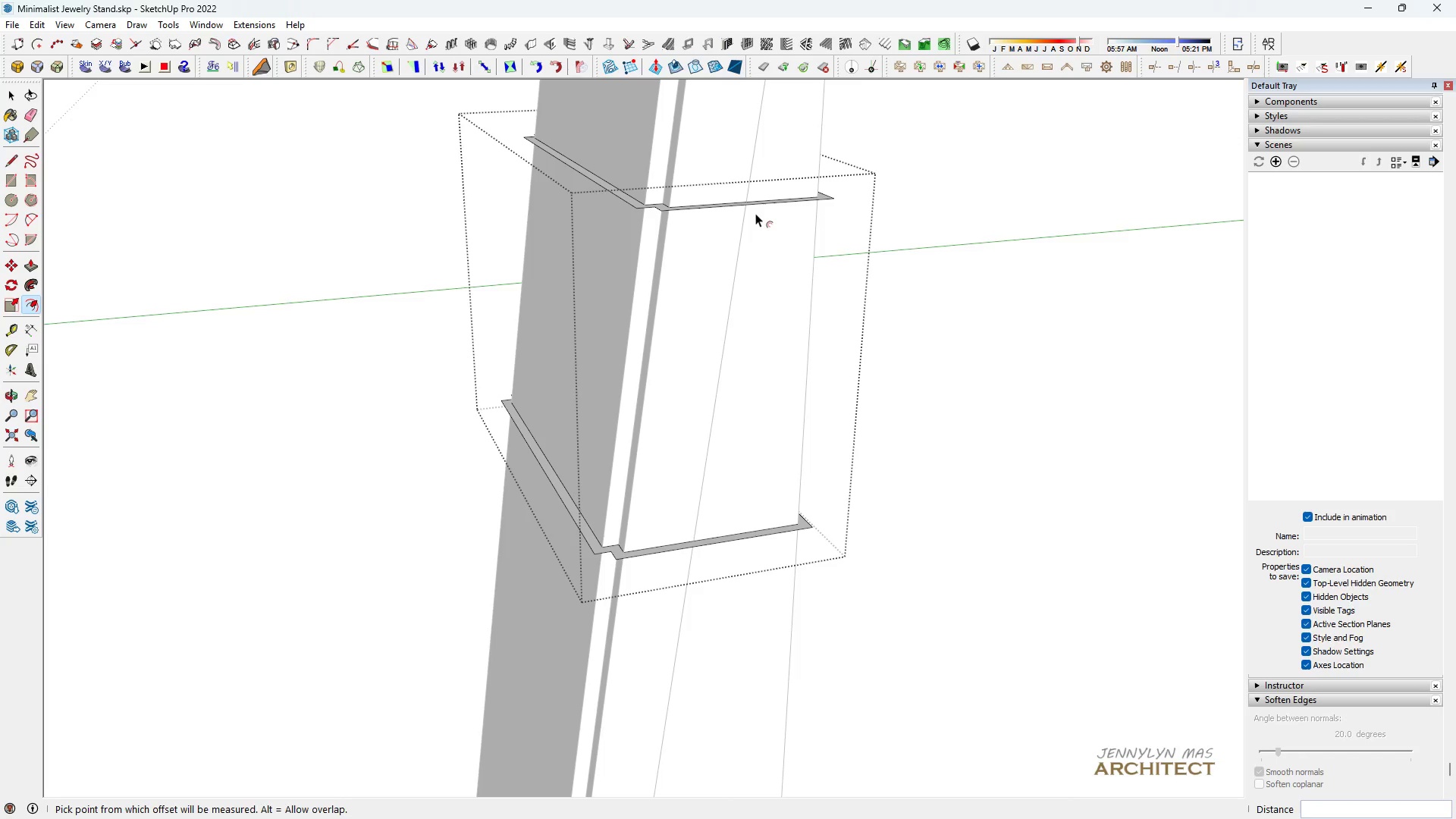 
type( hhhhhhh)
 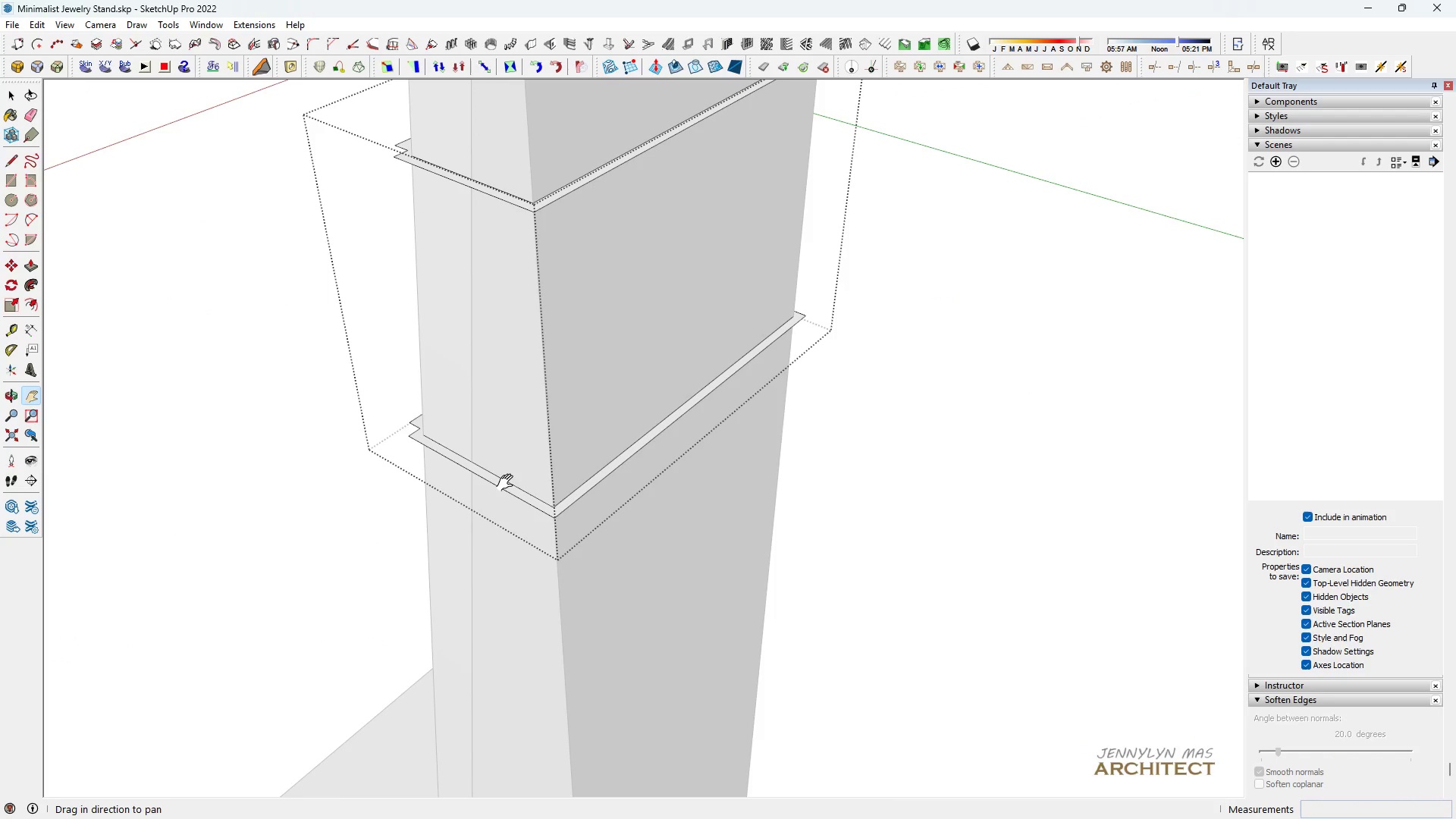 
scroll: coordinate [734, 356], scroll_direction: up, amount: 3.0
 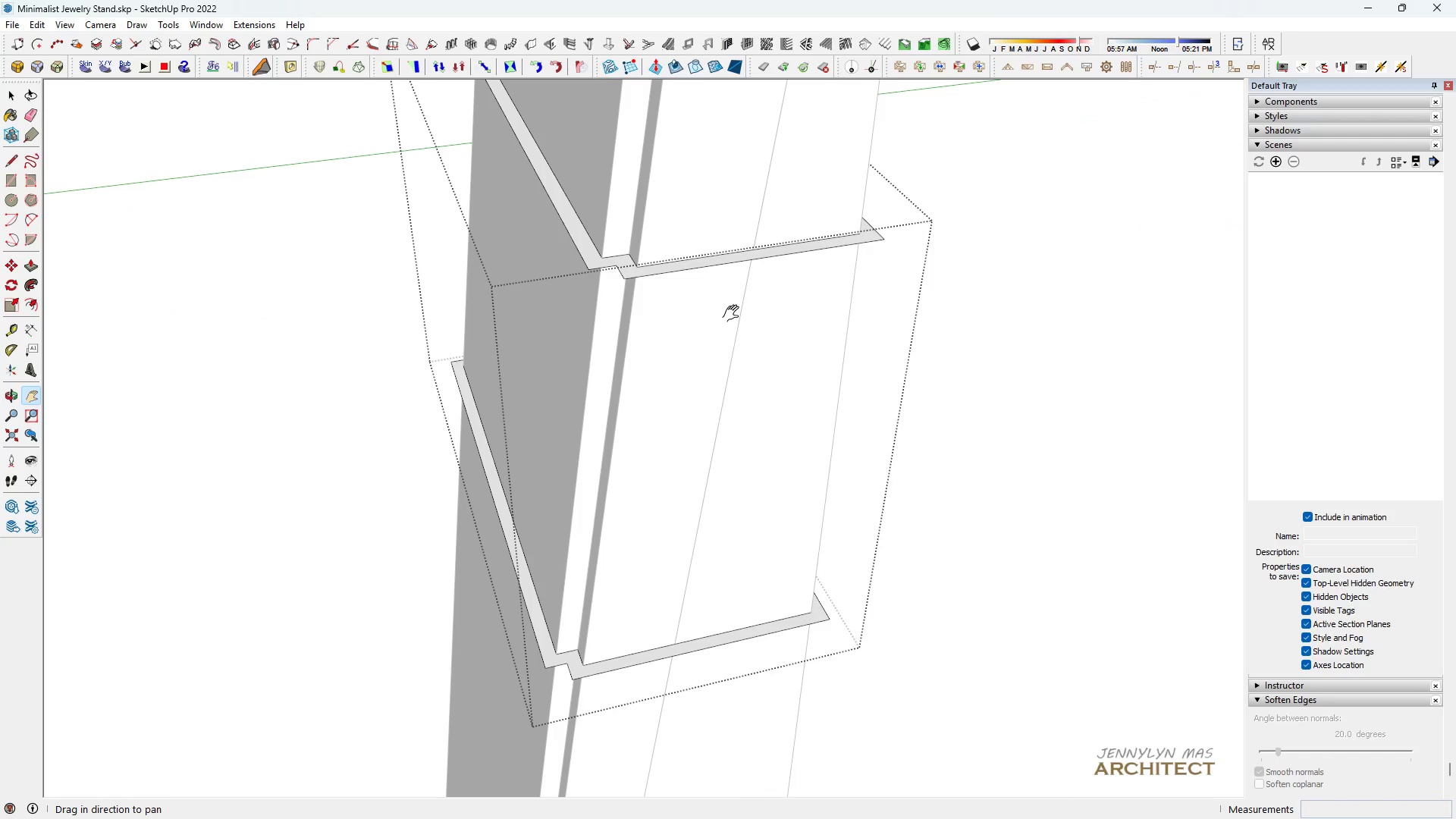 
left_click_drag(start_coordinate=[734, 306], to_coordinate=[723, 315])
 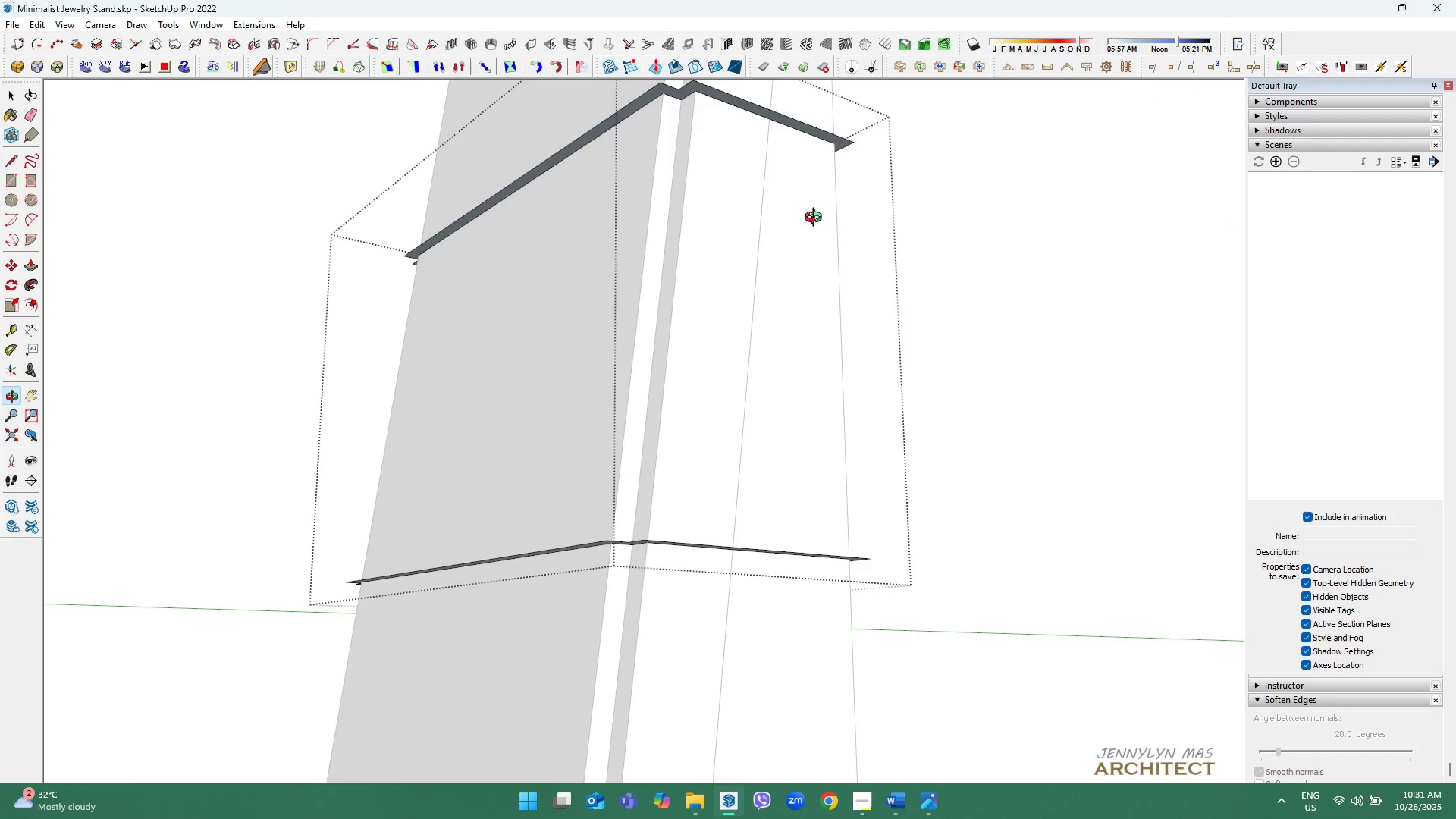 
scroll: coordinate [839, 219], scroll_direction: down, amount: 4.0
 